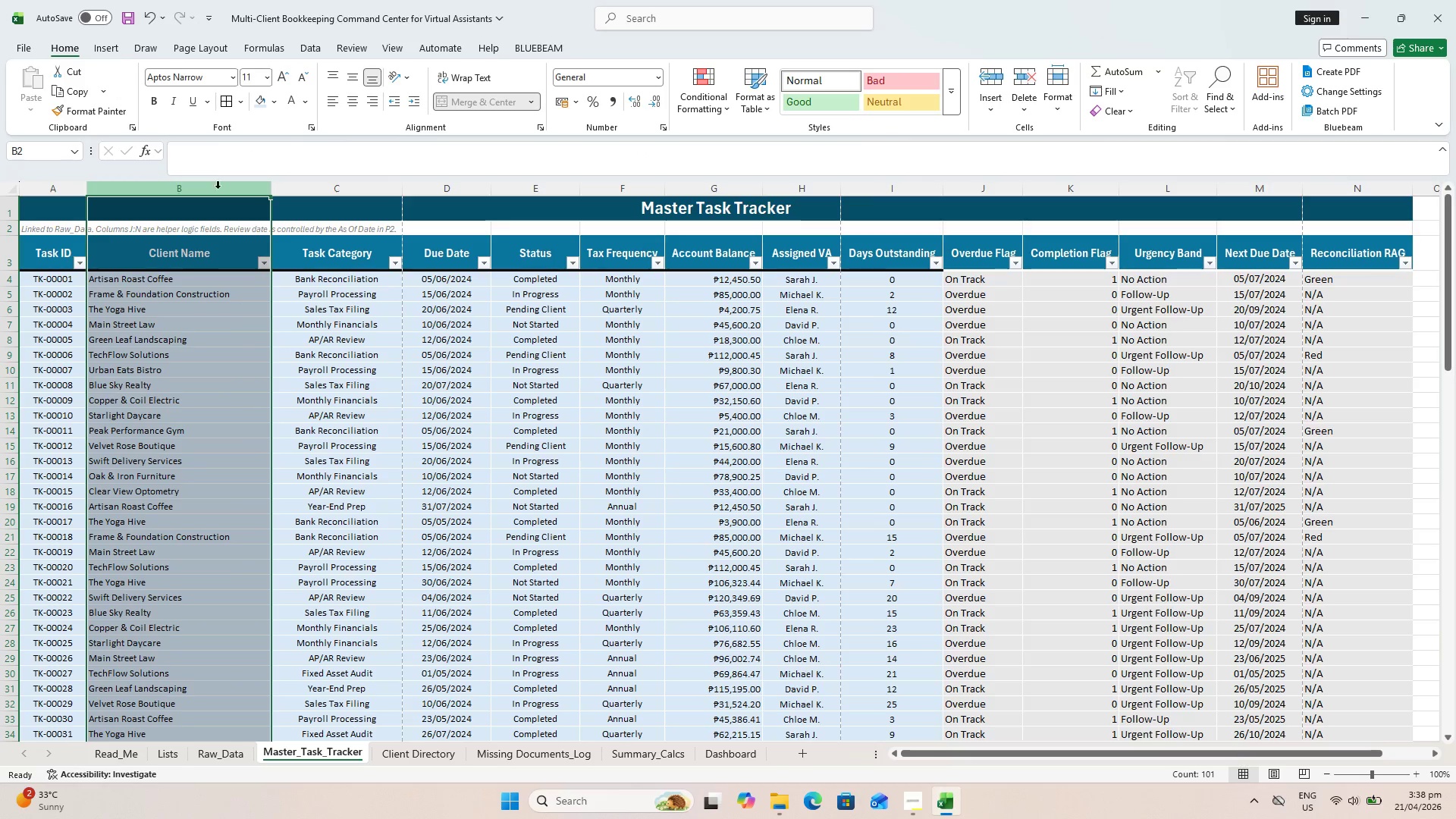 
hold_key(key=ShiftLeft, duration=0.73)
left_click([337, 190])
 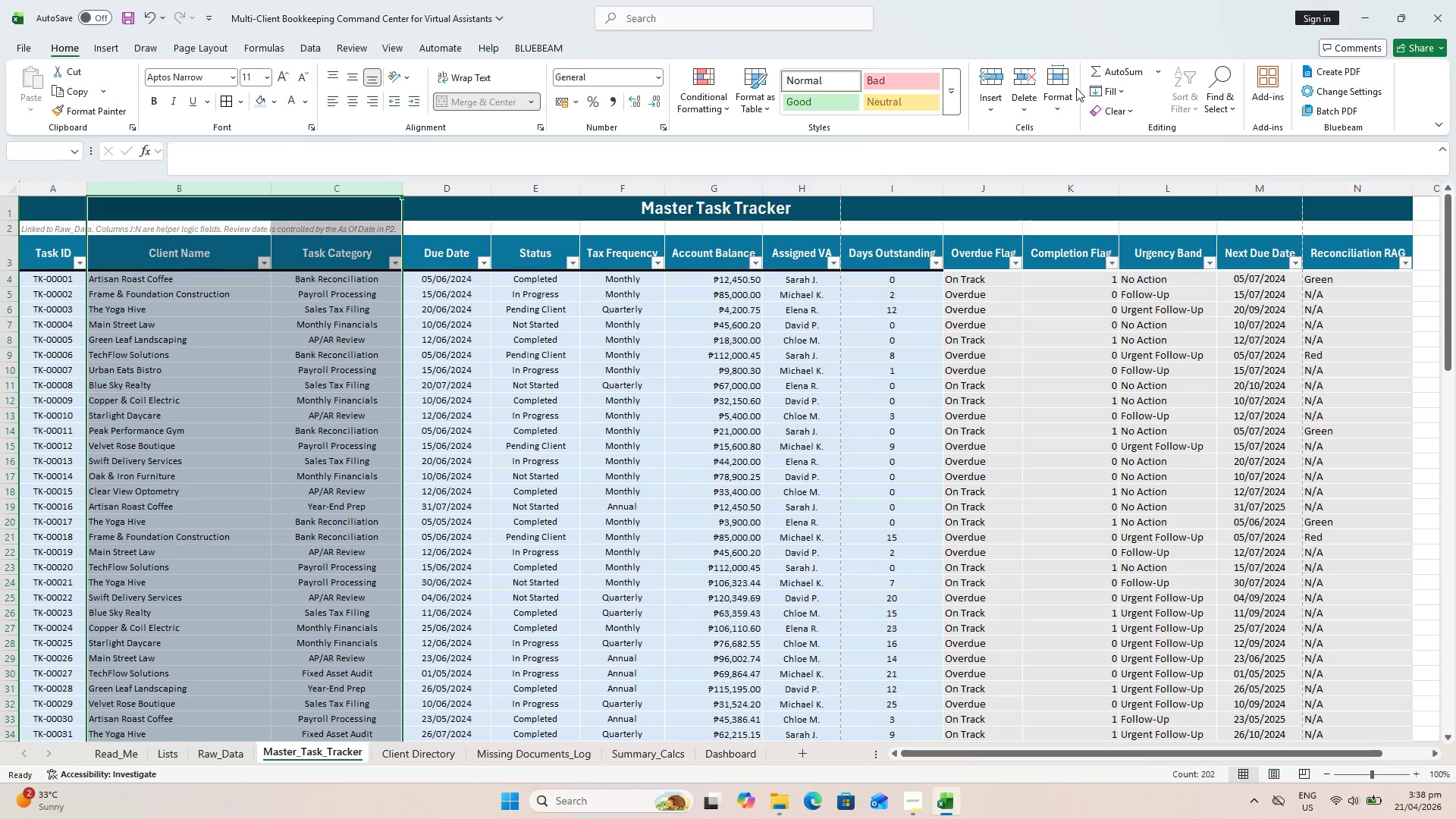 
left_click([1075, 88])
 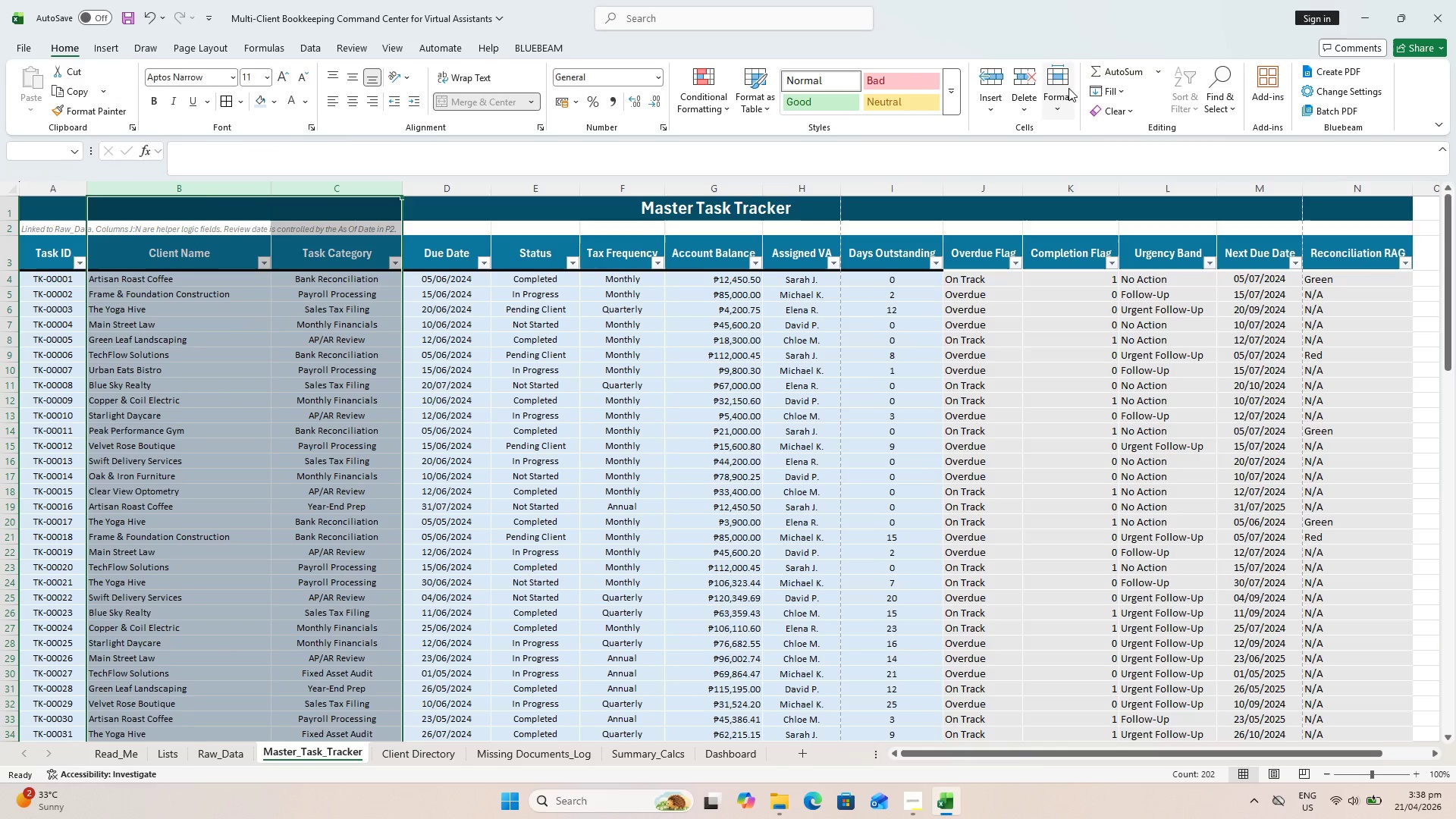 
left_click([1068, 87])
 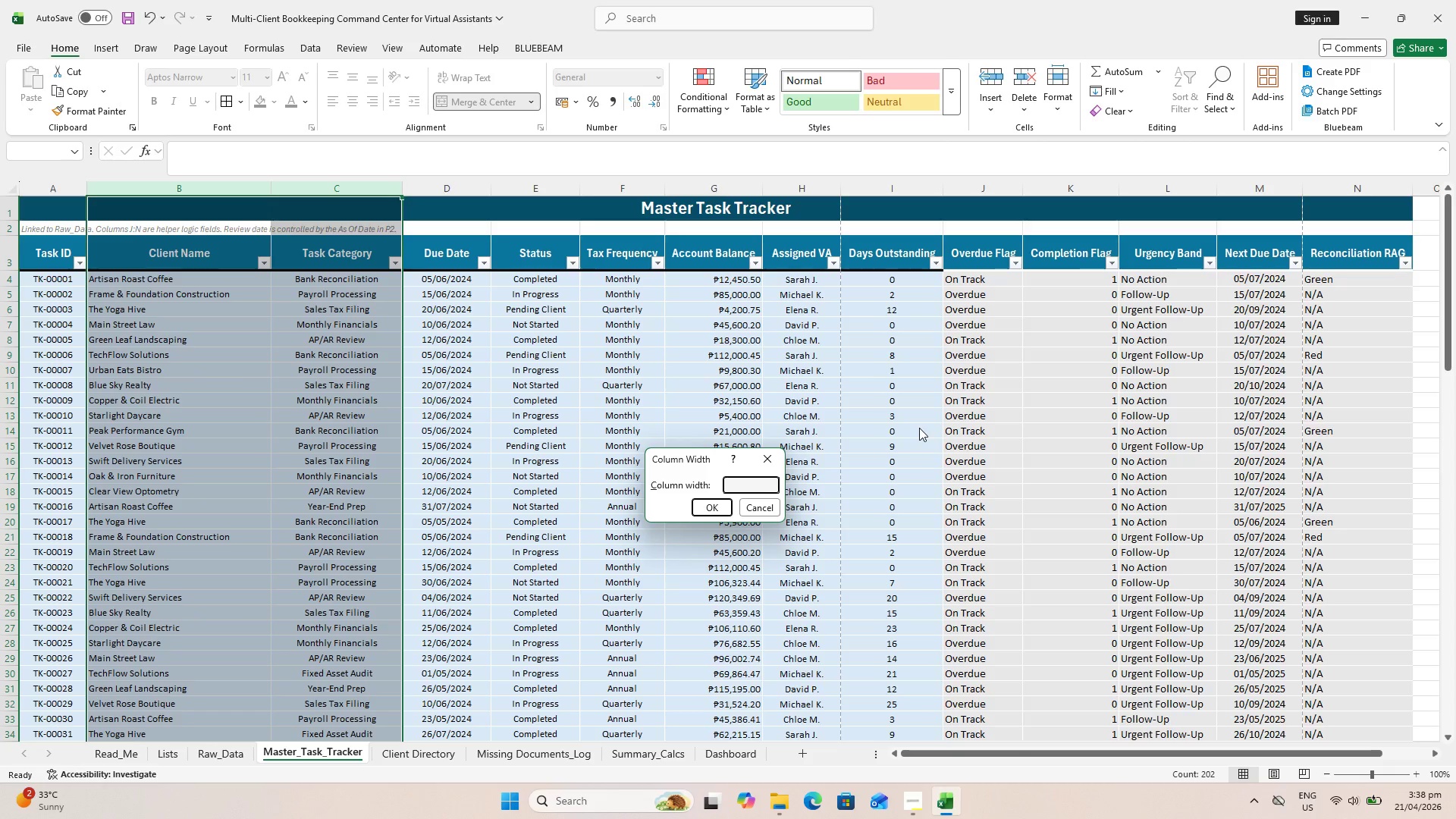 
type(22)
 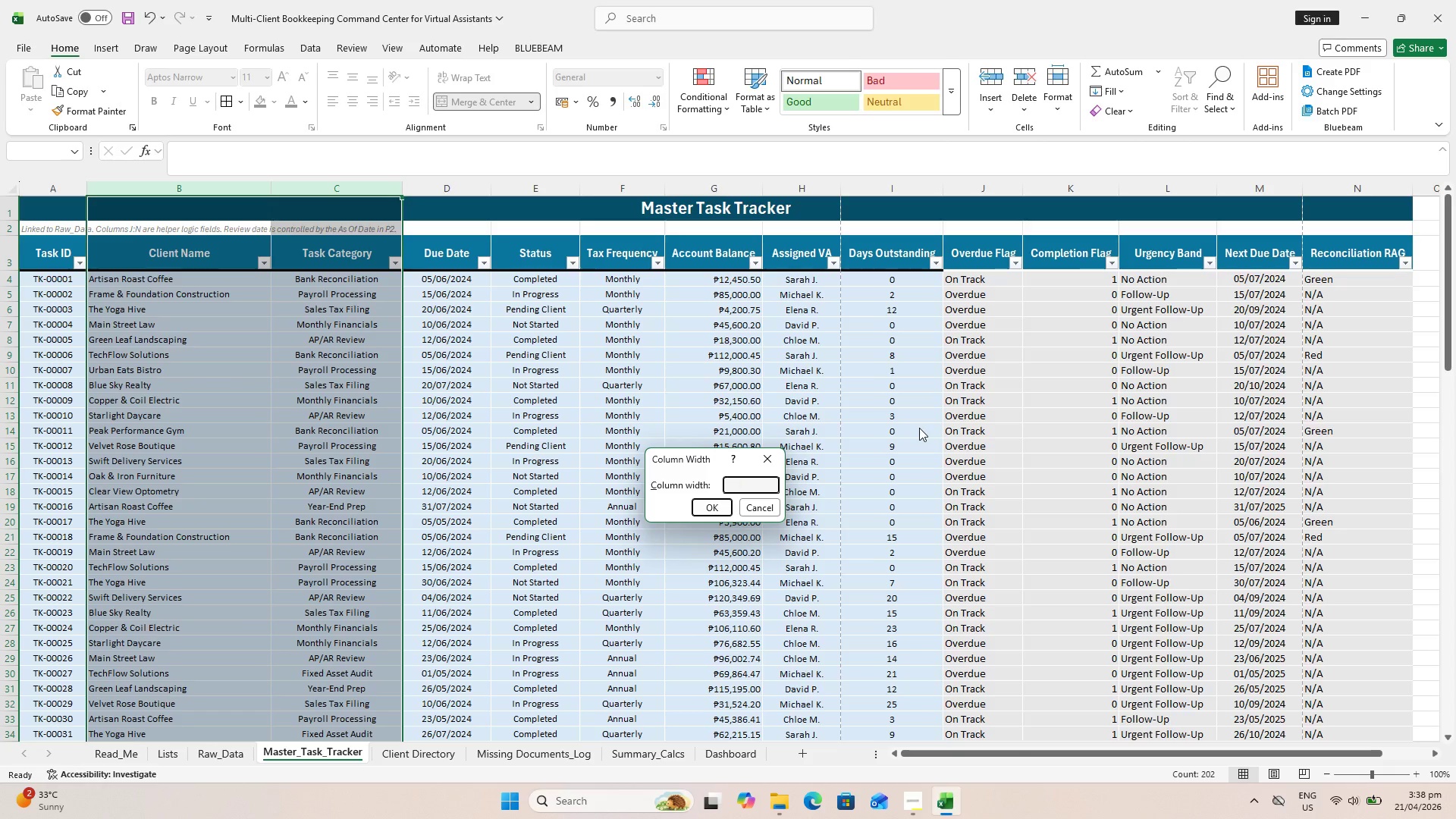 
key(Enter)
 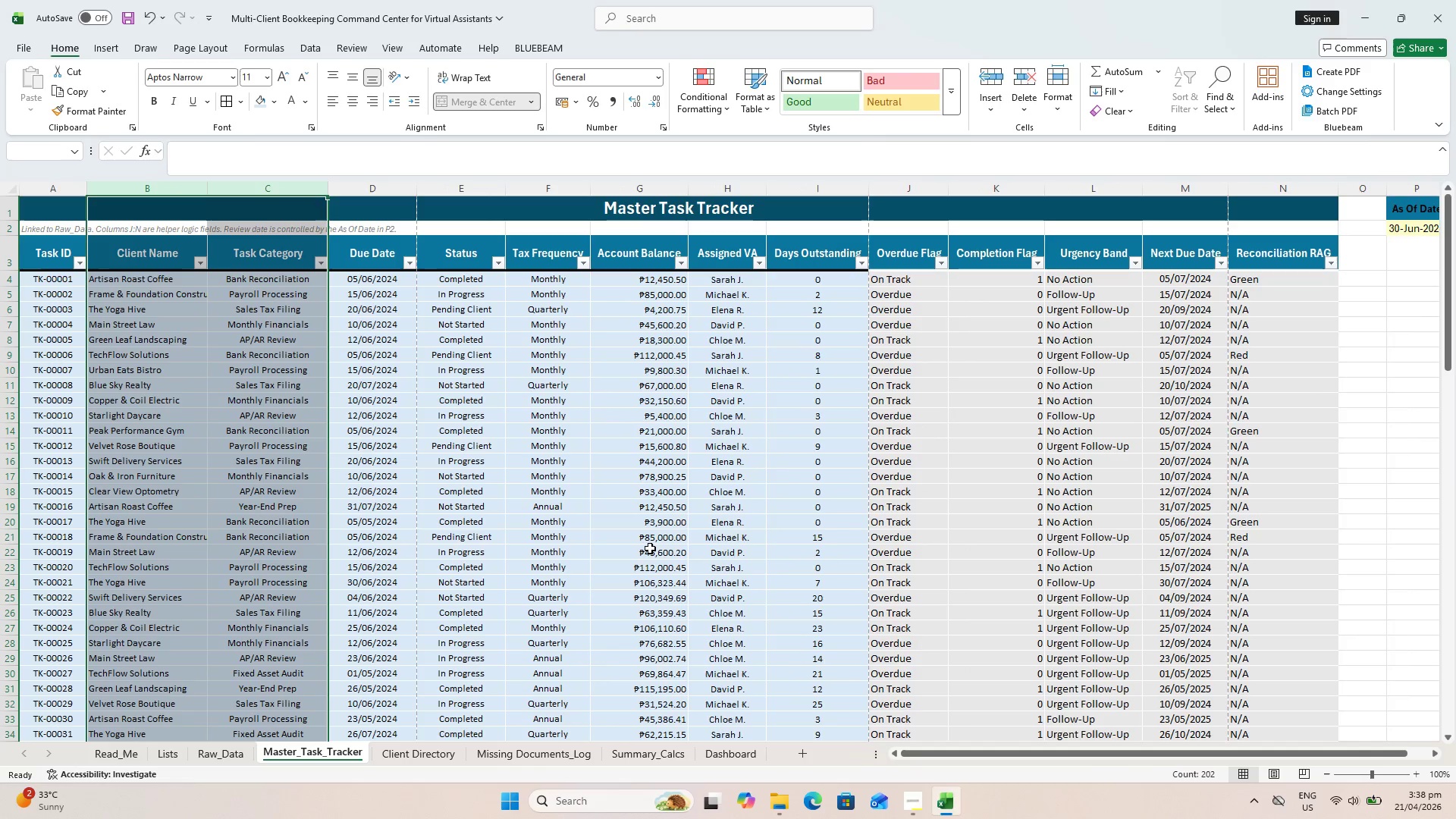 
scroll: coordinate [230, 514], scroll_direction: down, amount: 25.0
 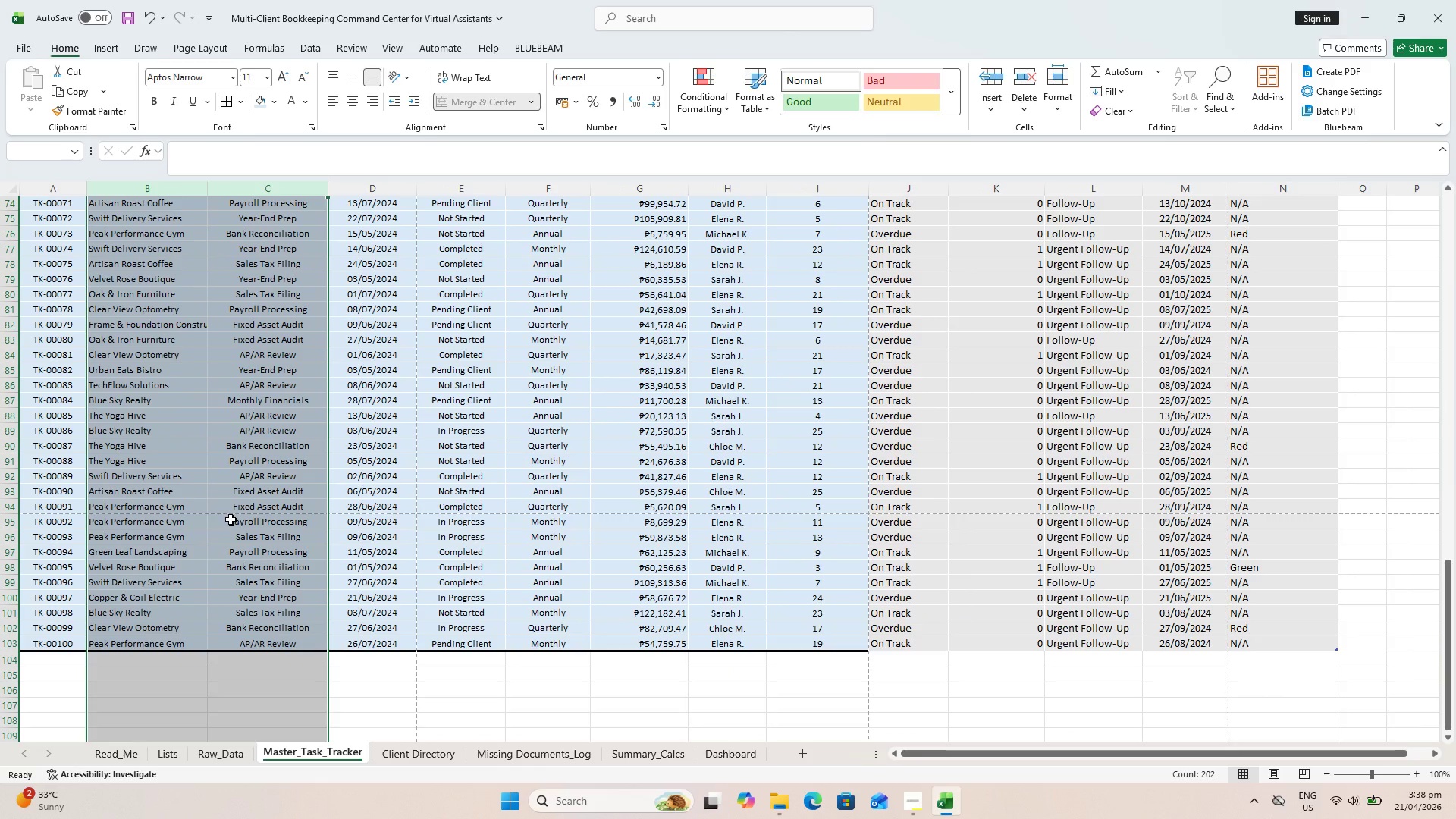 
scroll: coordinate [269, 480], scroll_direction: up, amount: 36.0
 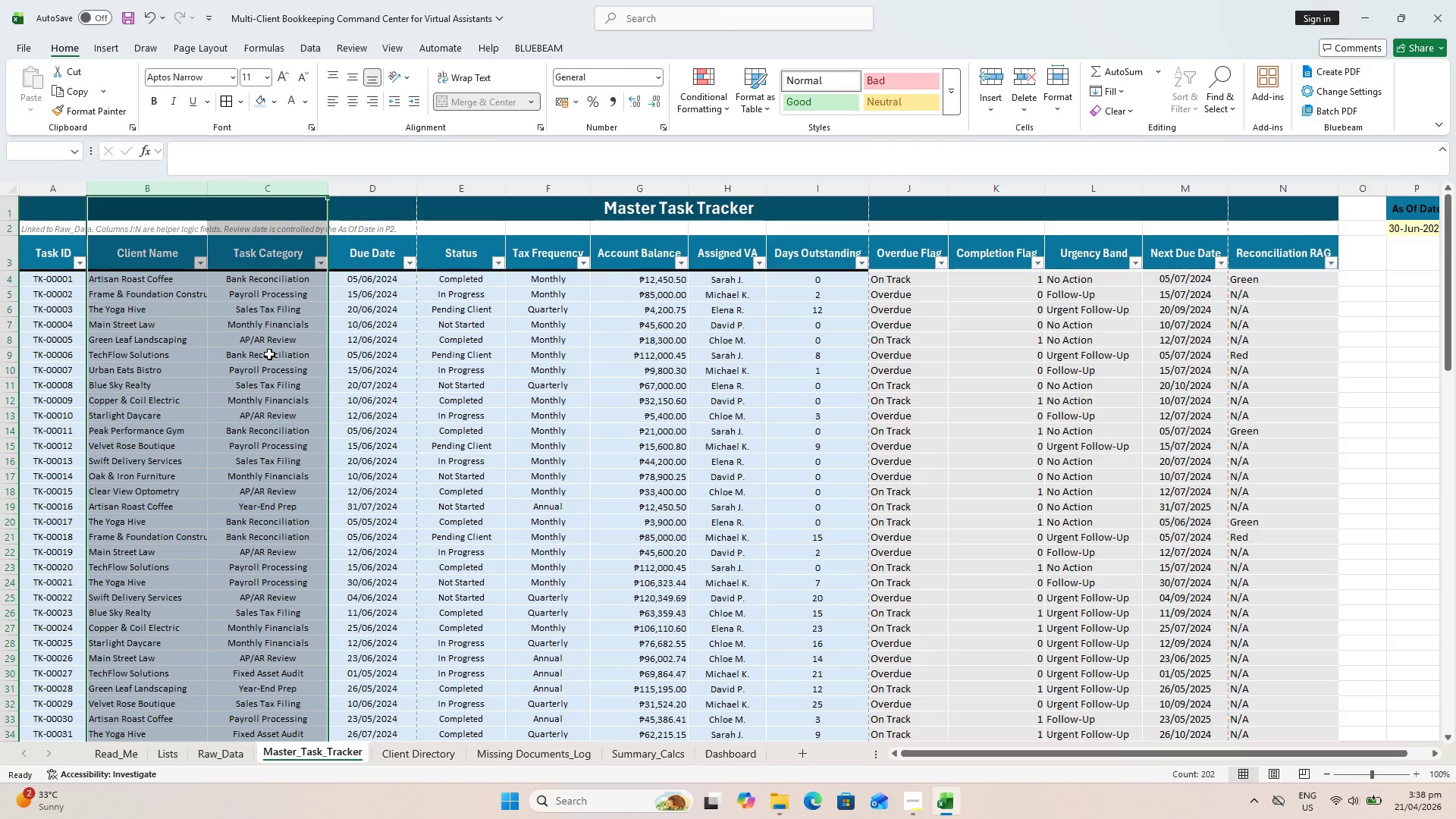 
key(Control+Z)
 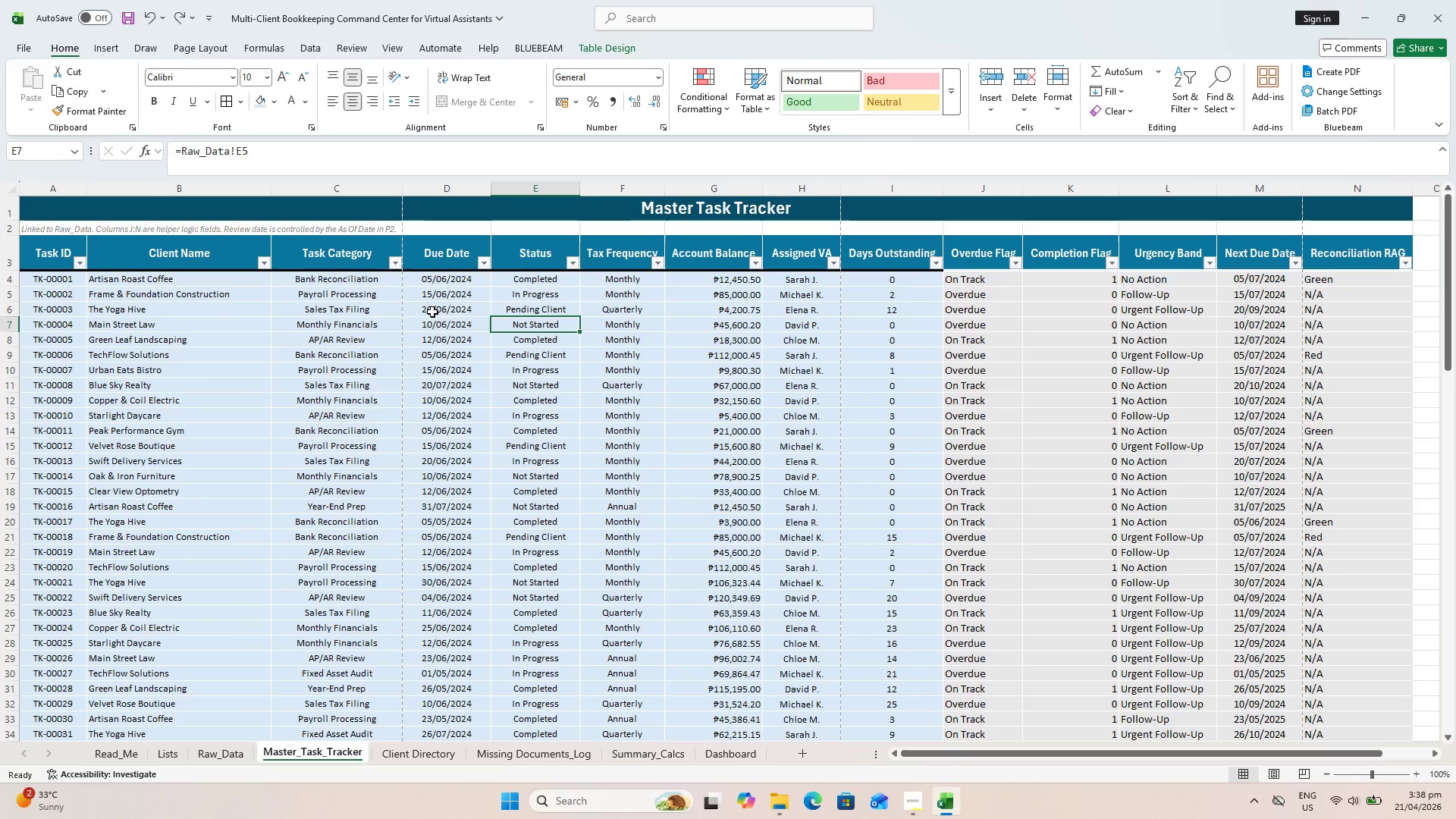 
left_click([366, 197])
 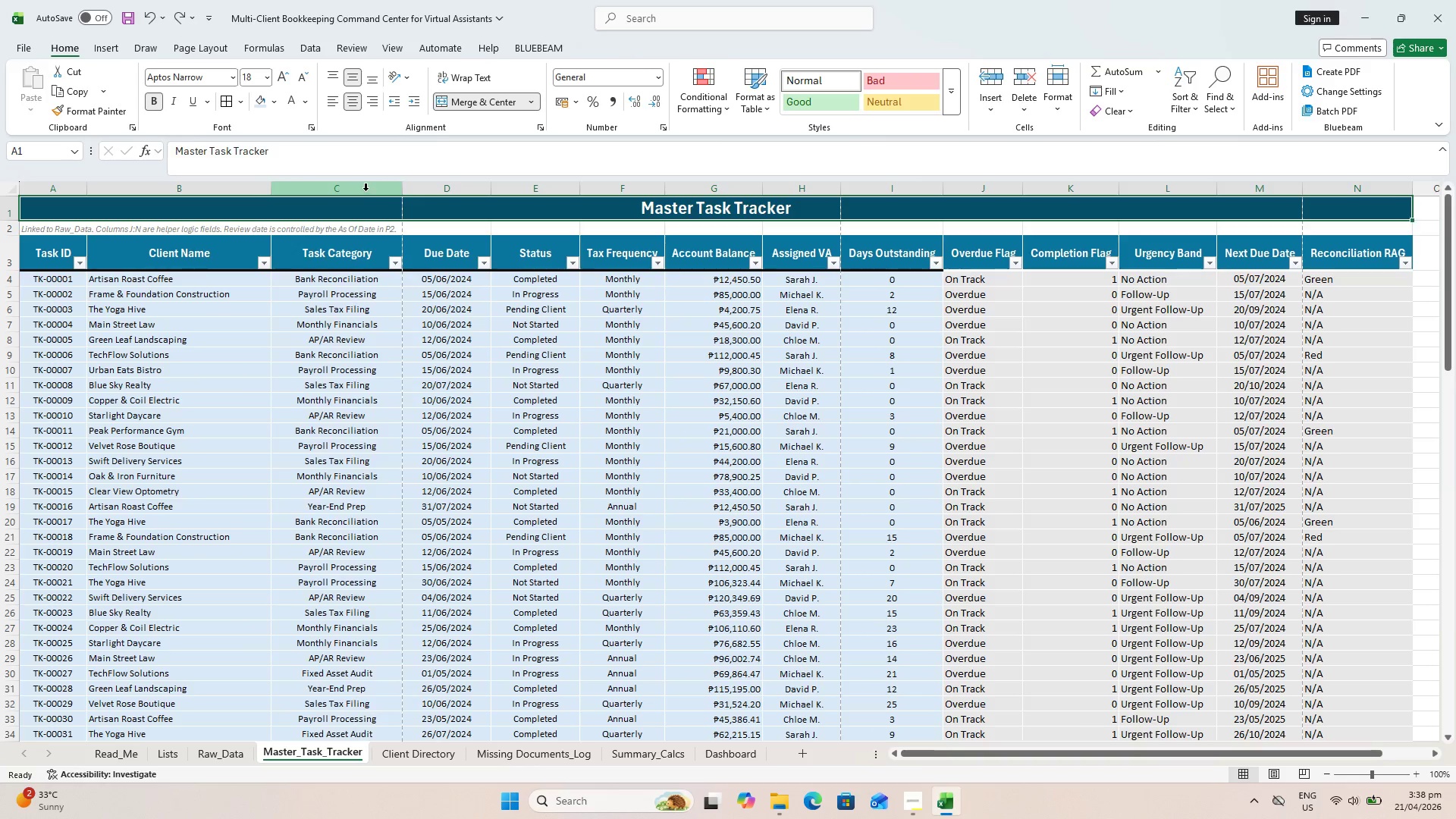 
left_click([366, 190])
 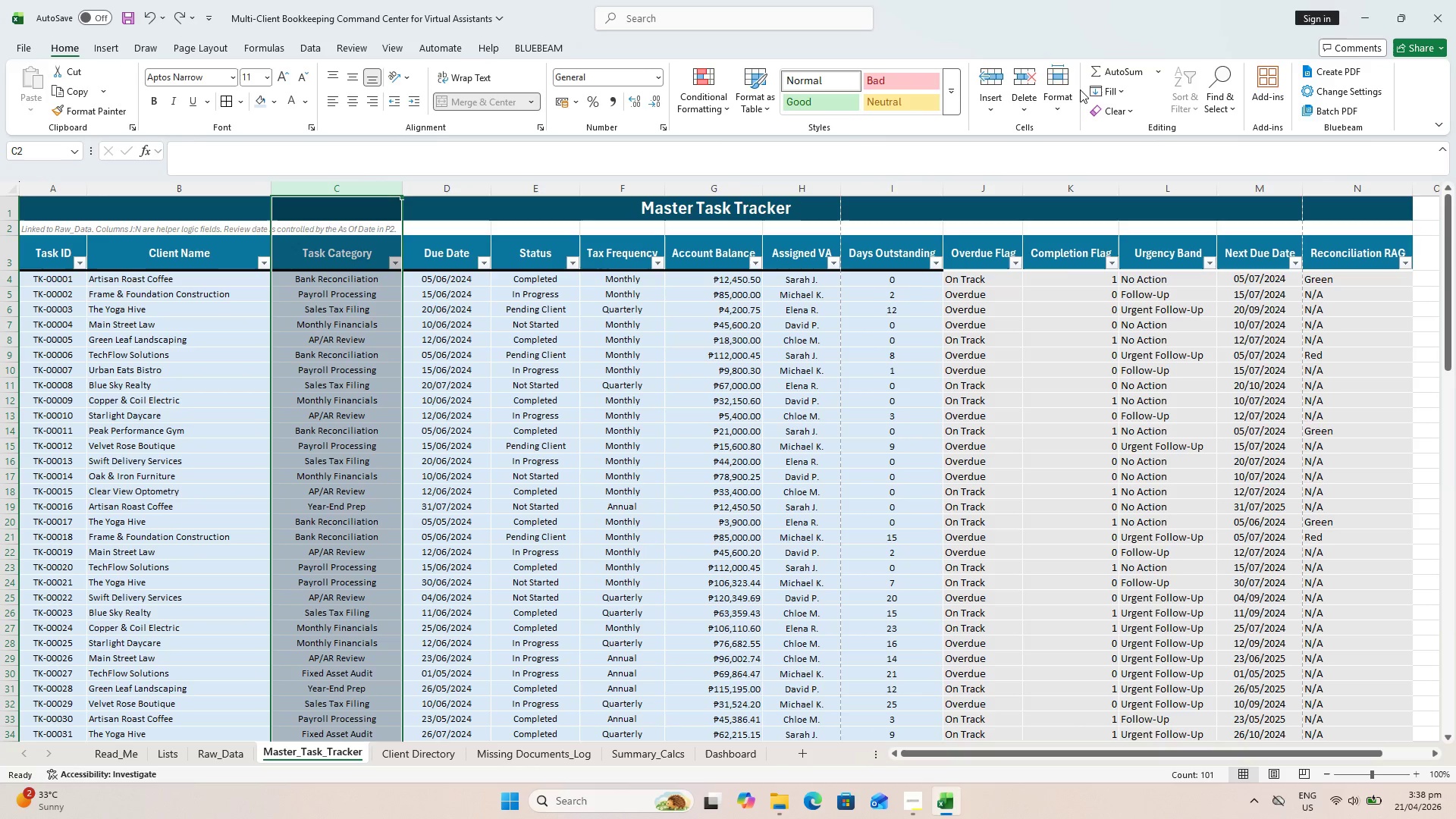 
double_click([1061, 89])
 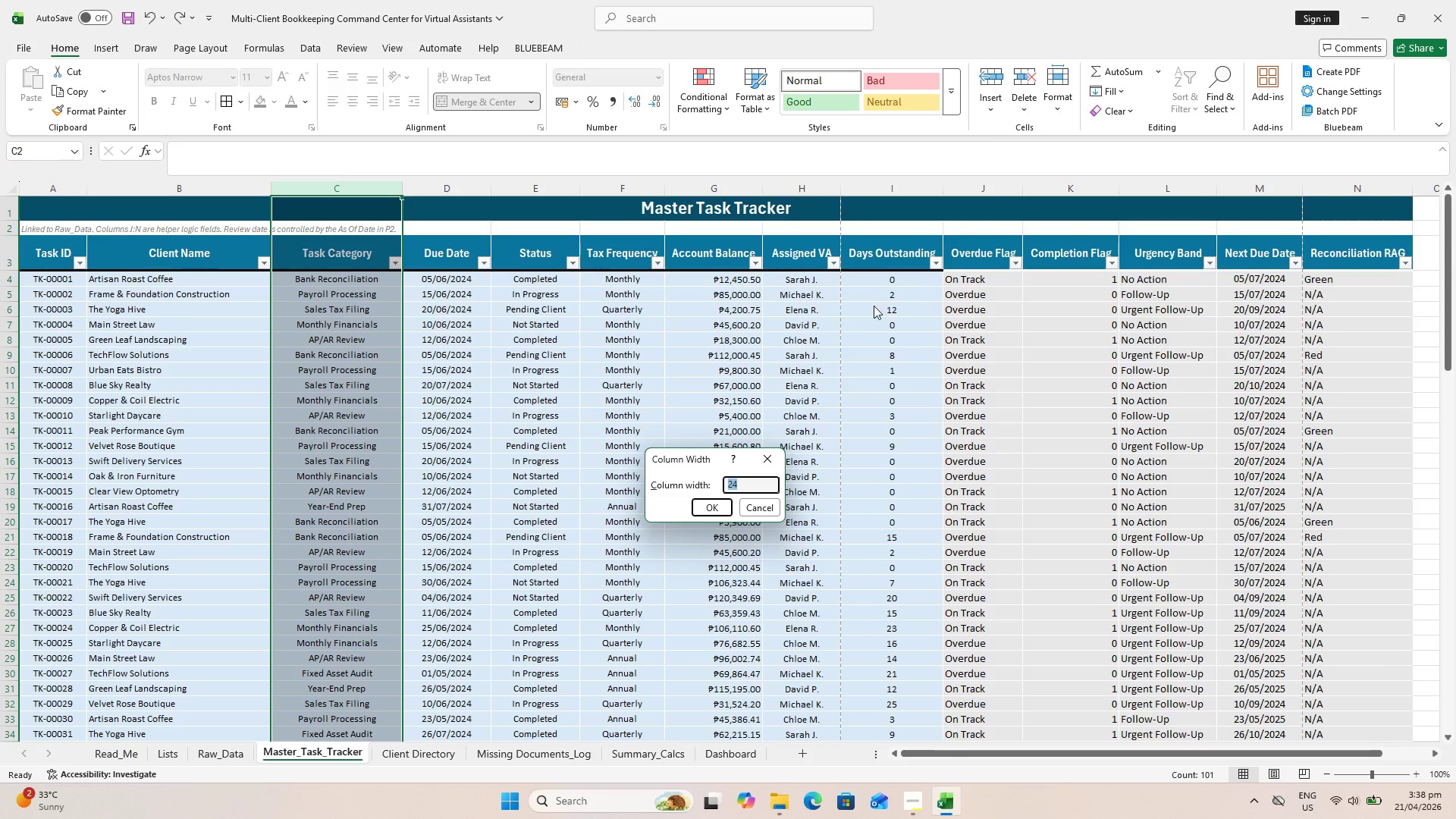 
wait(5.36)
 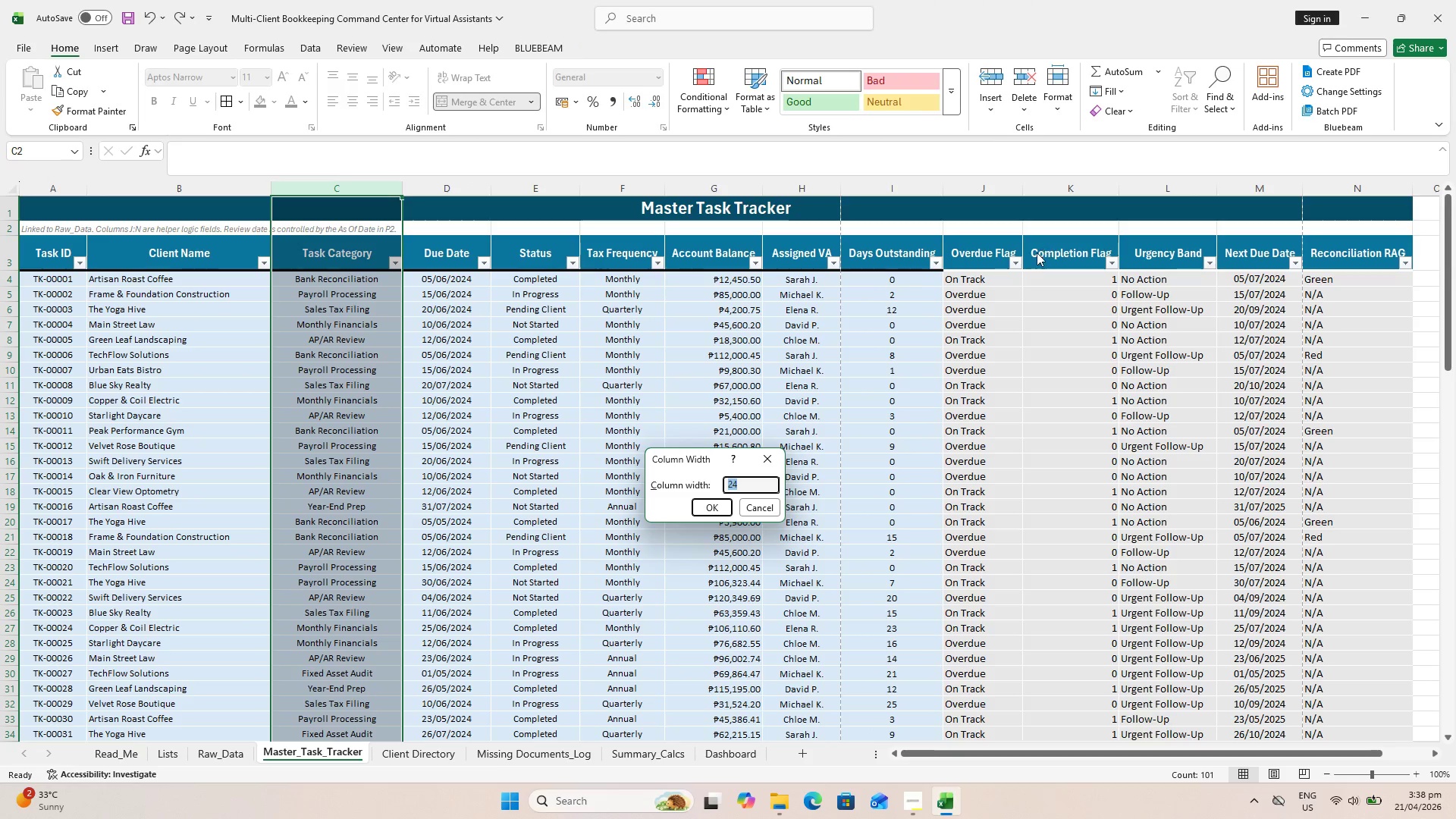 
left_click([919, 418])
 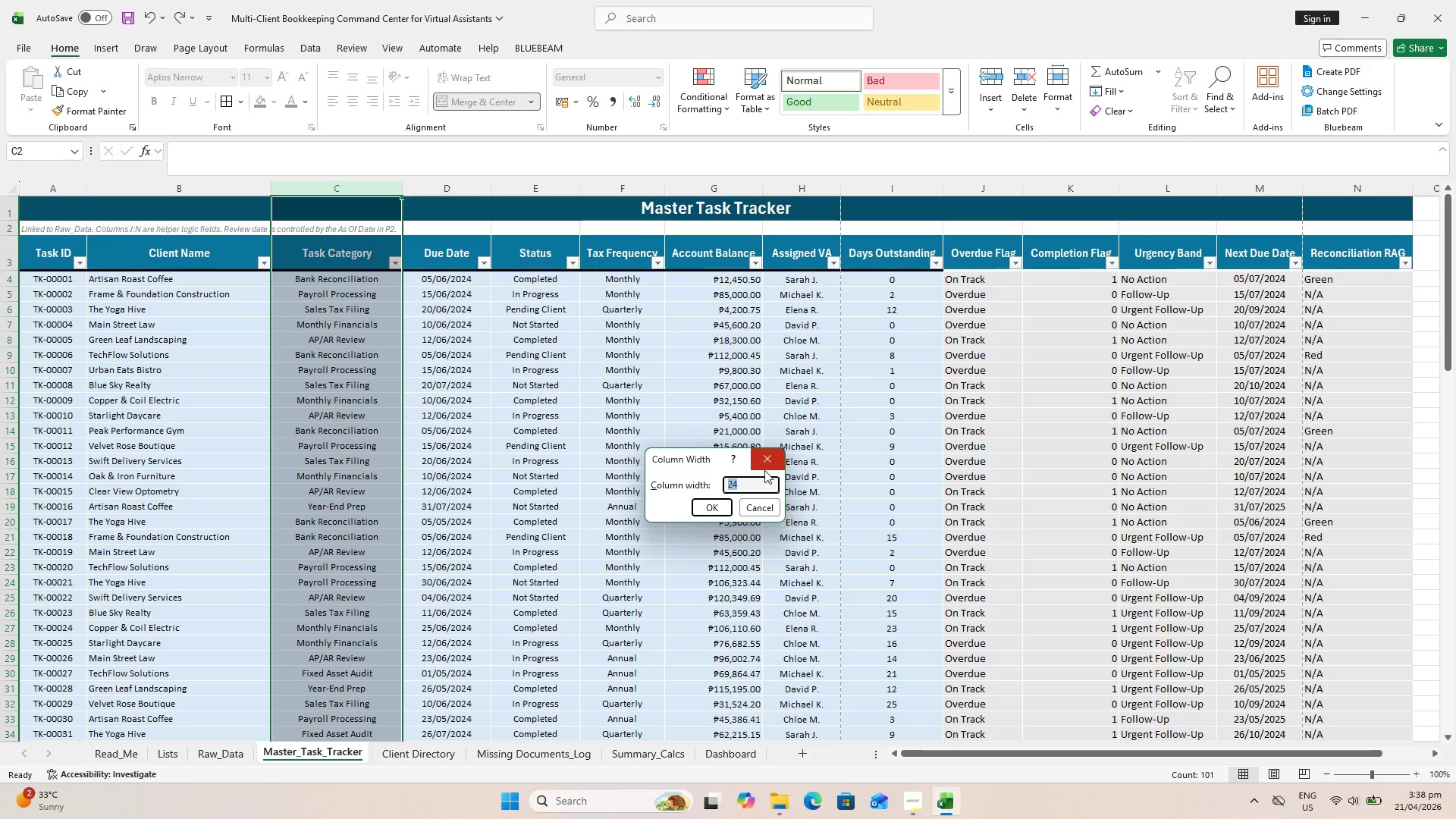 
left_click([764, 470])
 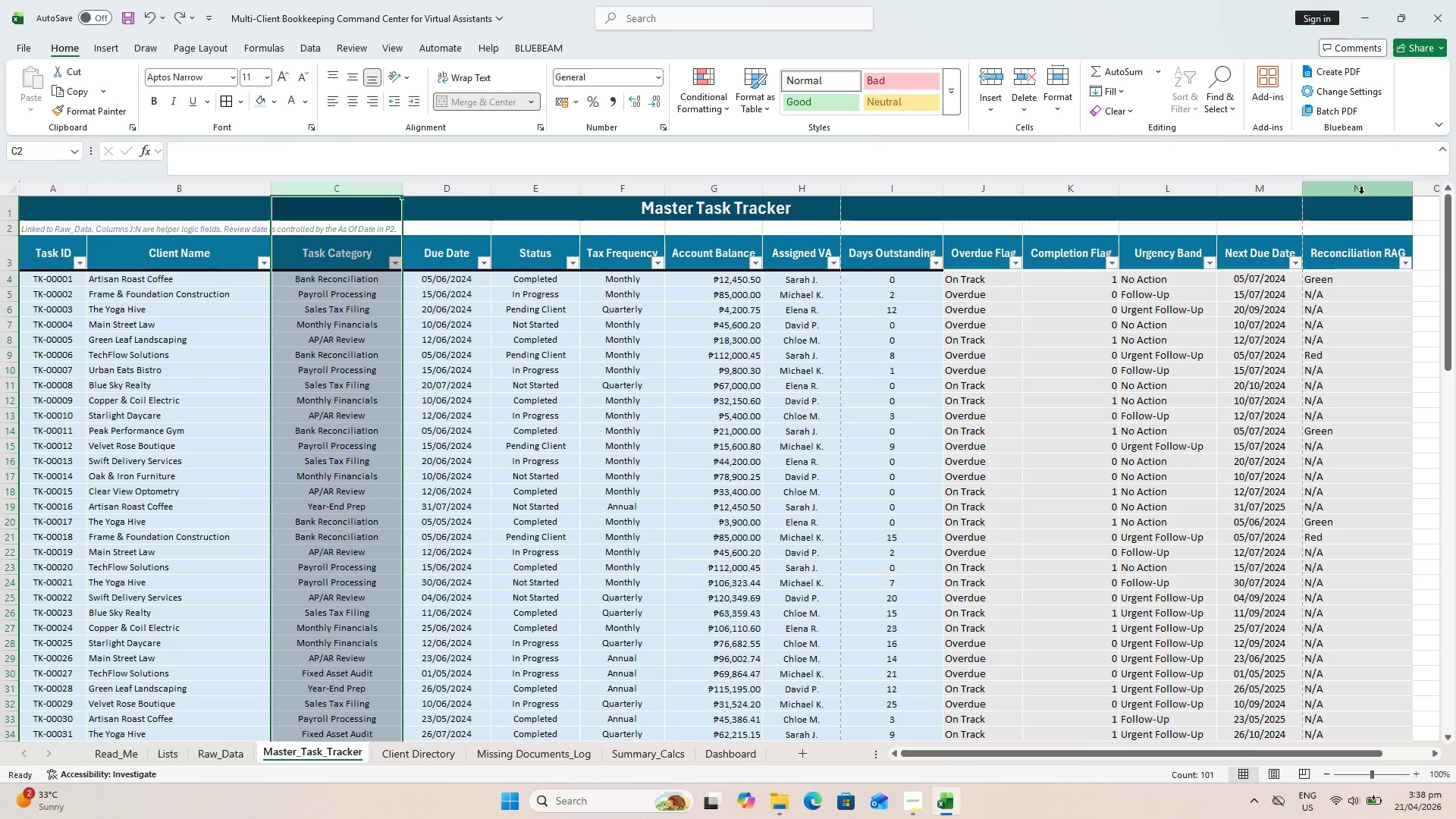 
left_click([1363, 190])
 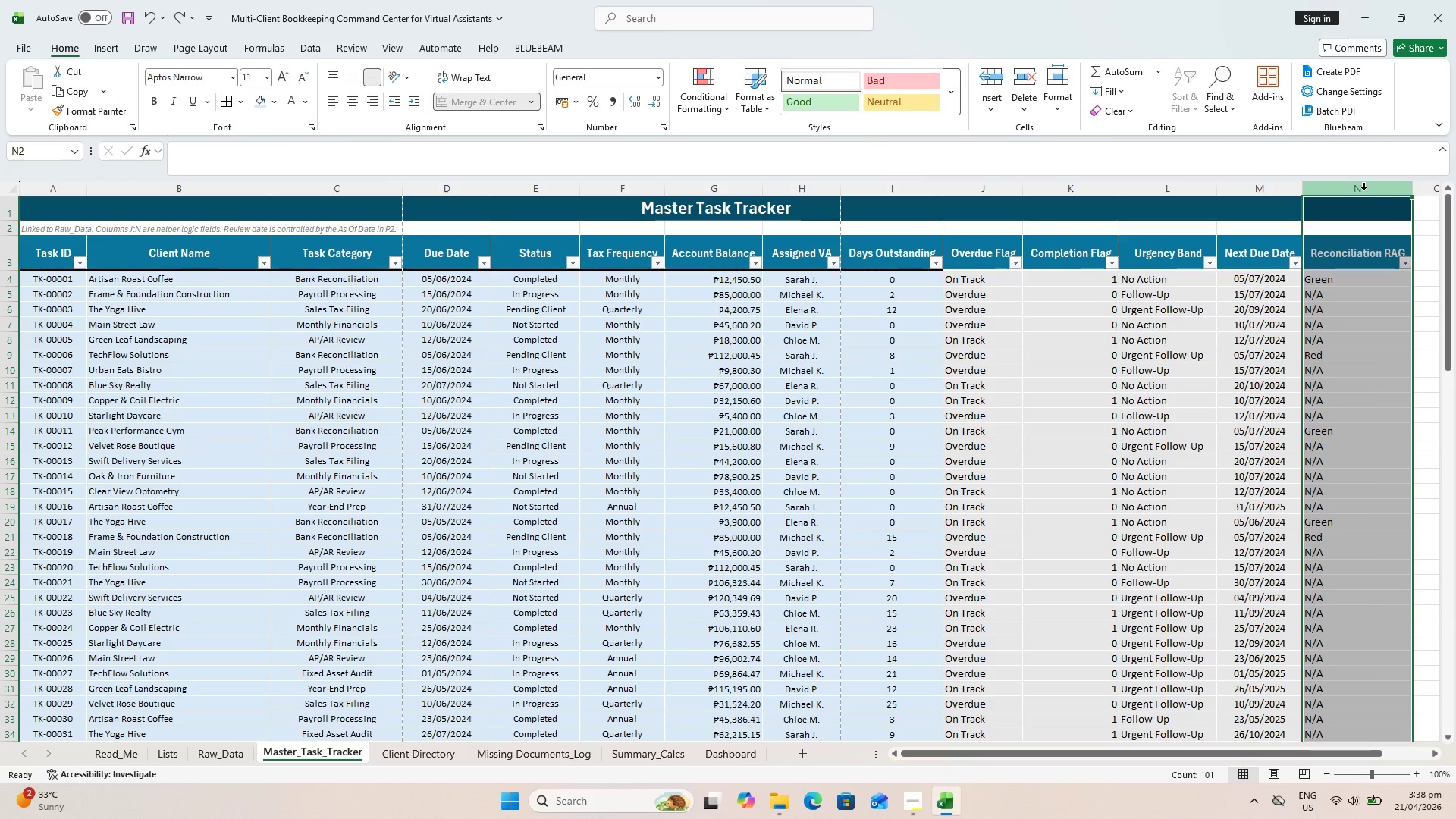 
right_click([1363, 190])
 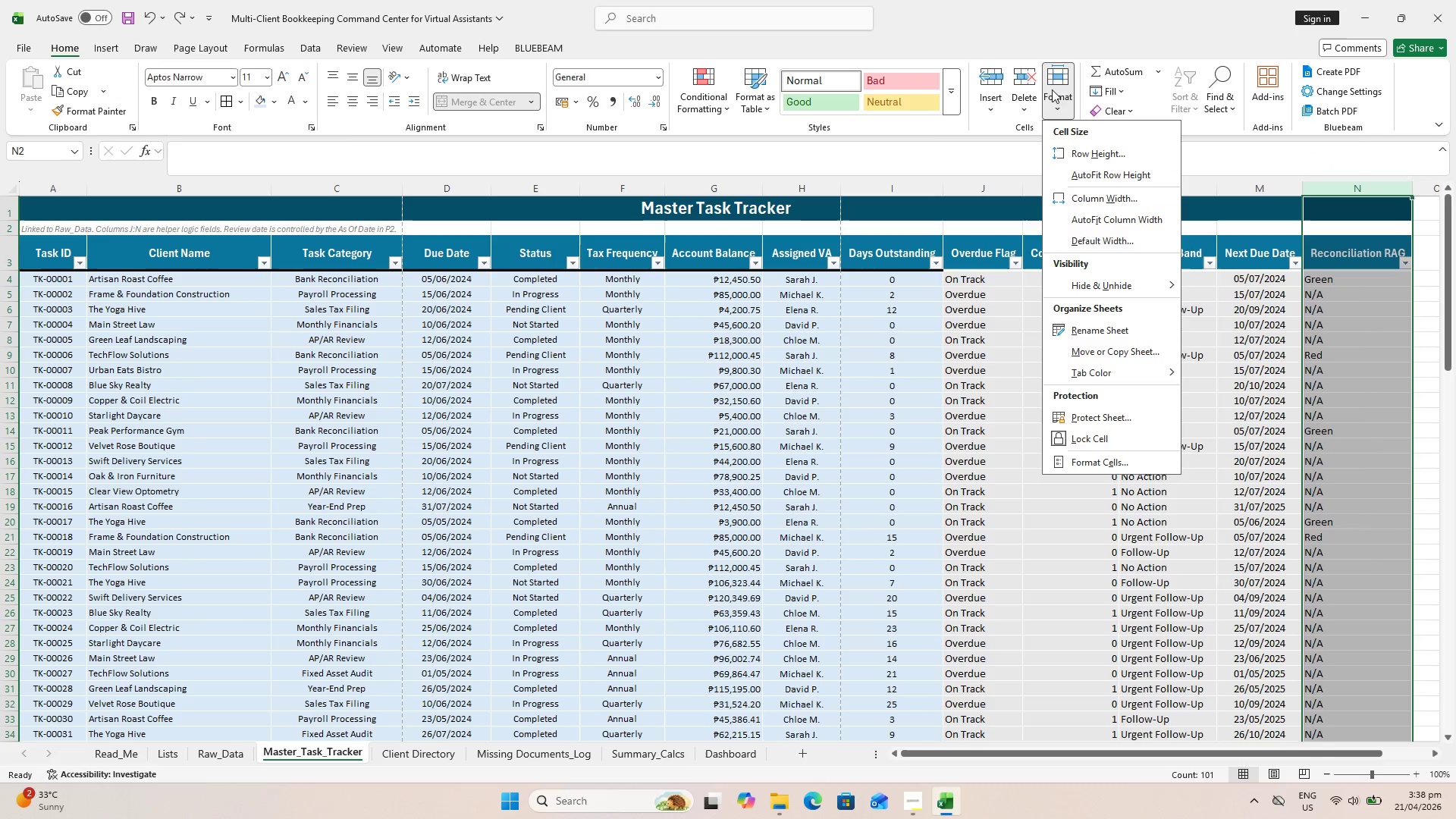 
left_click([1078, 191])
 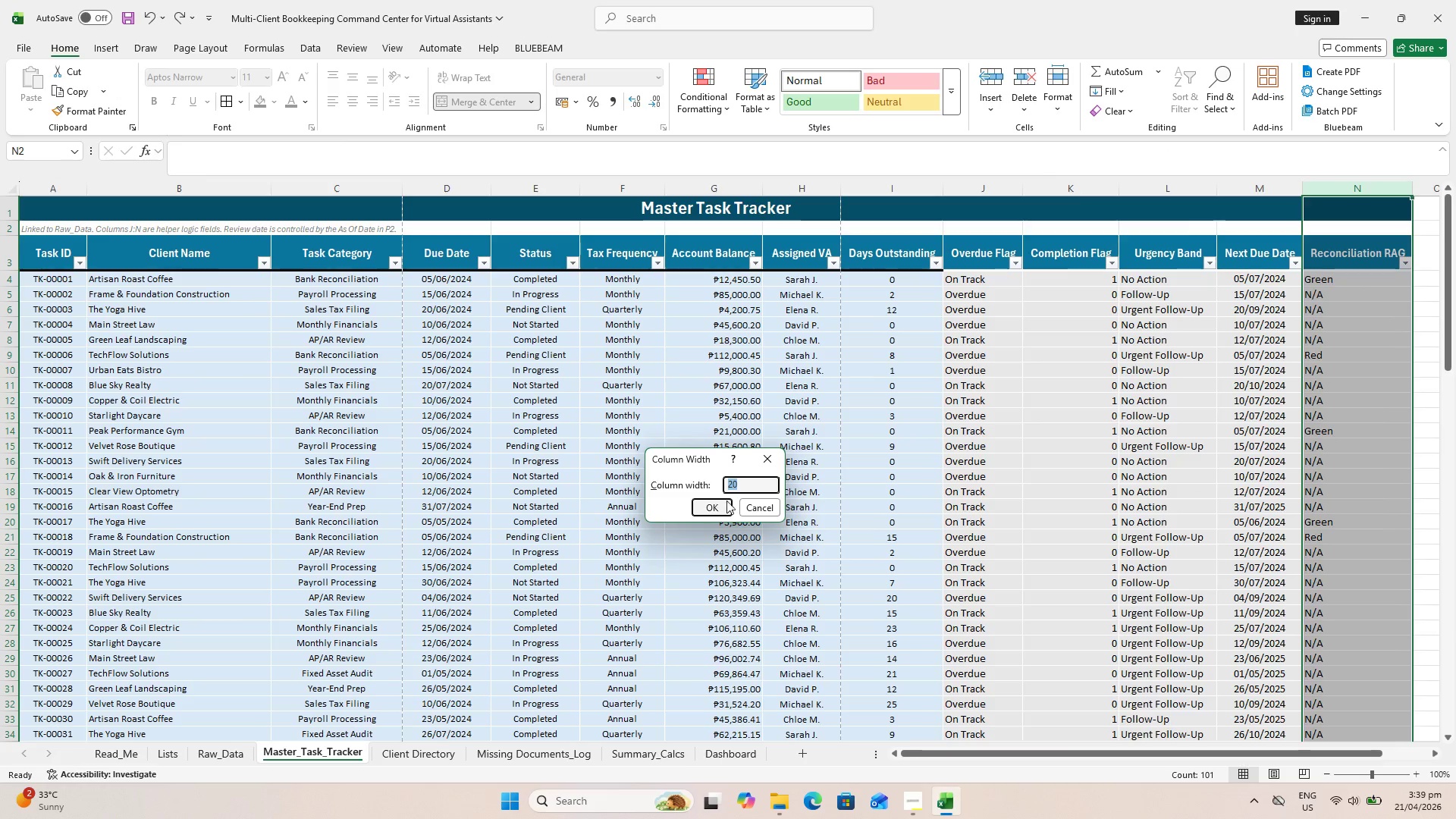 
type(18)
 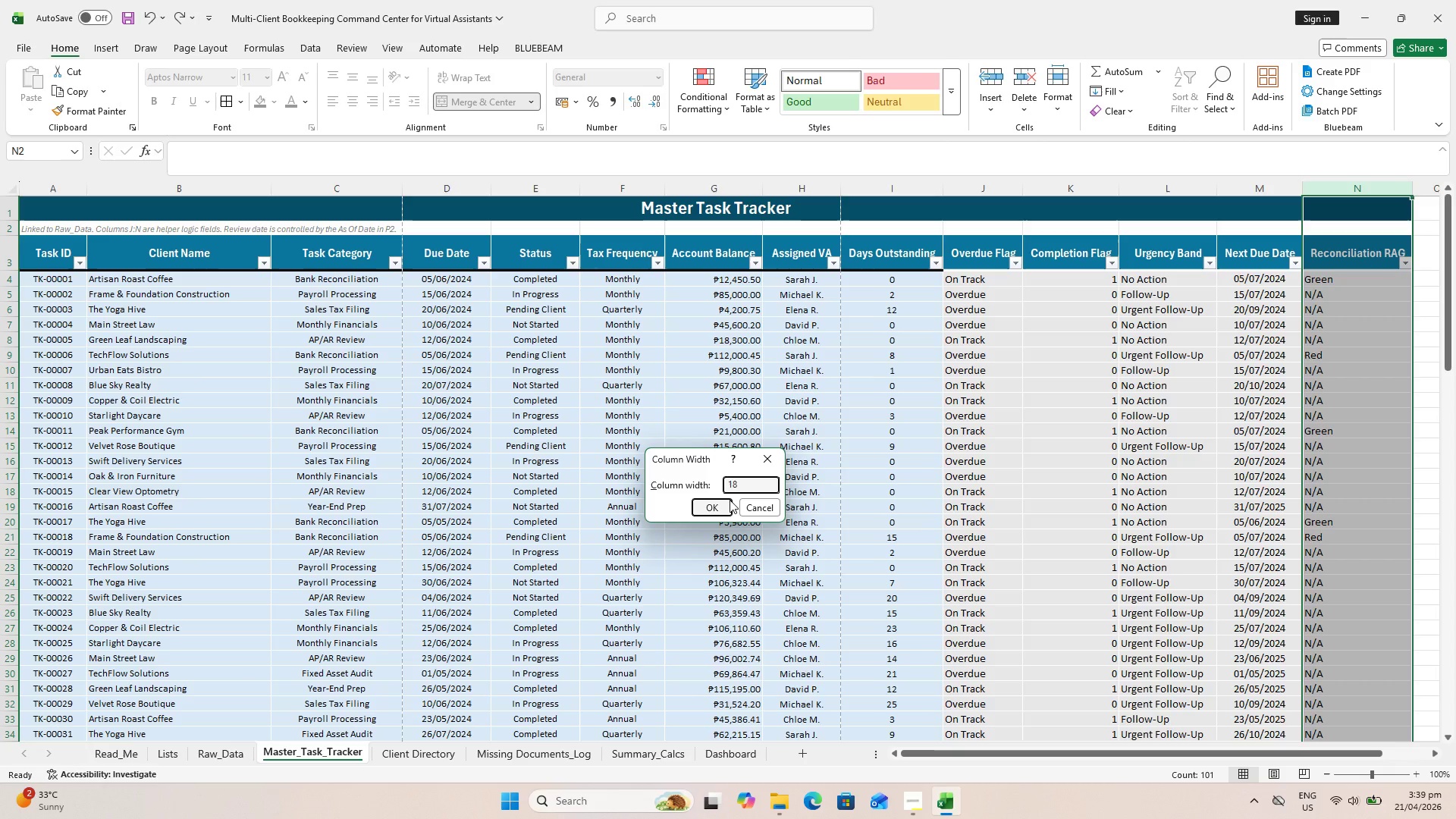 
key(Enter)
 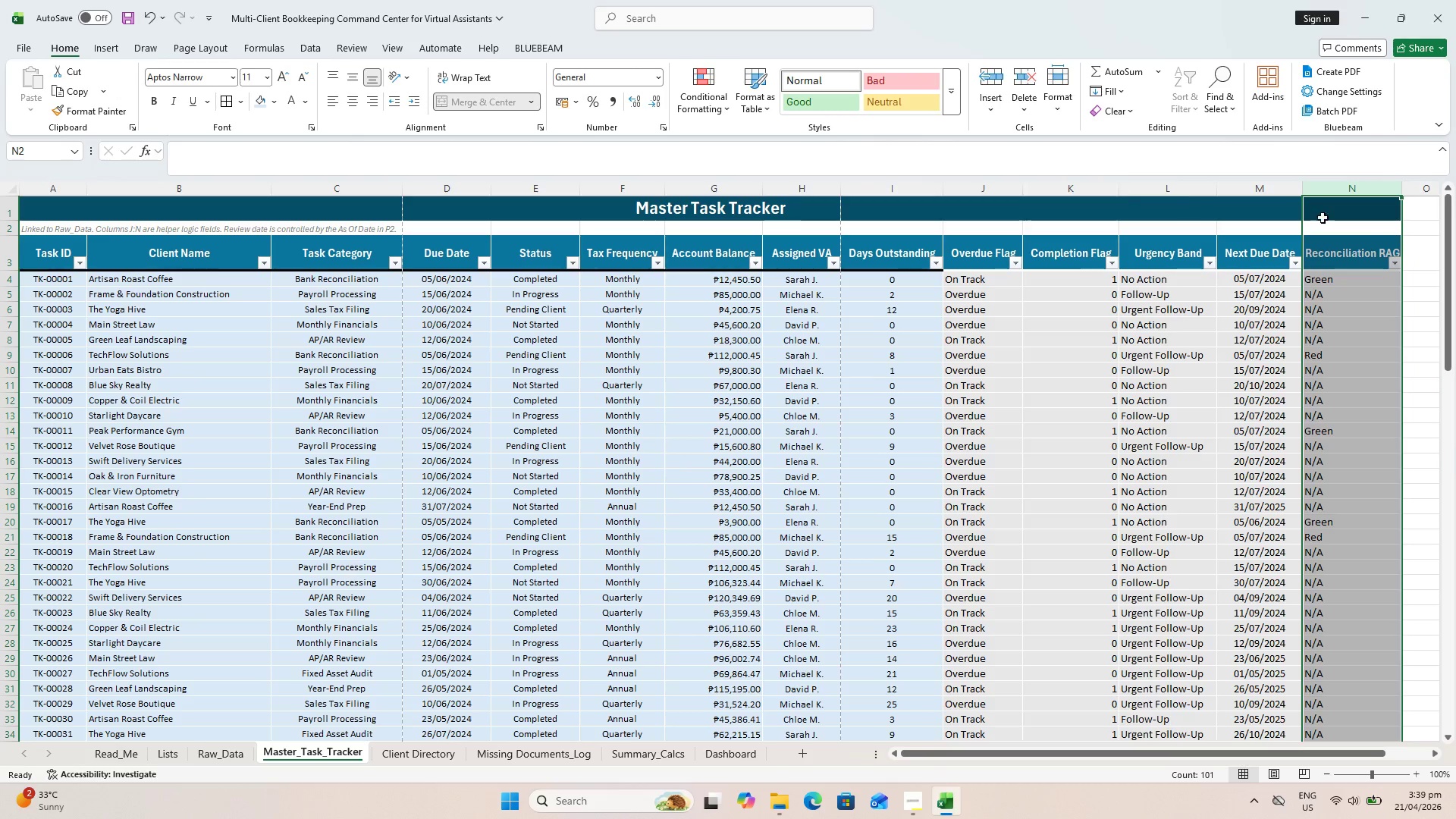 
wait(5.27)
 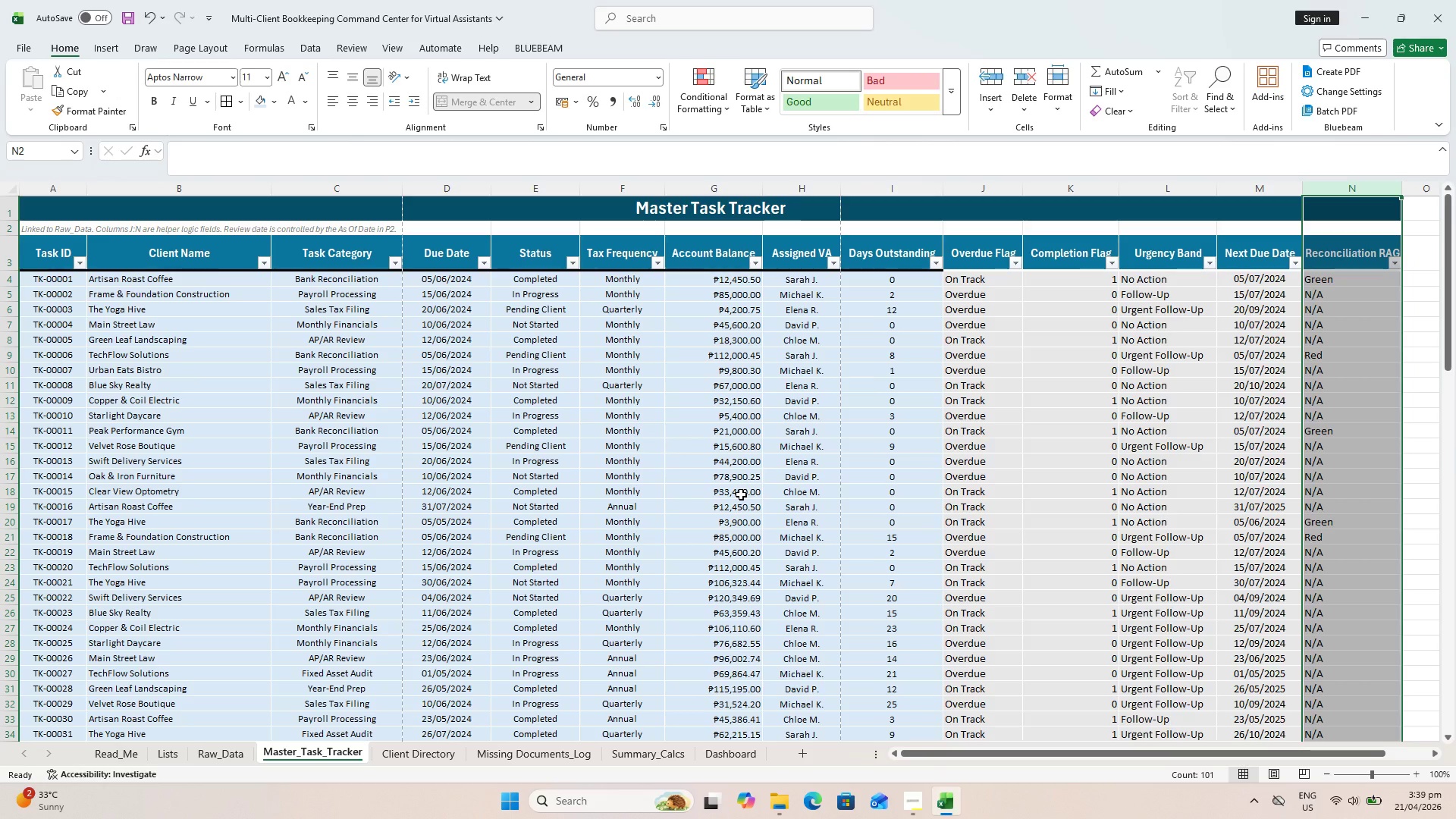 
hold_key(key=ShiftLeft, duration=0.53)
left_click([46, 267])
 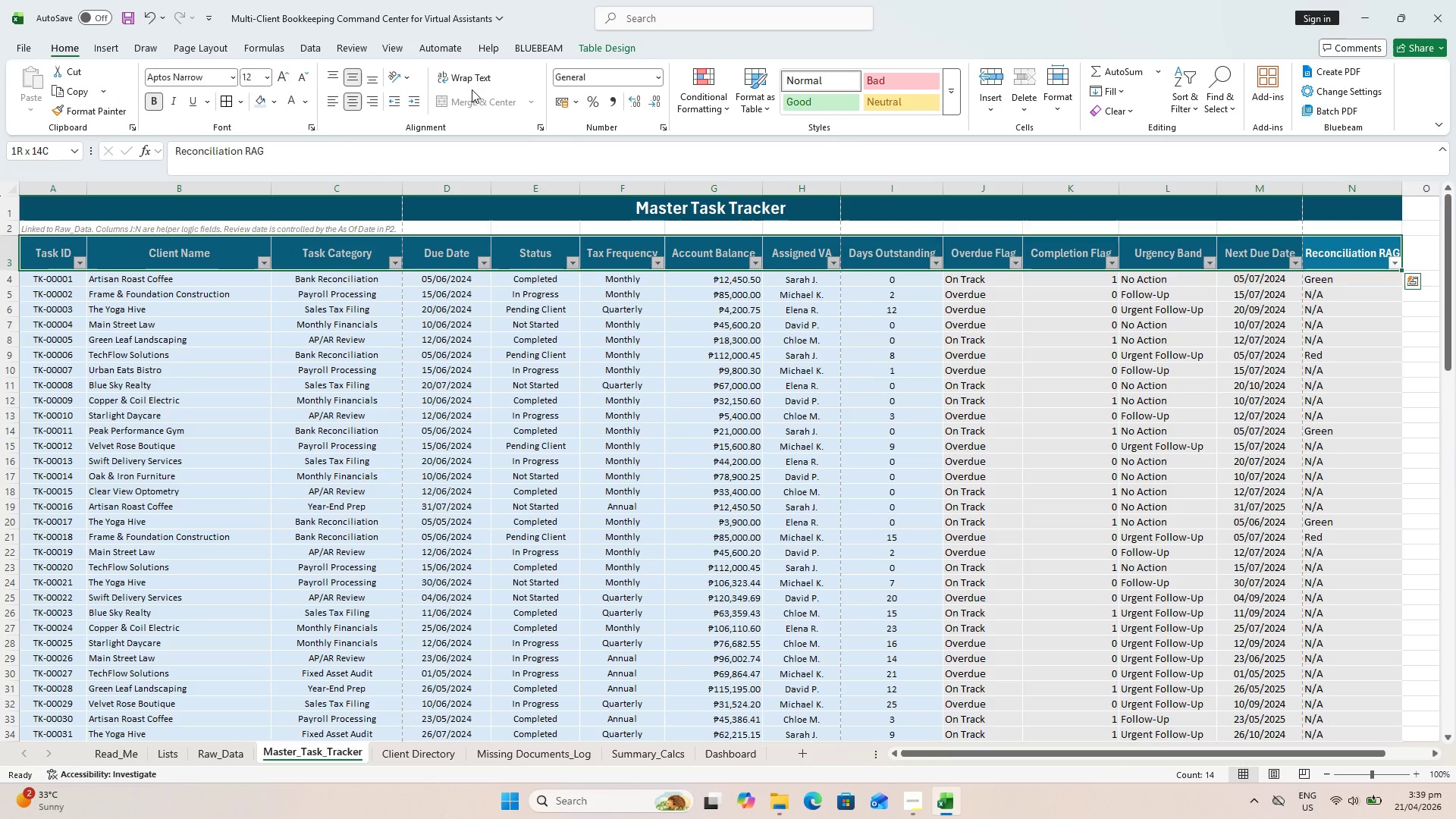 
double_click([462, 79])
 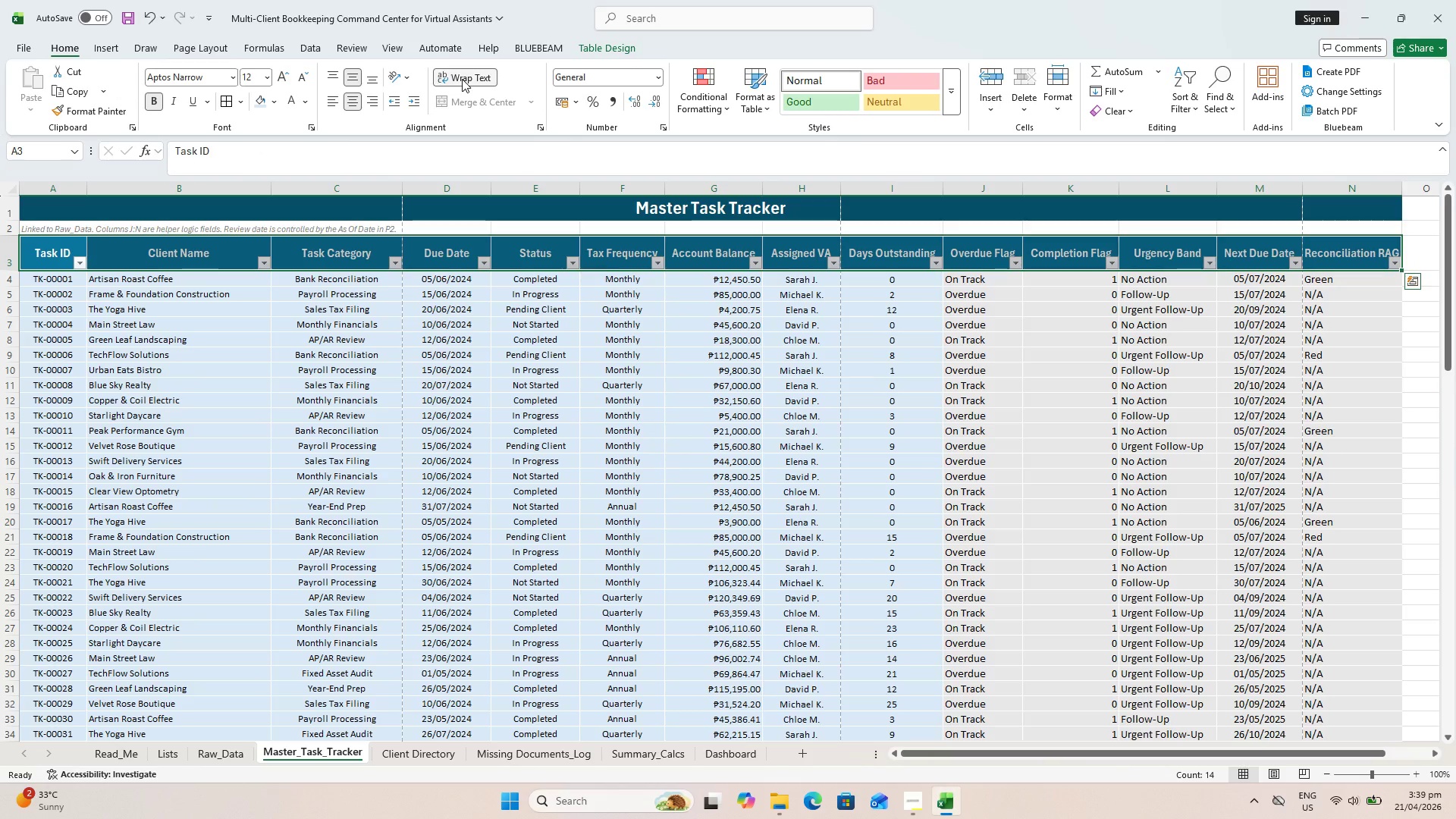 
left_click([462, 79])
 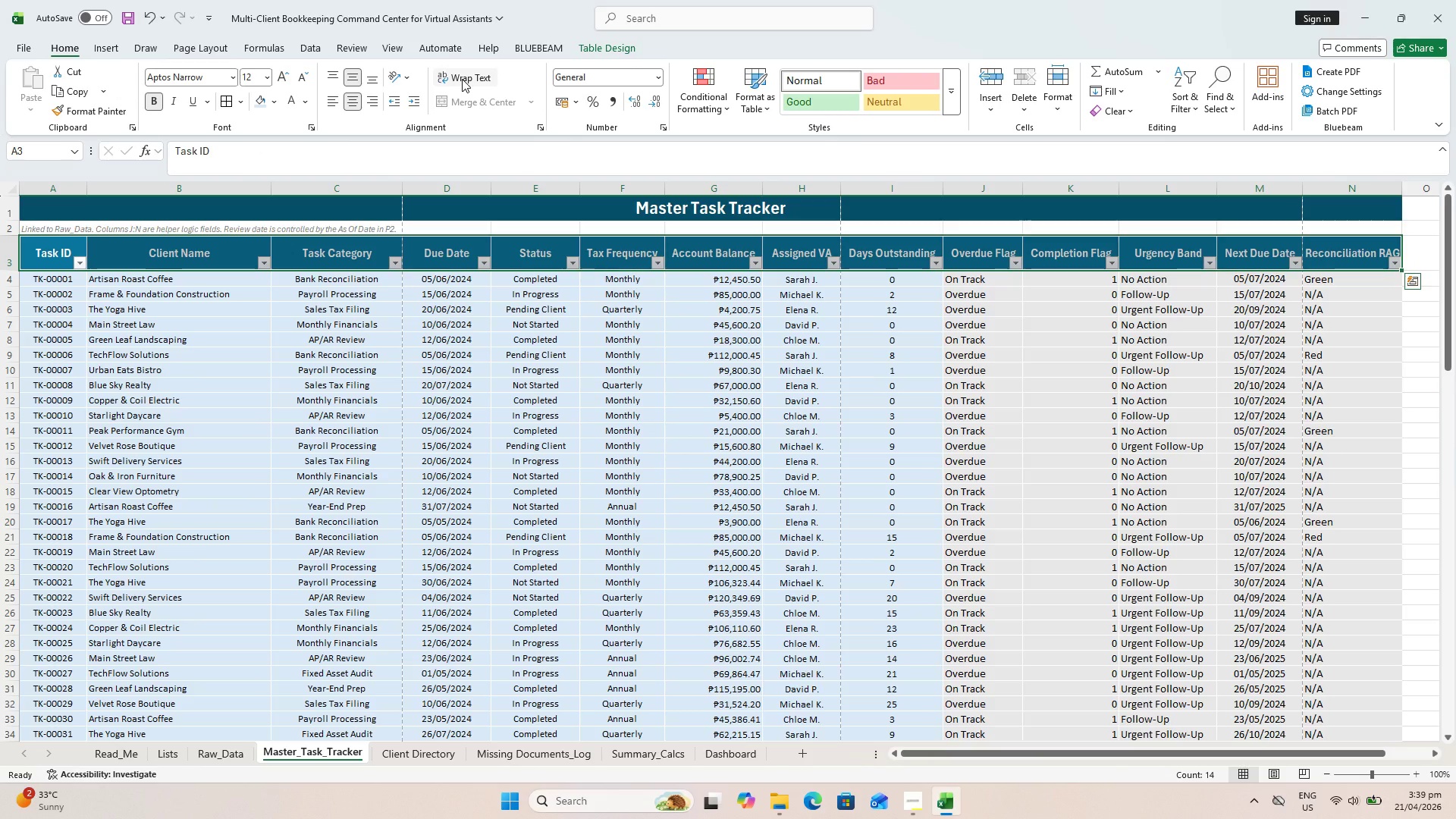 
left_click([462, 79])
 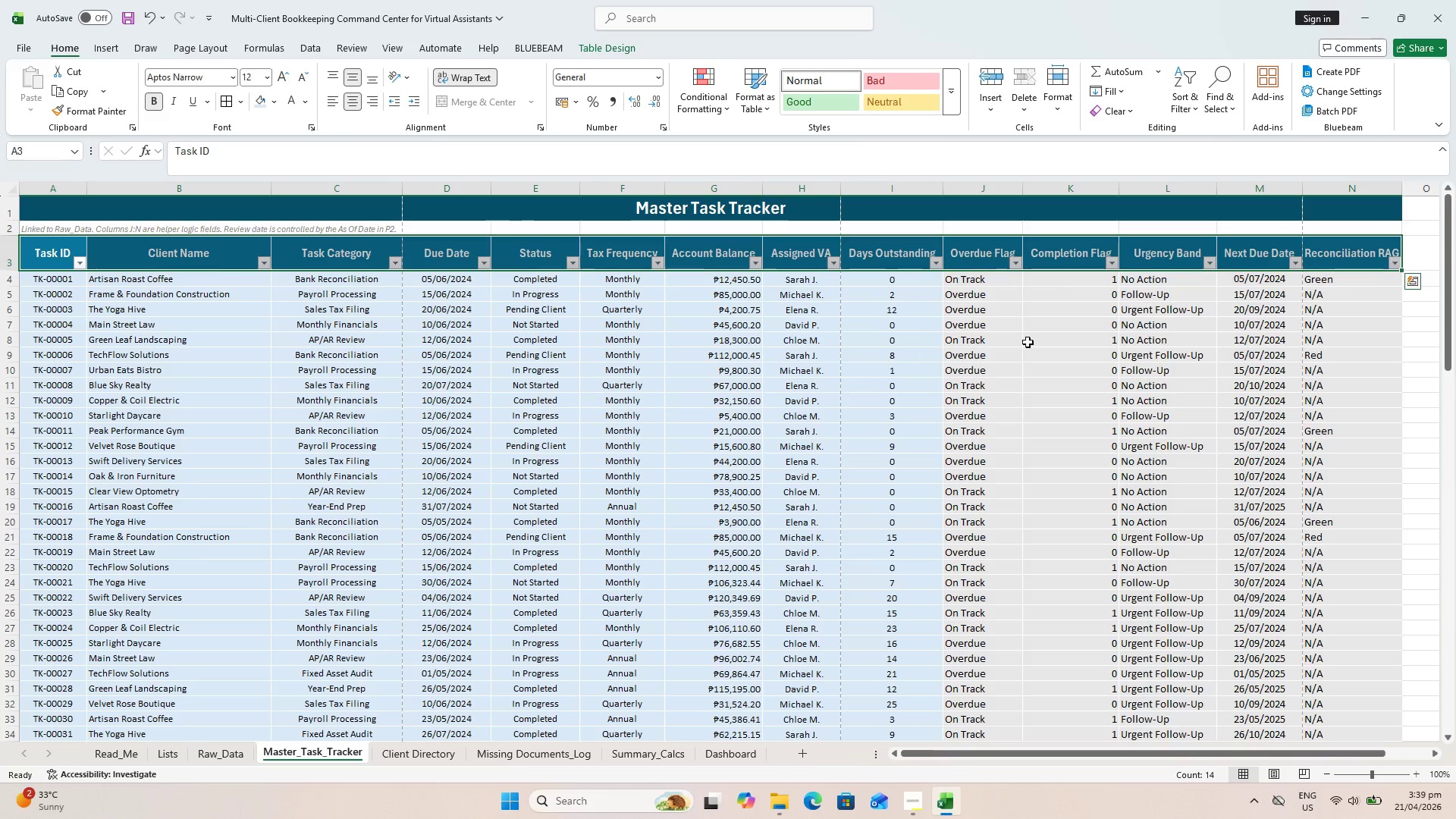 
left_click_drag(start_coordinate=[1179, 288], to_coordinate=[1200, 309])
 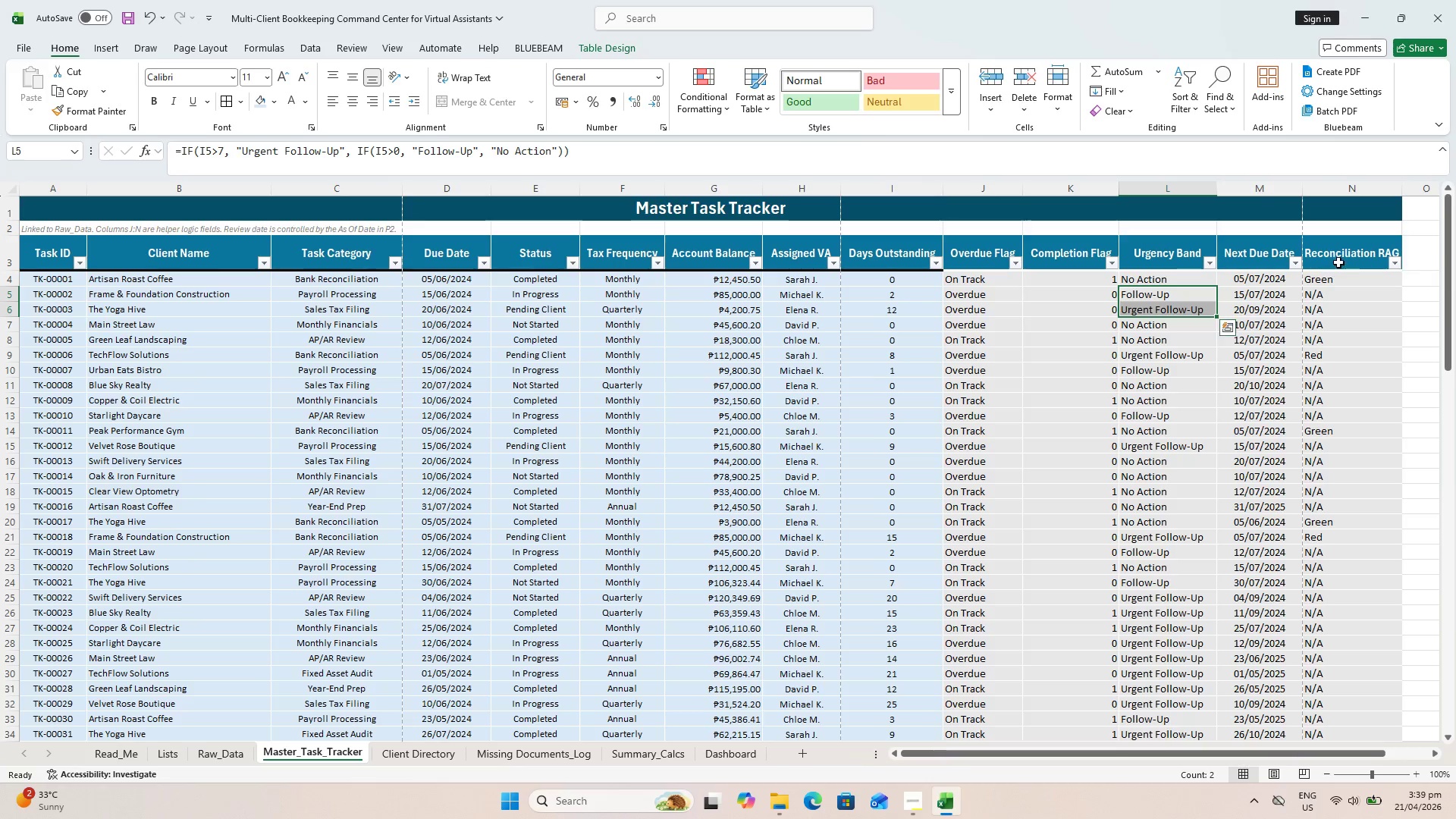 
double_click([1338, 262])
 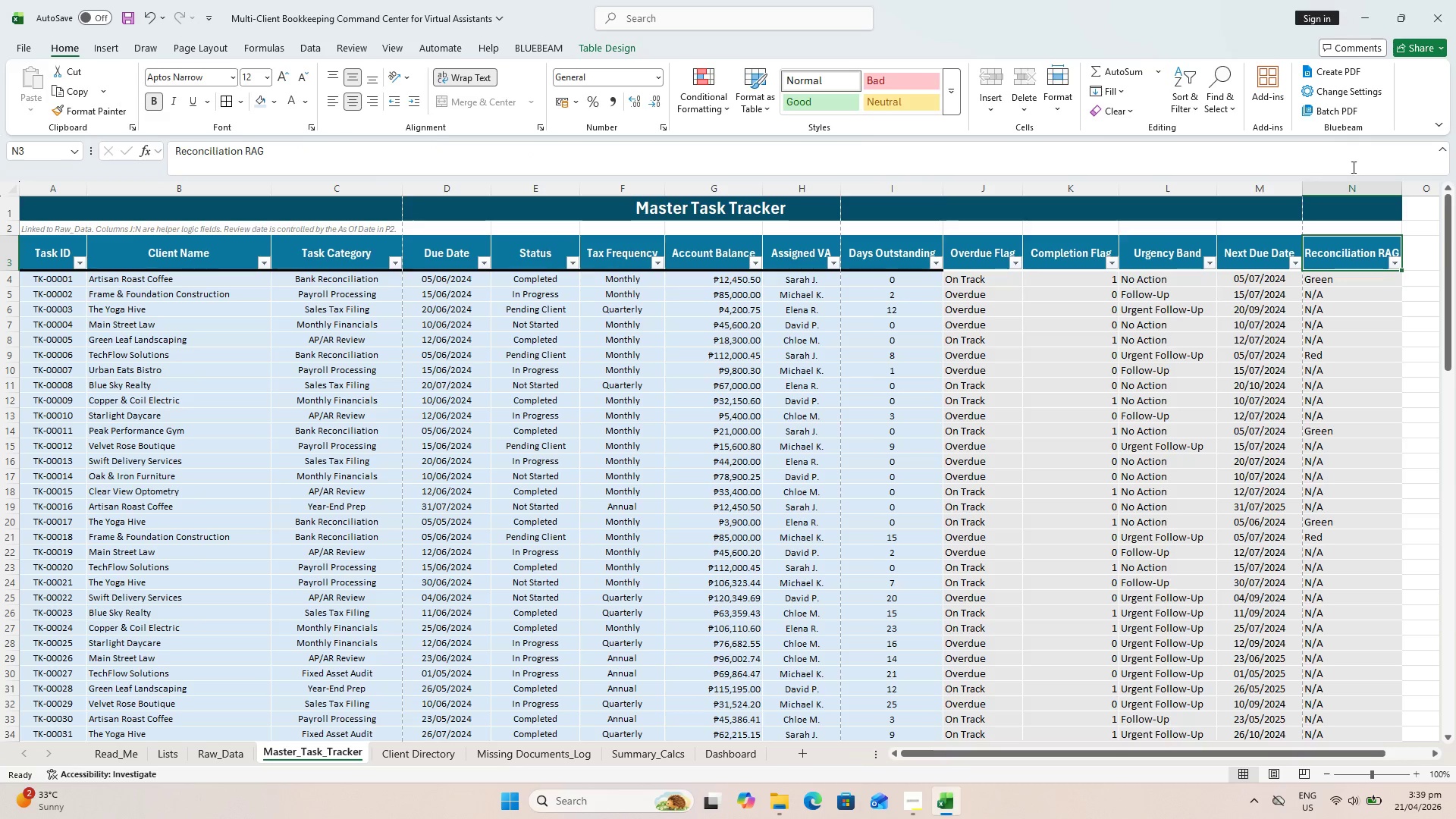 
left_click([1363, 190])
 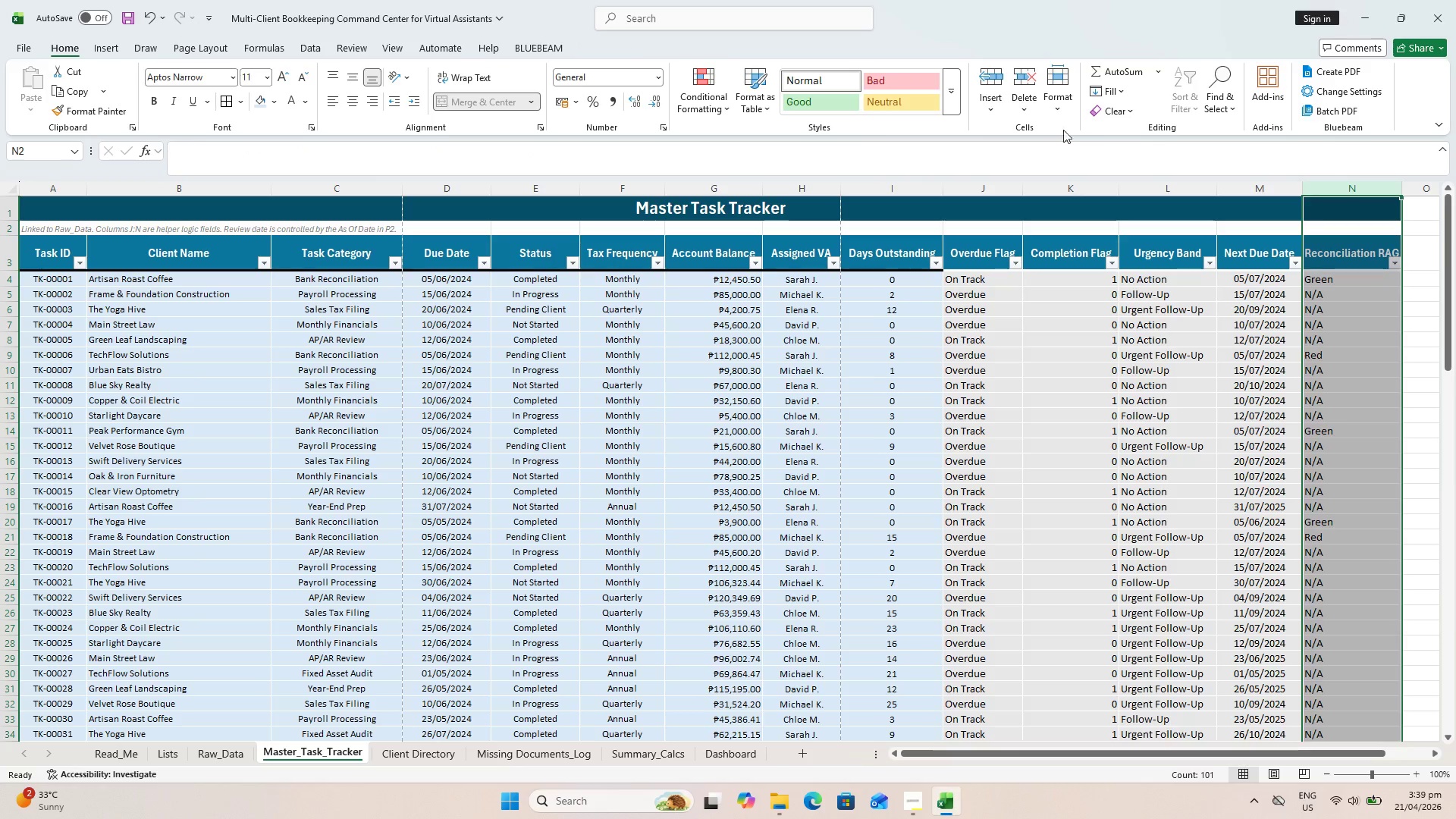 
mouse_move([1015, 98])
 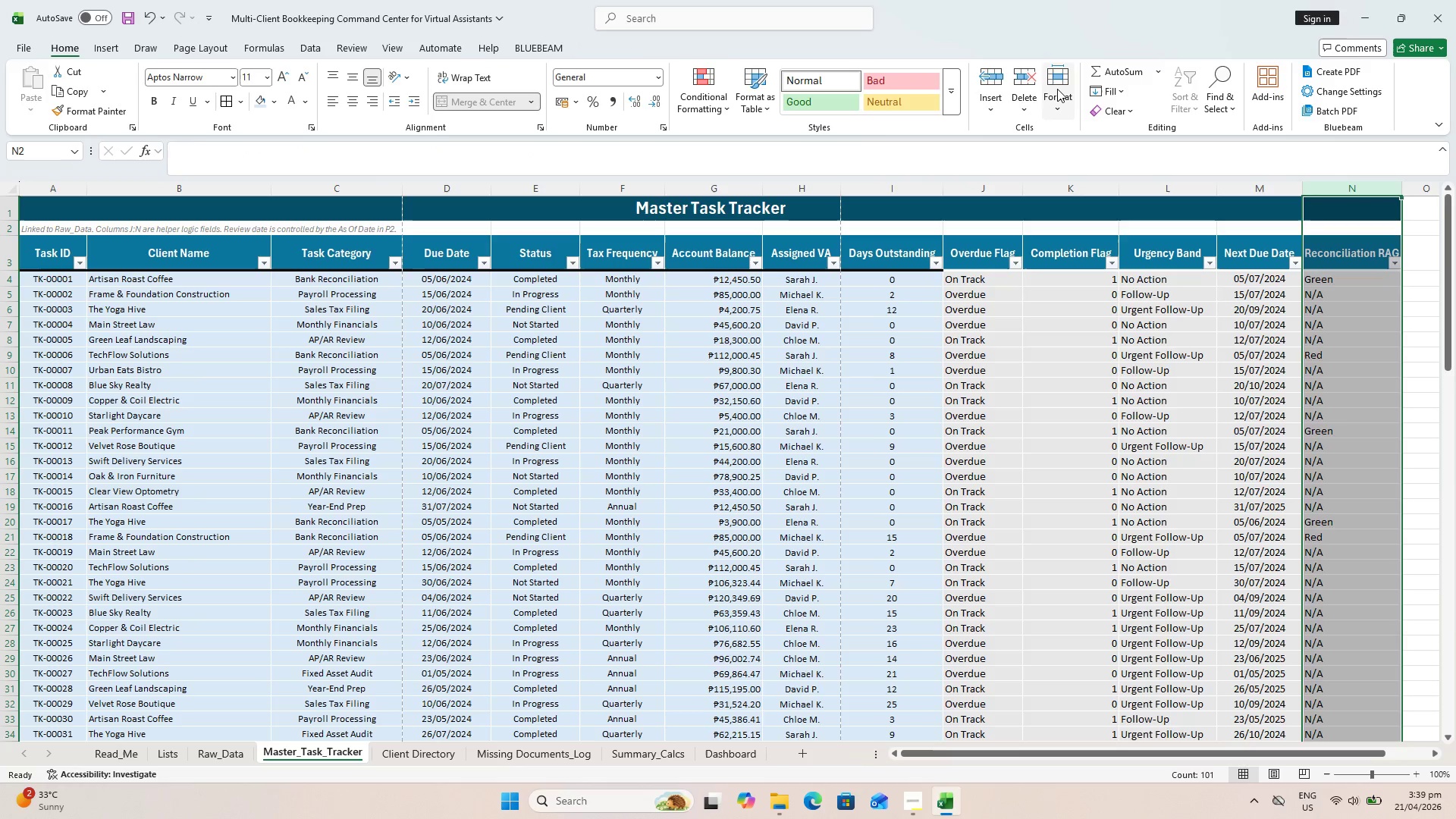 
left_click([1057, 88])
 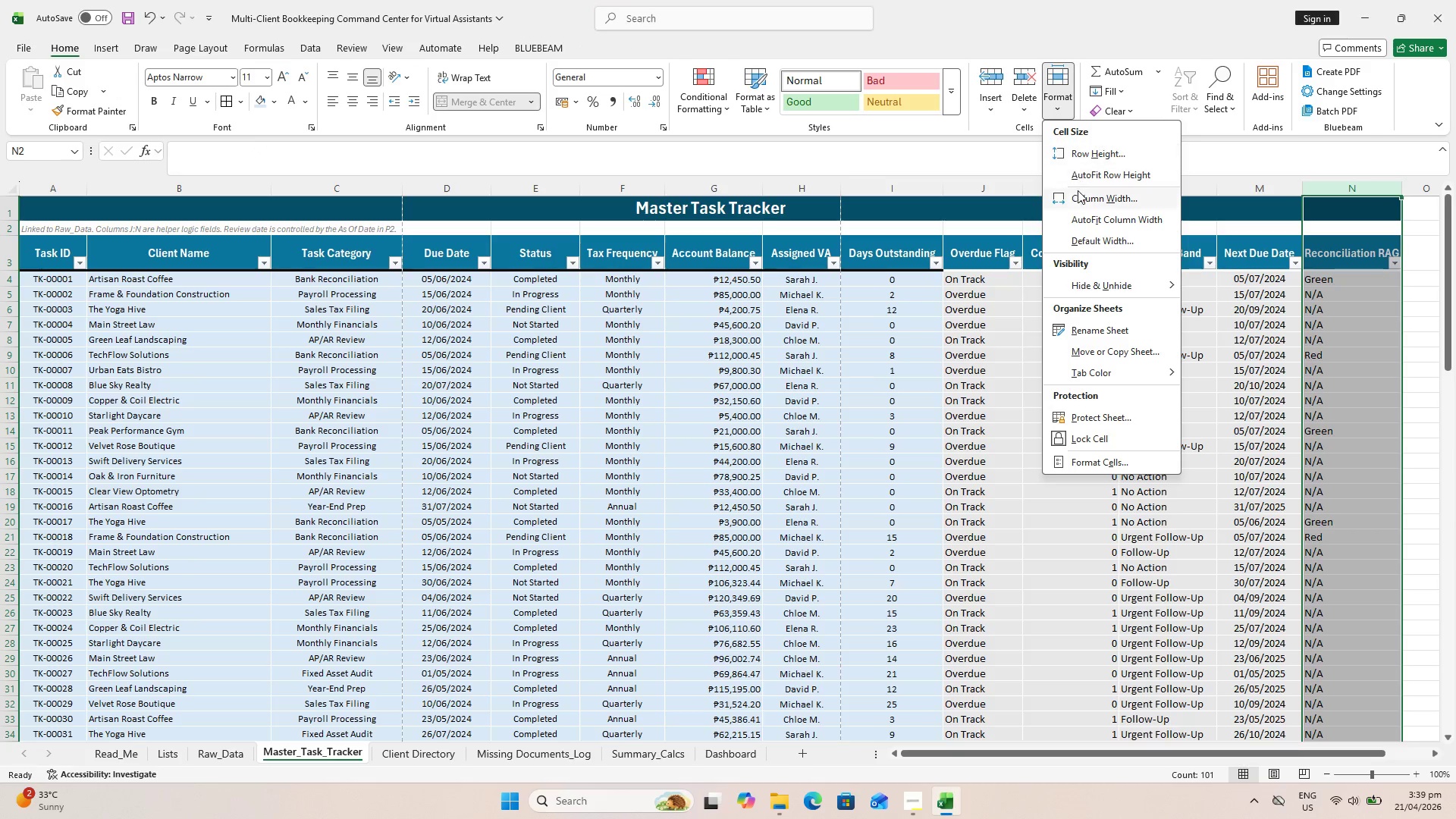 
left_click([1078, 190])
 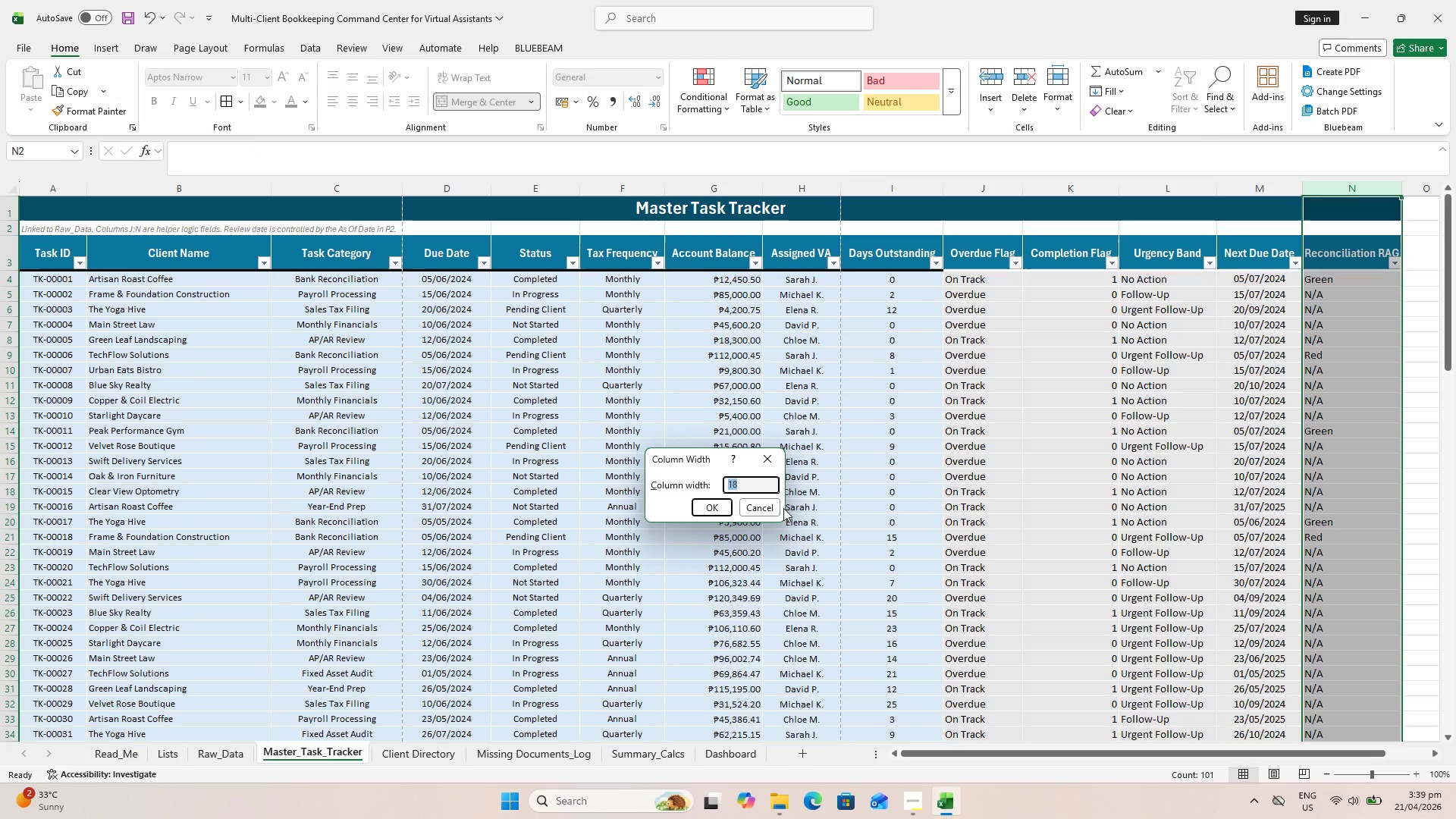 
type(`)
key(Backspace)
type(16)
 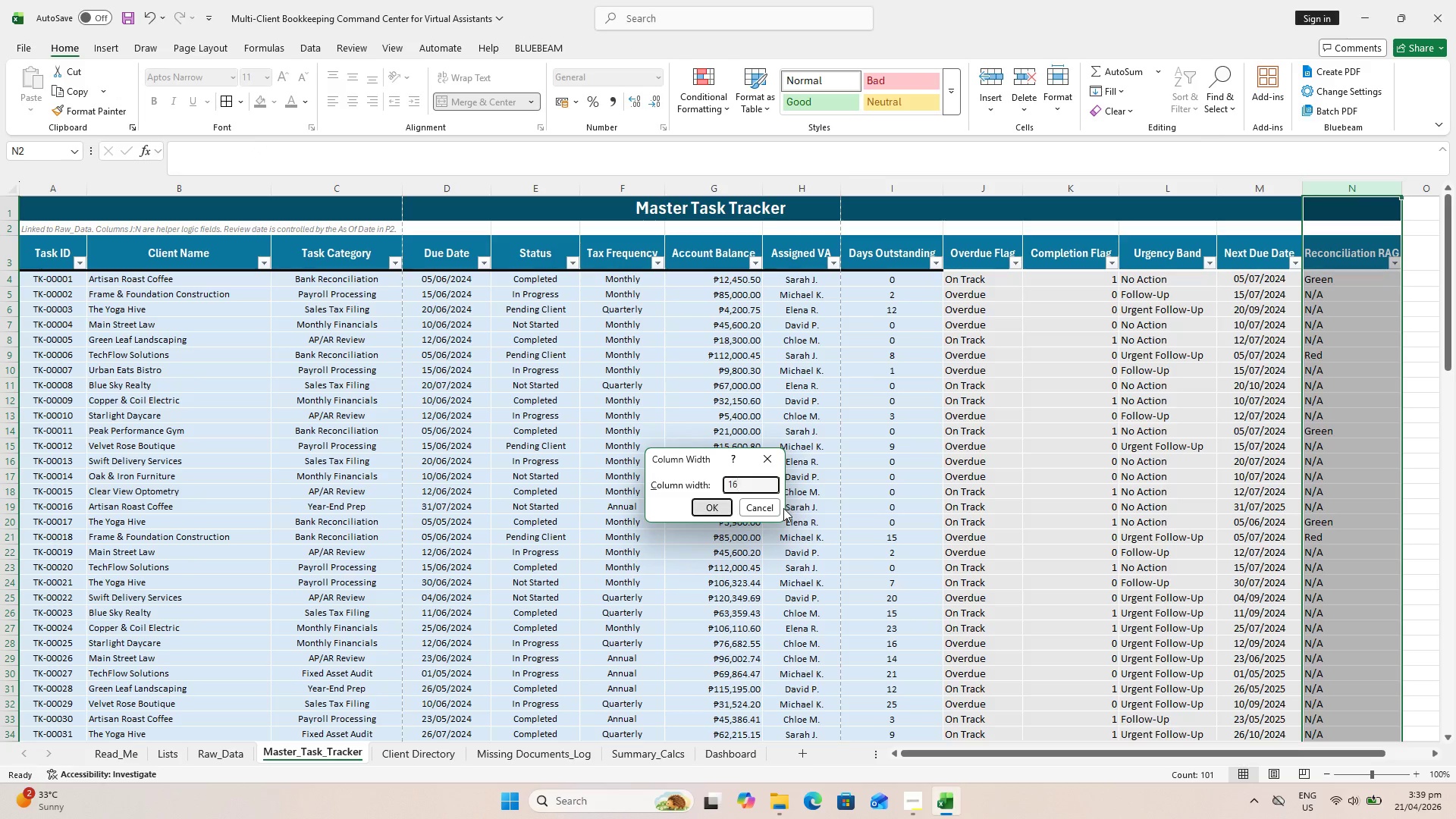 
key(Enter)
 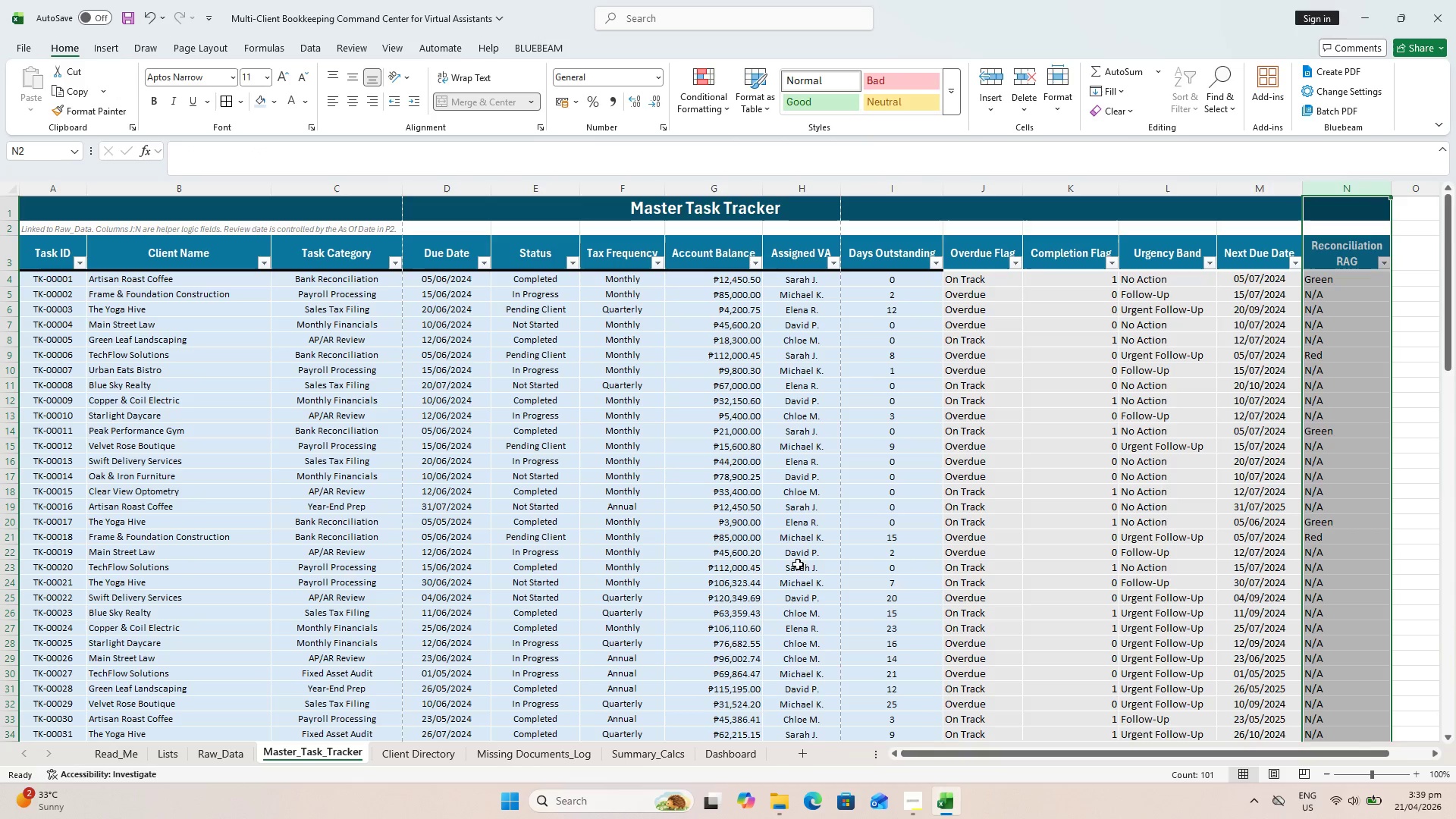 
left_click([984, 558])
 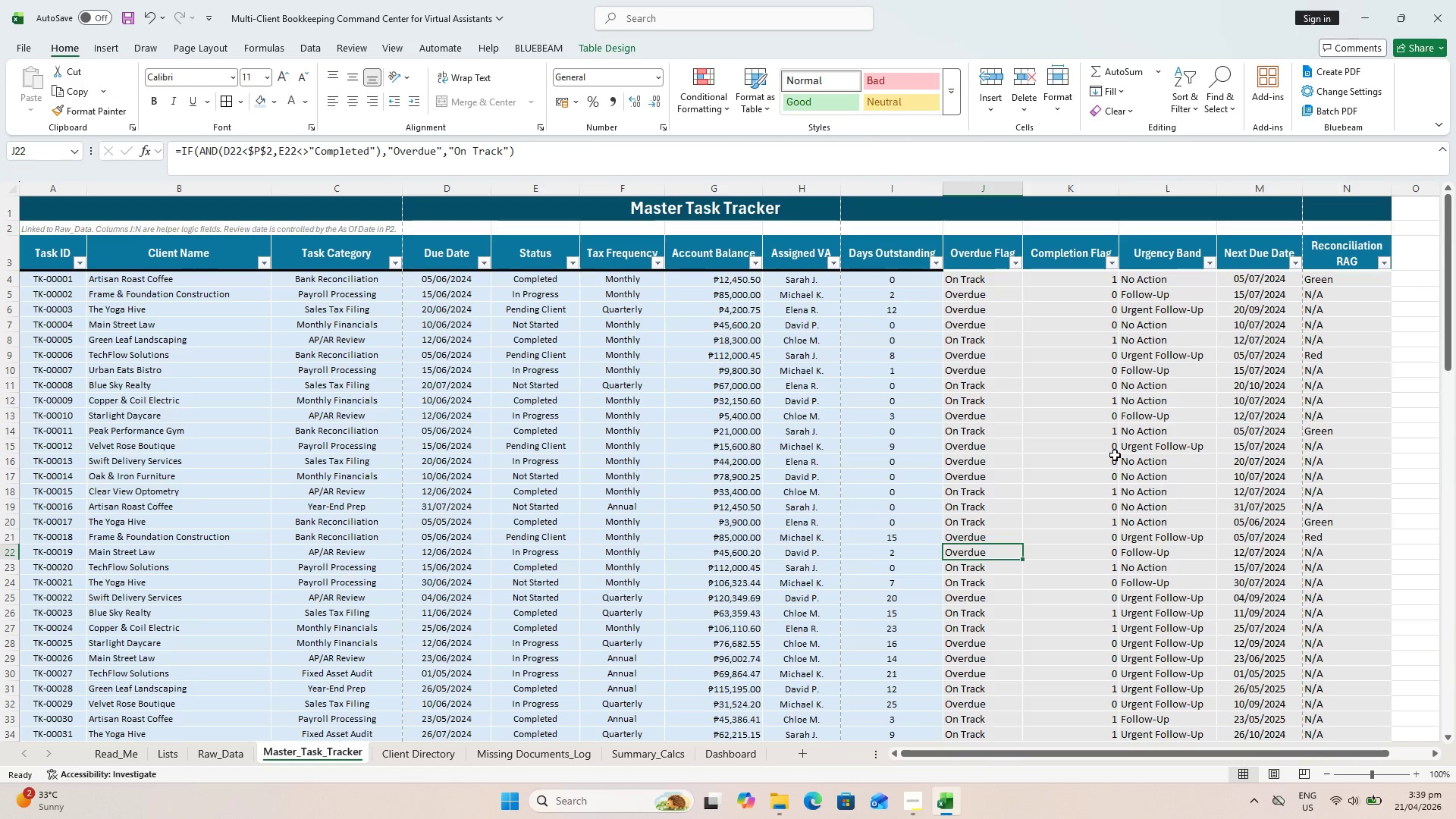 
key(Control+S)
 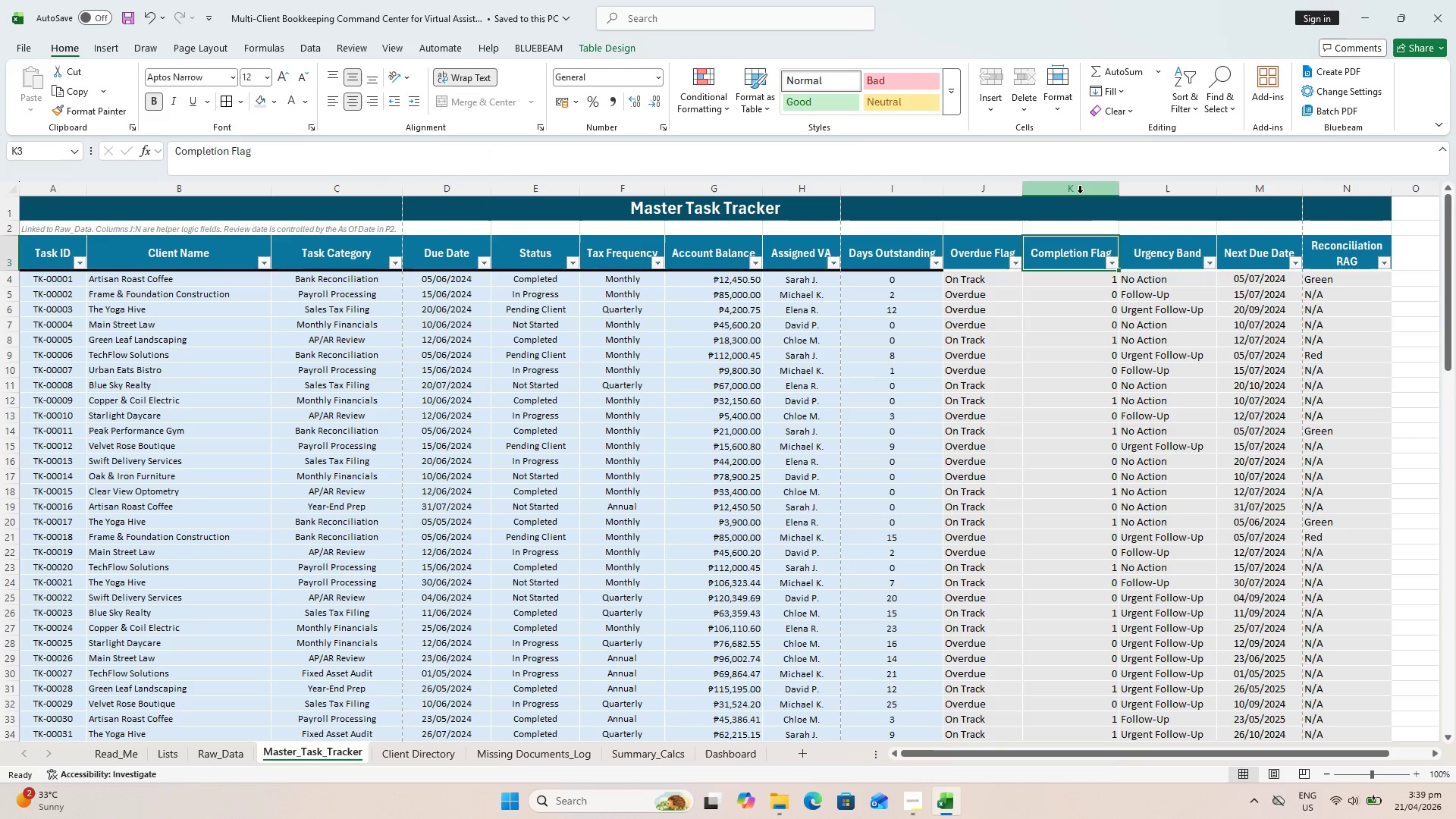 
left_click_drag(start_coordinate=[1036, 80], to_coordinate=[1056, 83])
 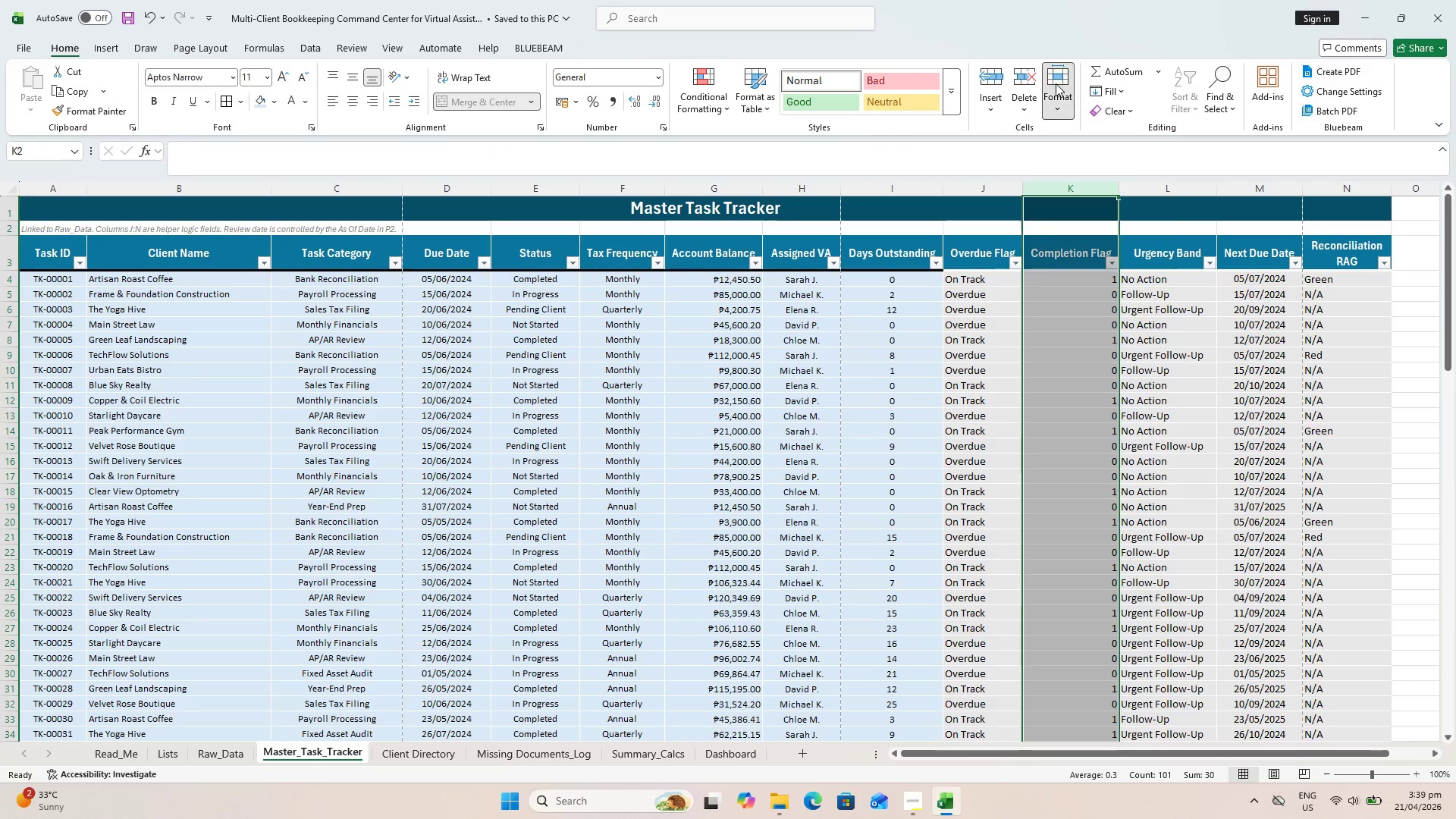 
left_click([1056, 83])
 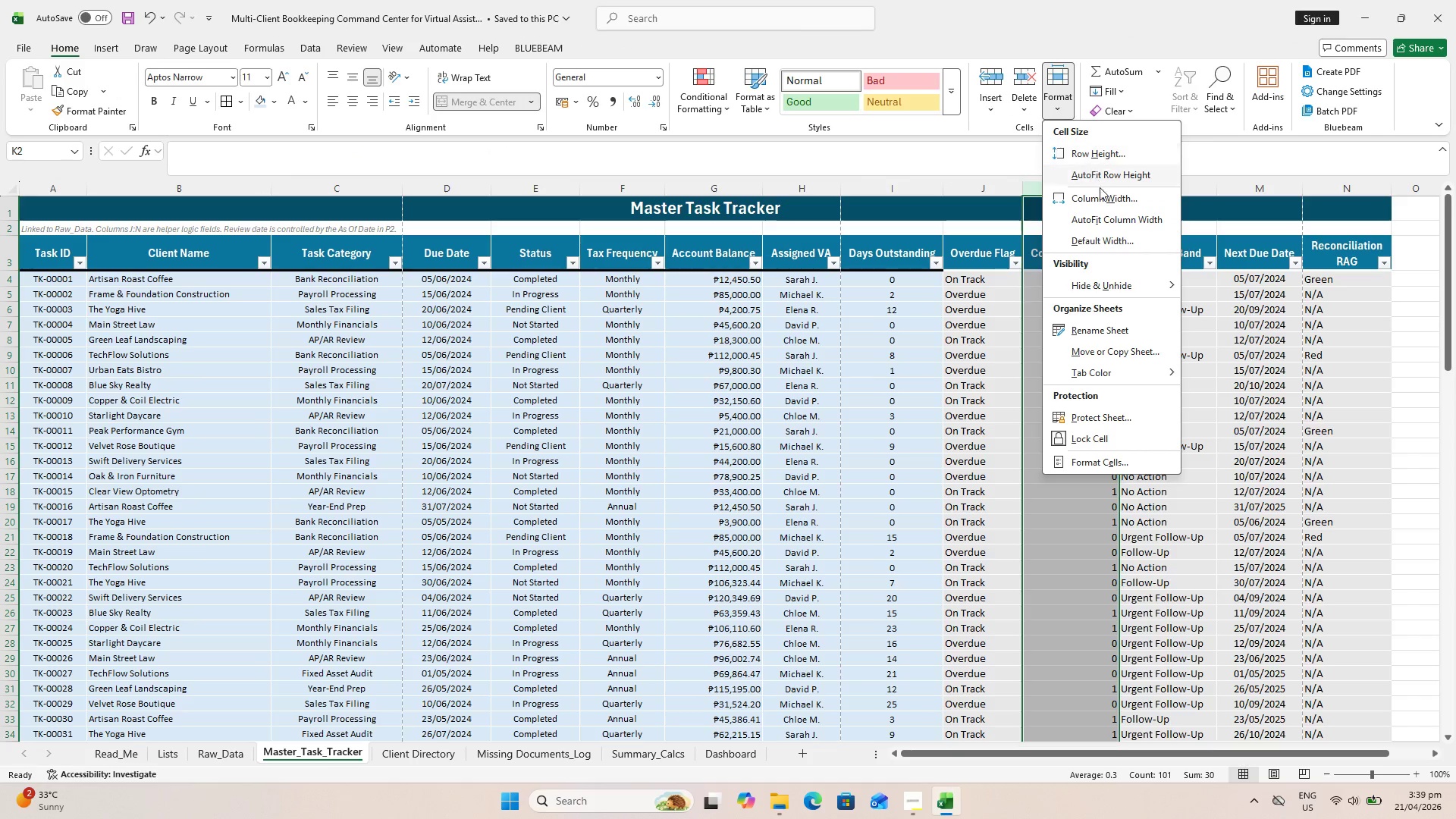 
left_click([1103, 192])
 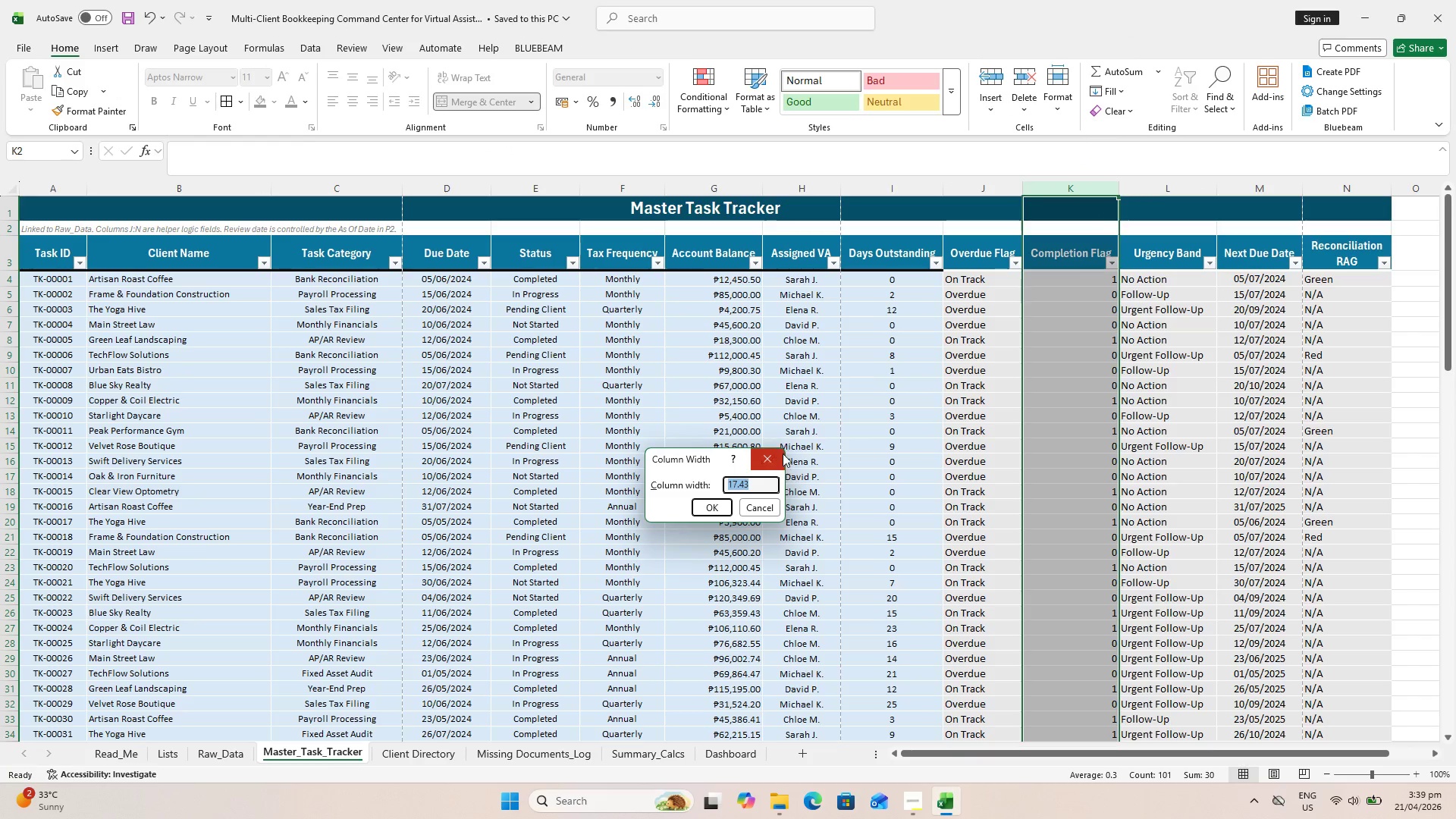 
key(1)
 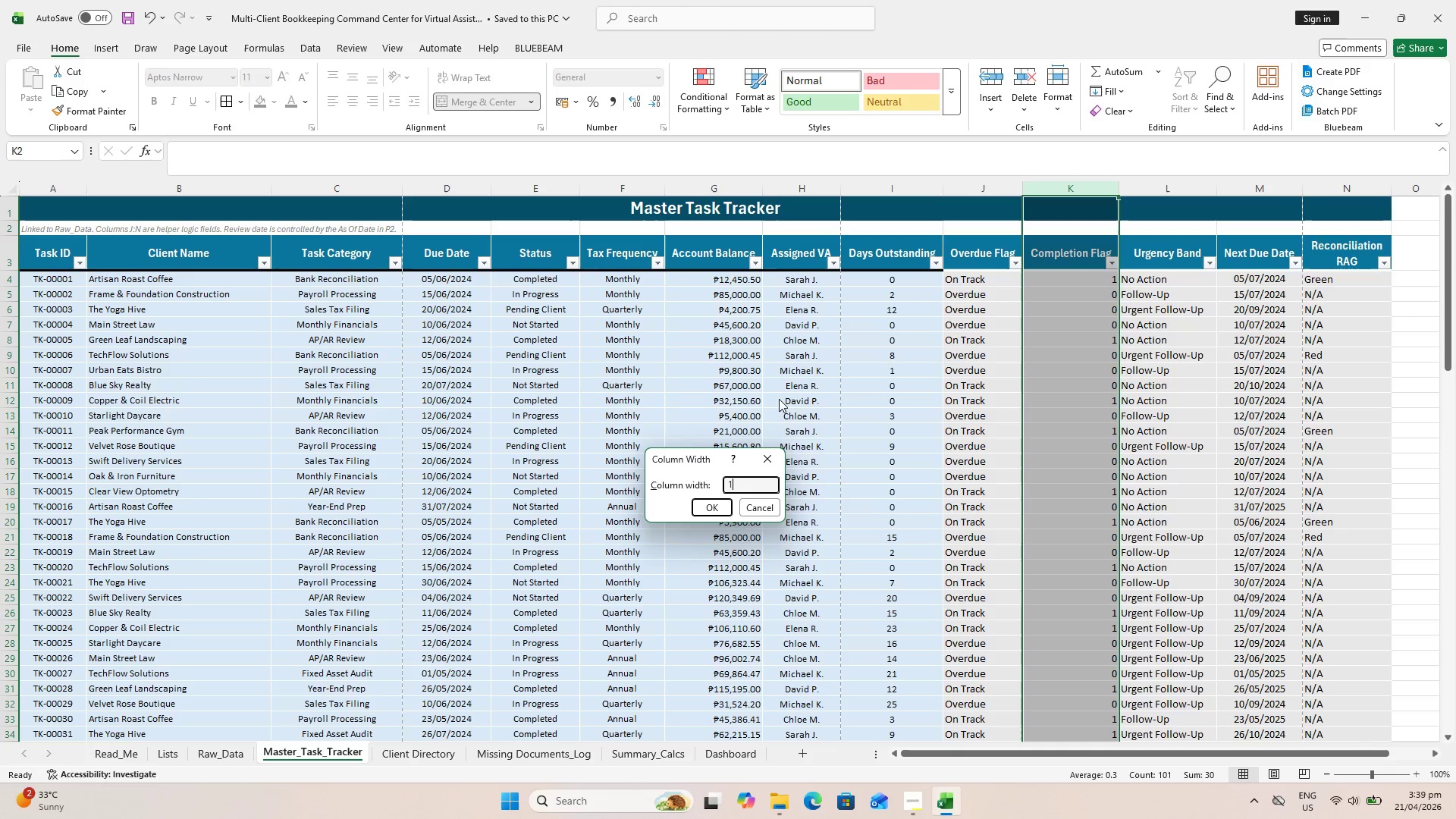 
key(6)
 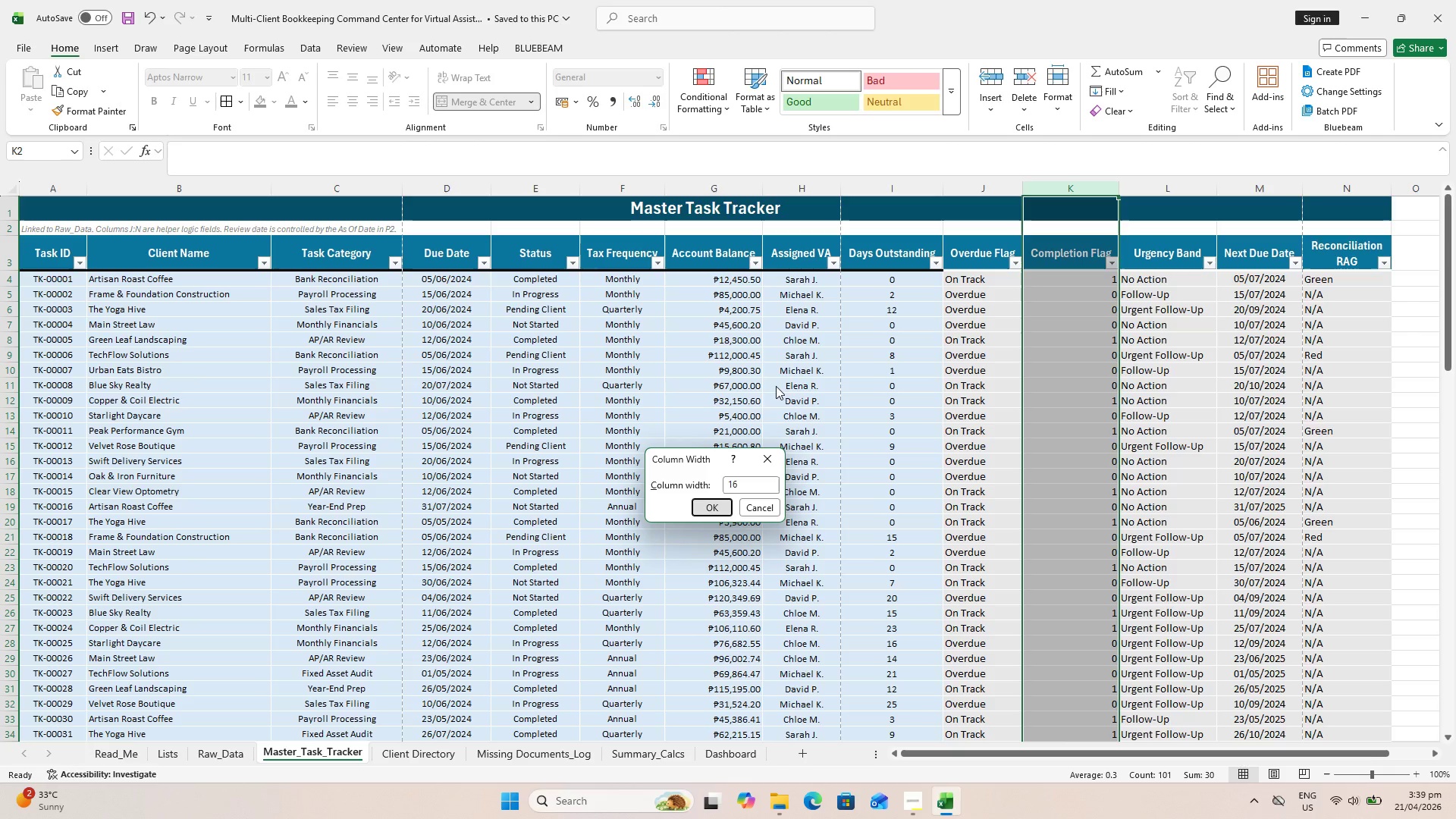 
key(Quote)
 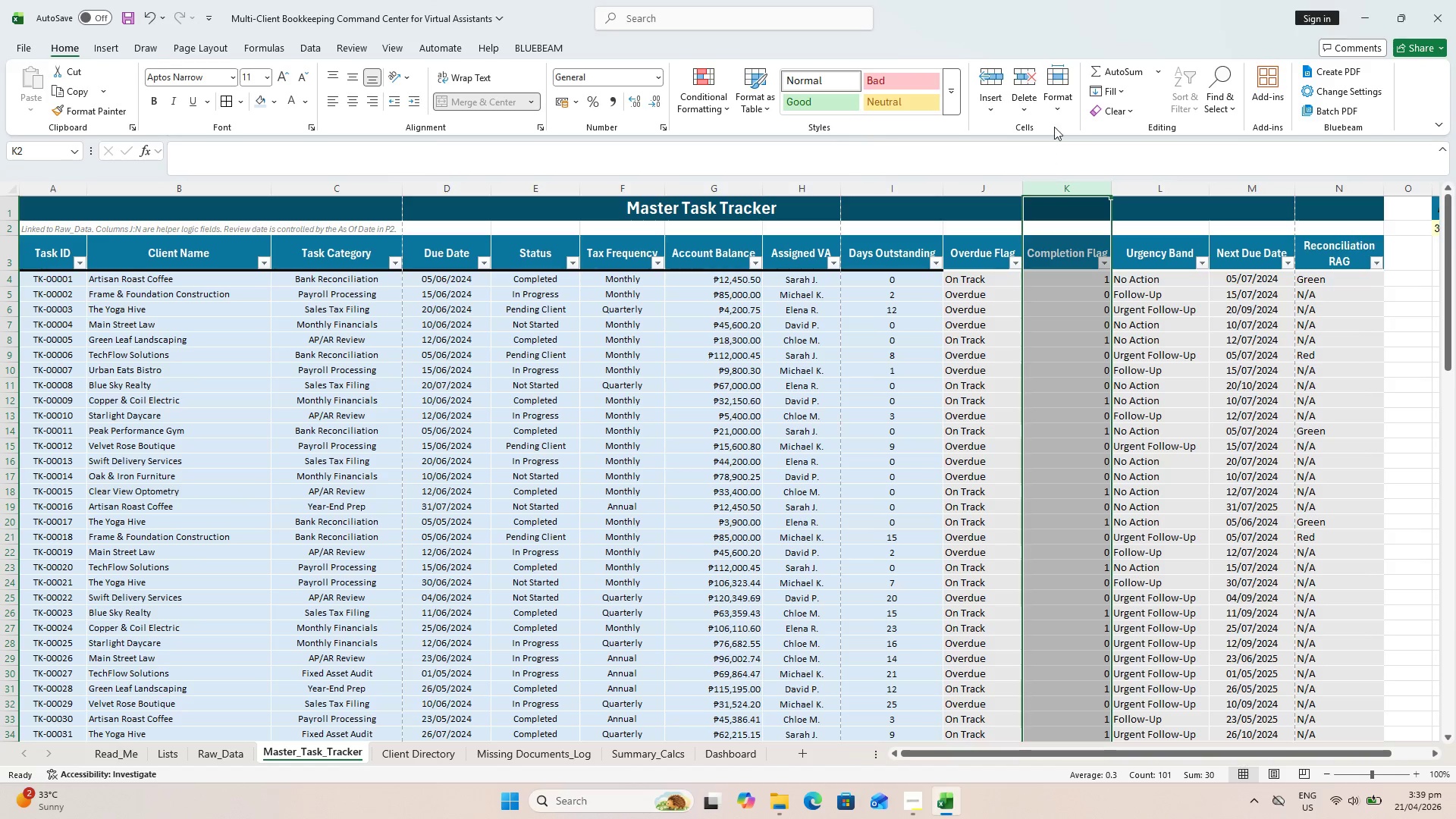 
key(Enter)
 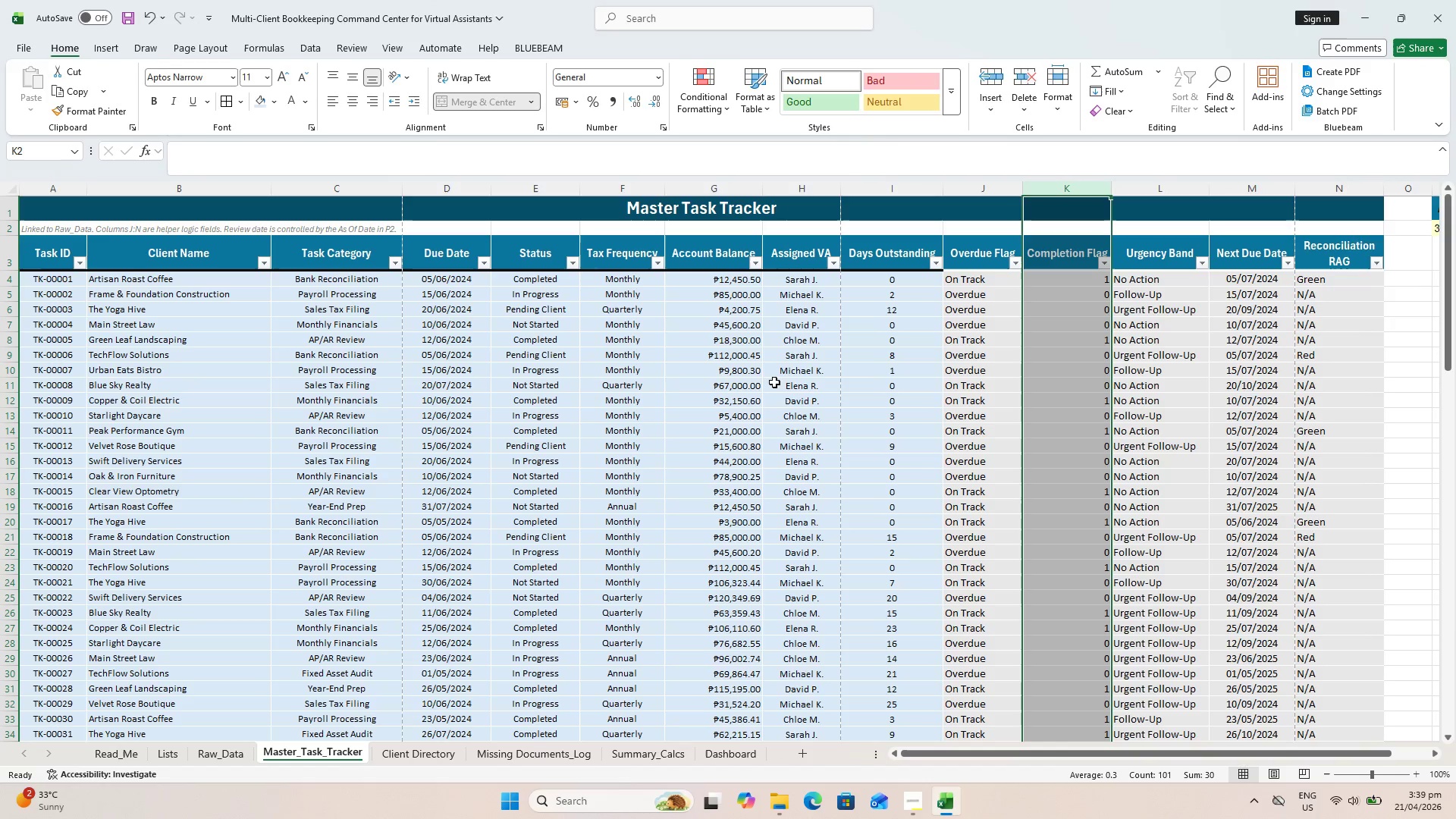 
left_click([1050, 74])
 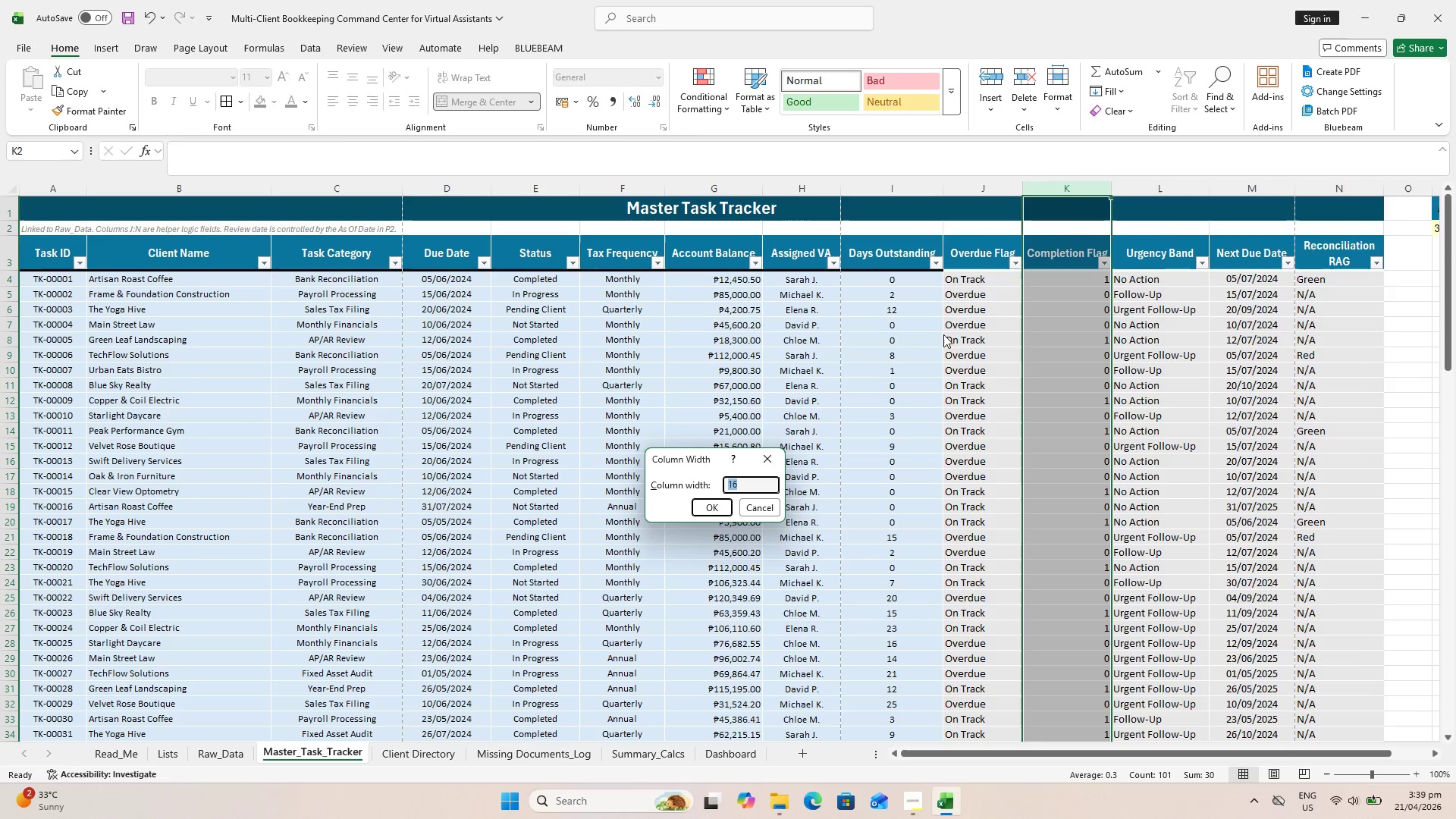 
type(14)
 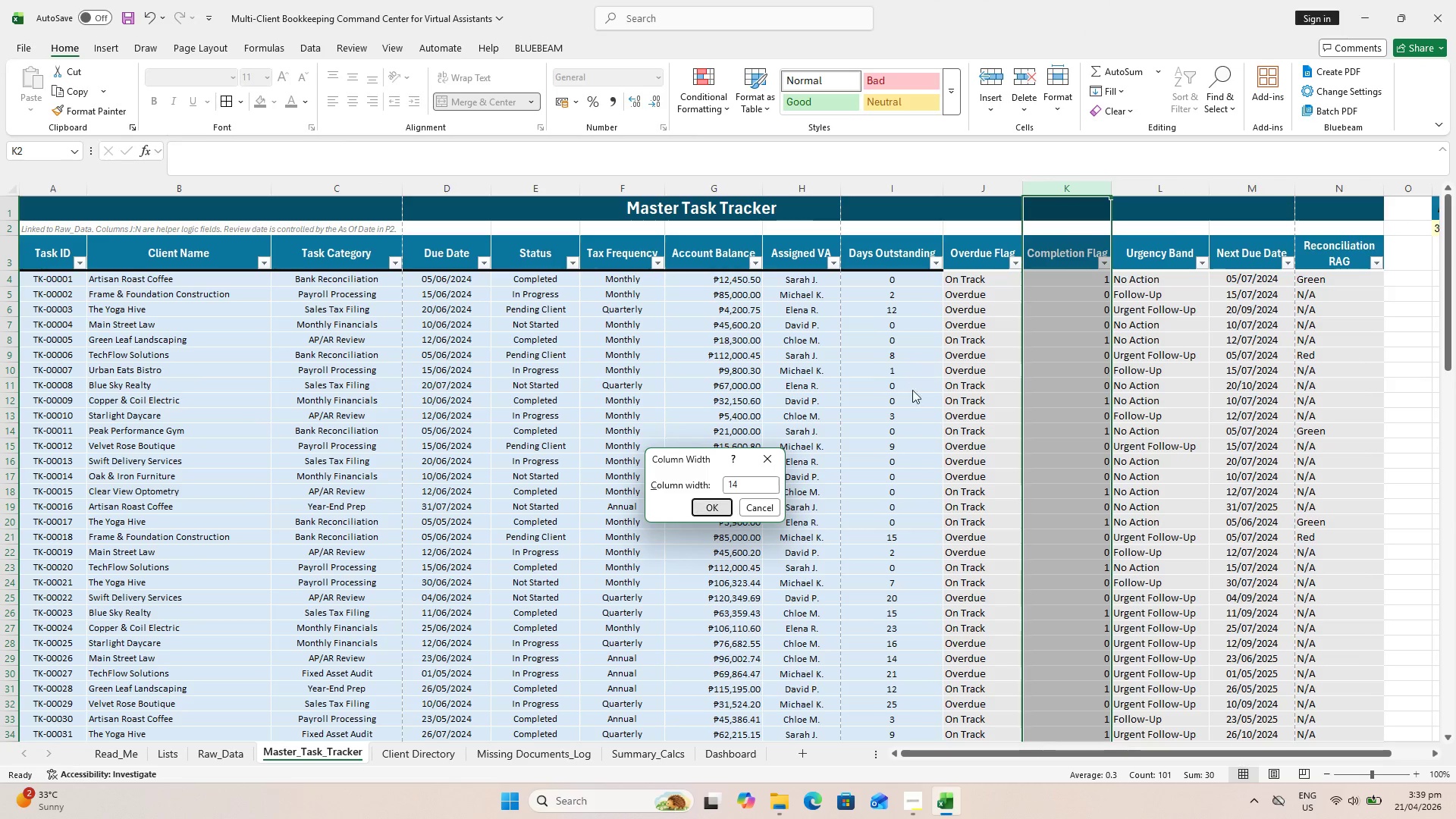 
key(Enter)
 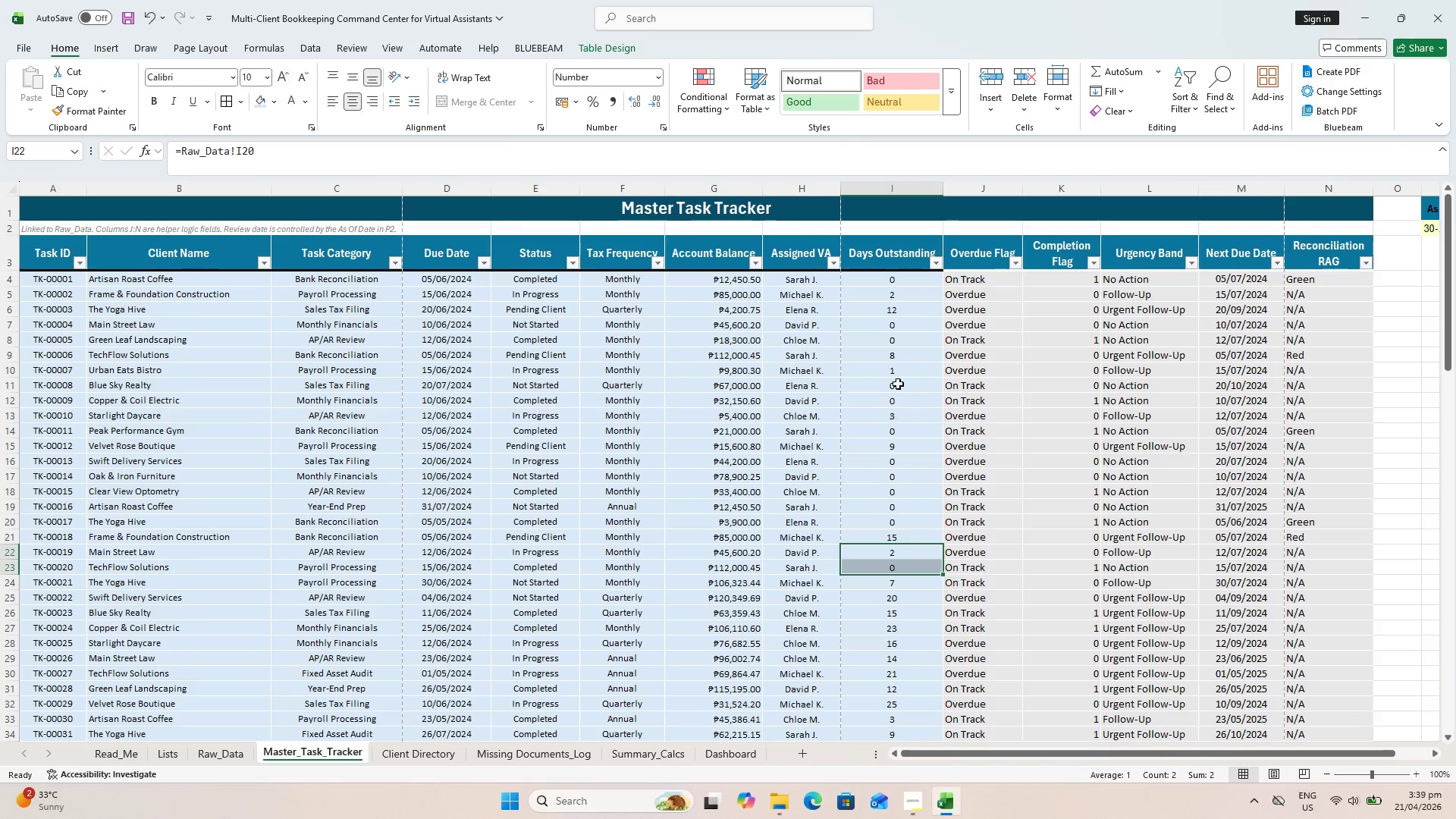 
left_click([901, 256])
 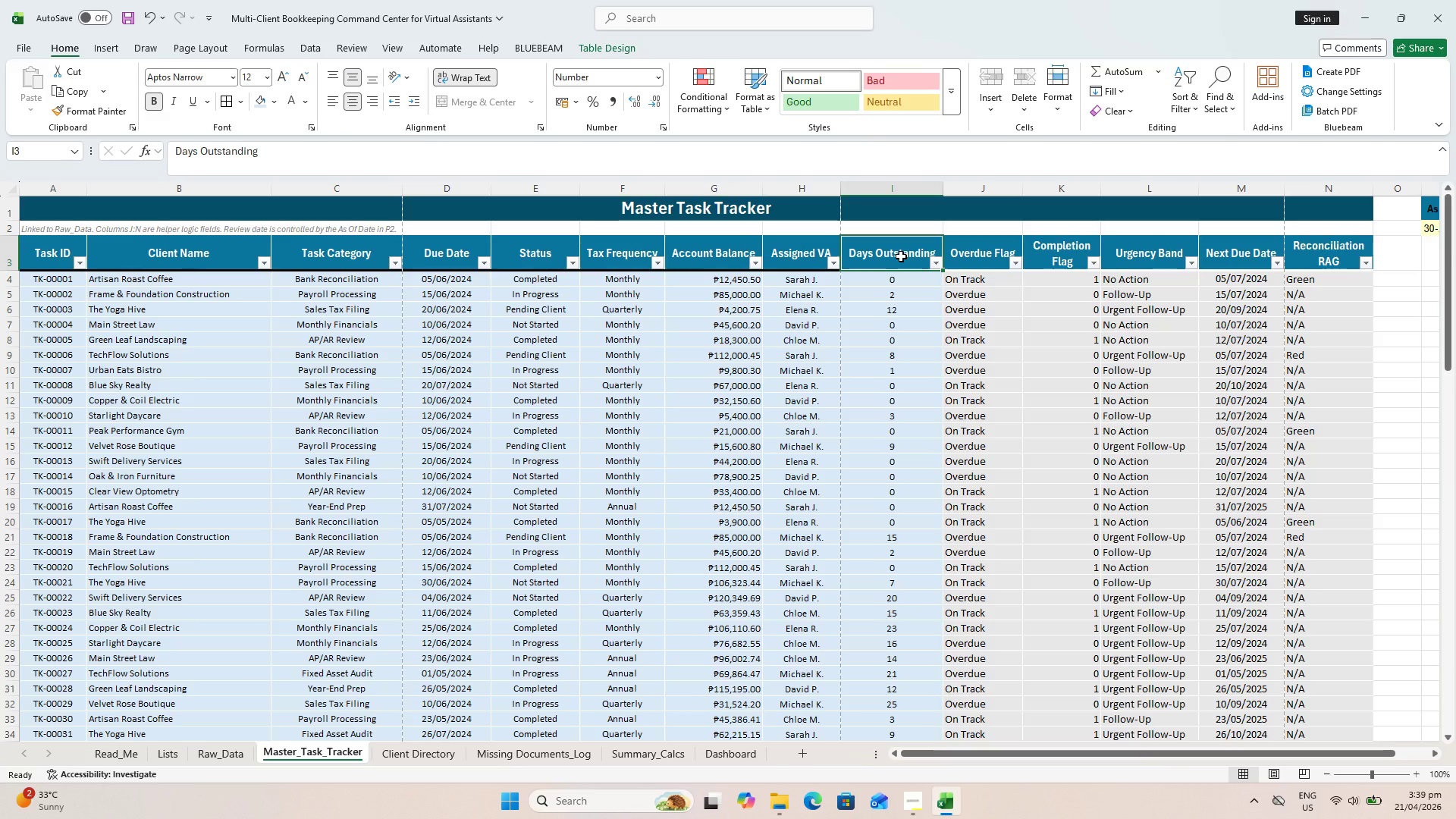 
key(Control+S)
 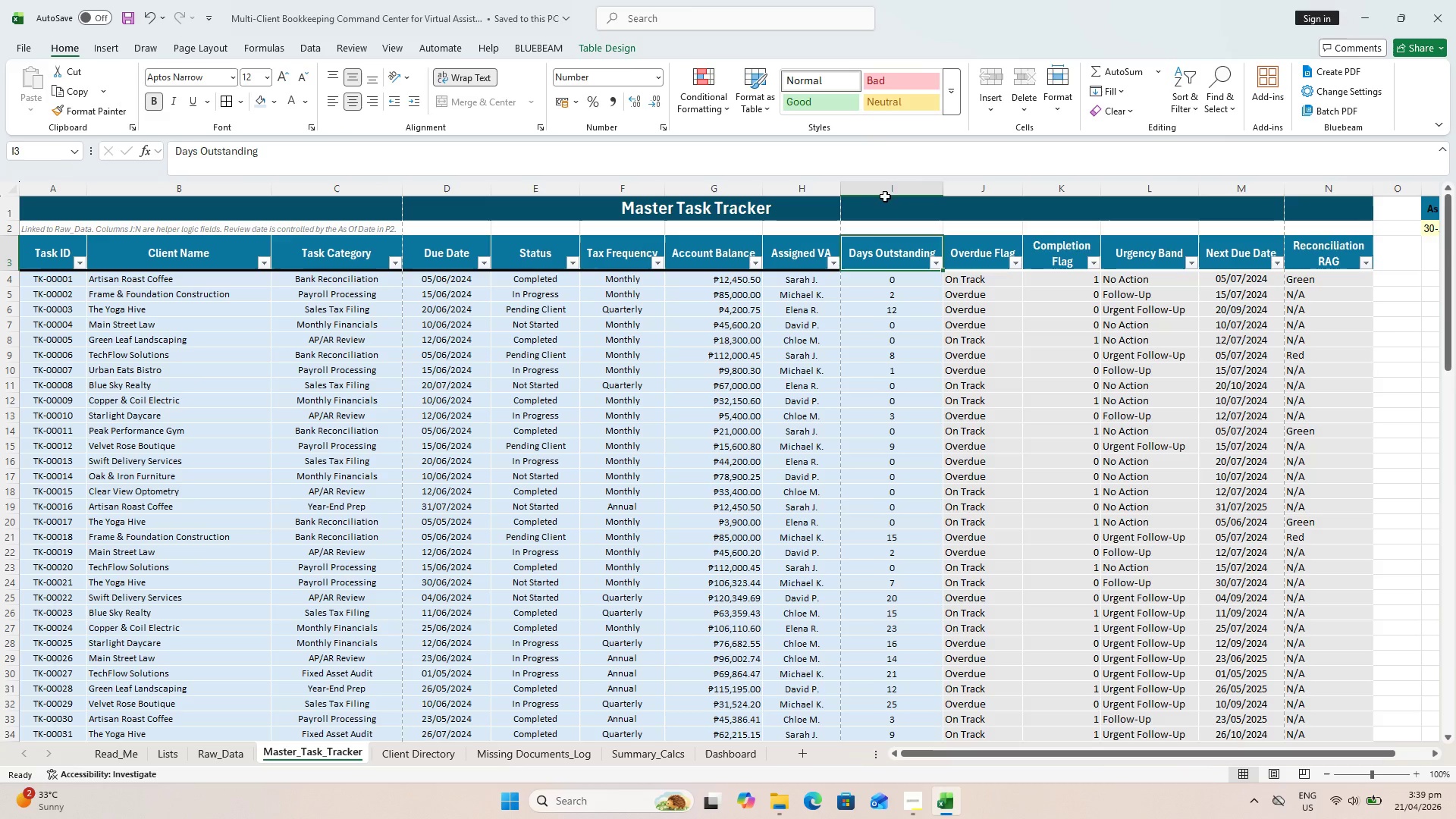 
left_click([886, 196])
 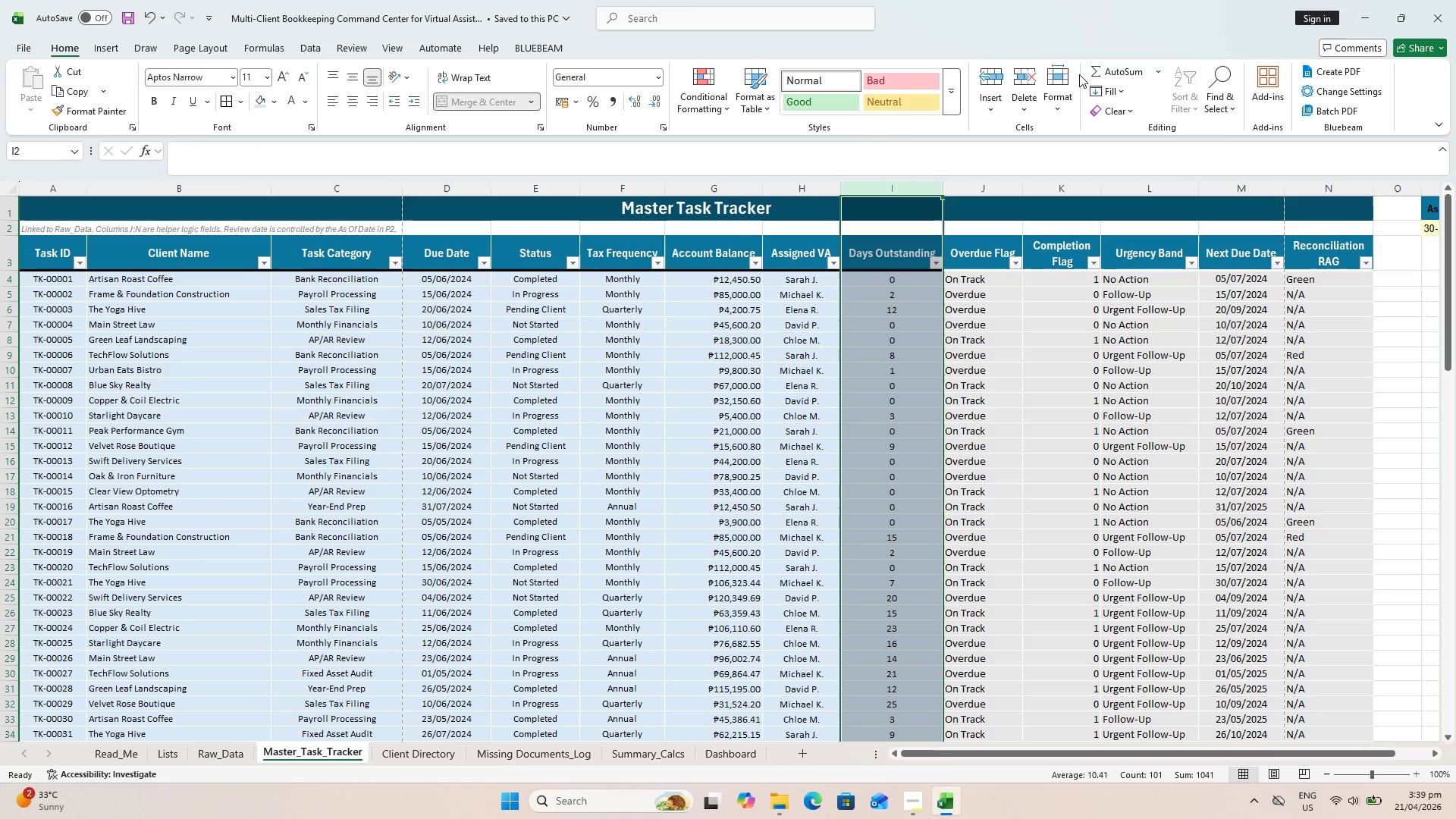 
left_click([1053, 93])
 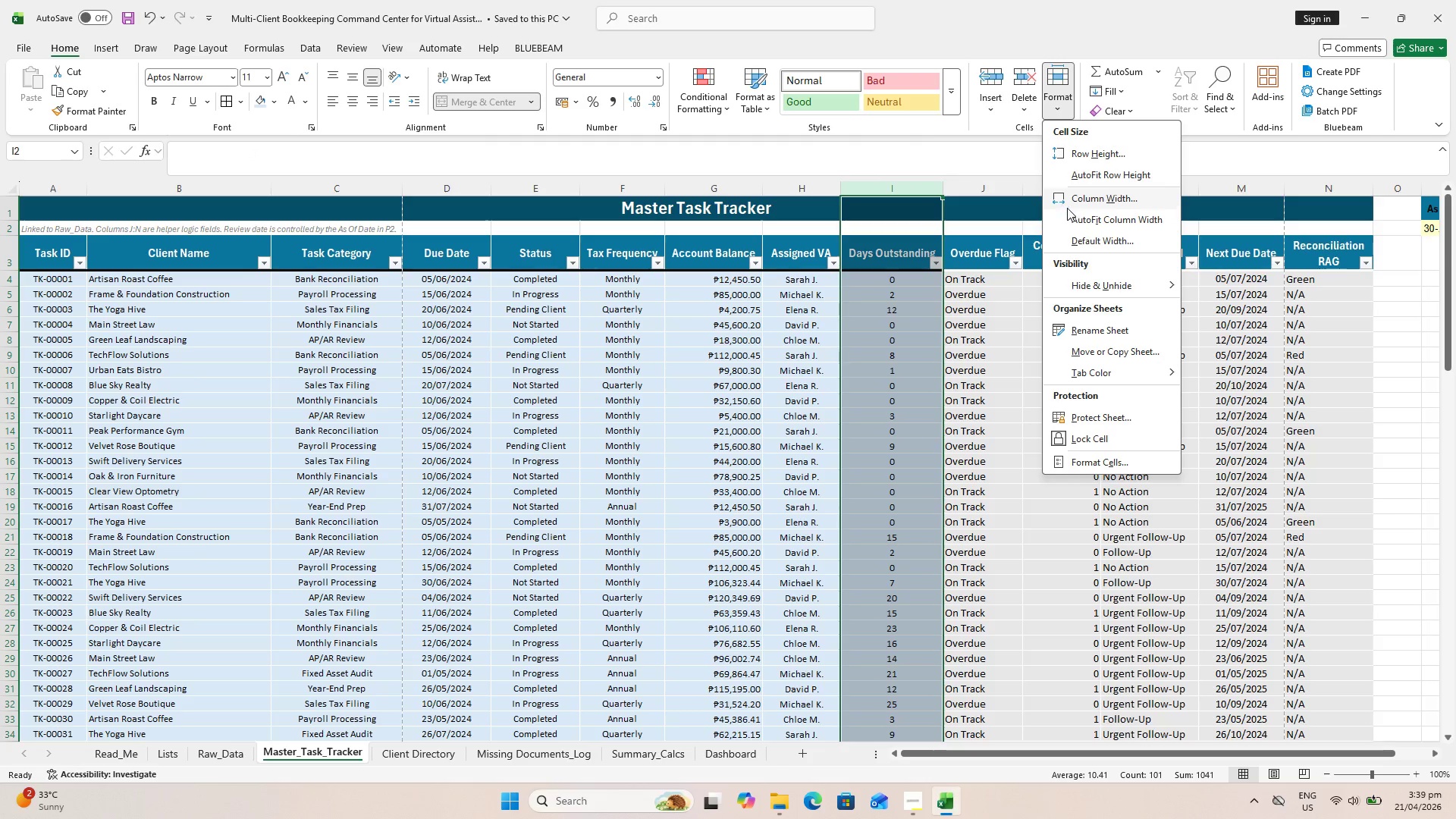 
left_click([1079, 197])
 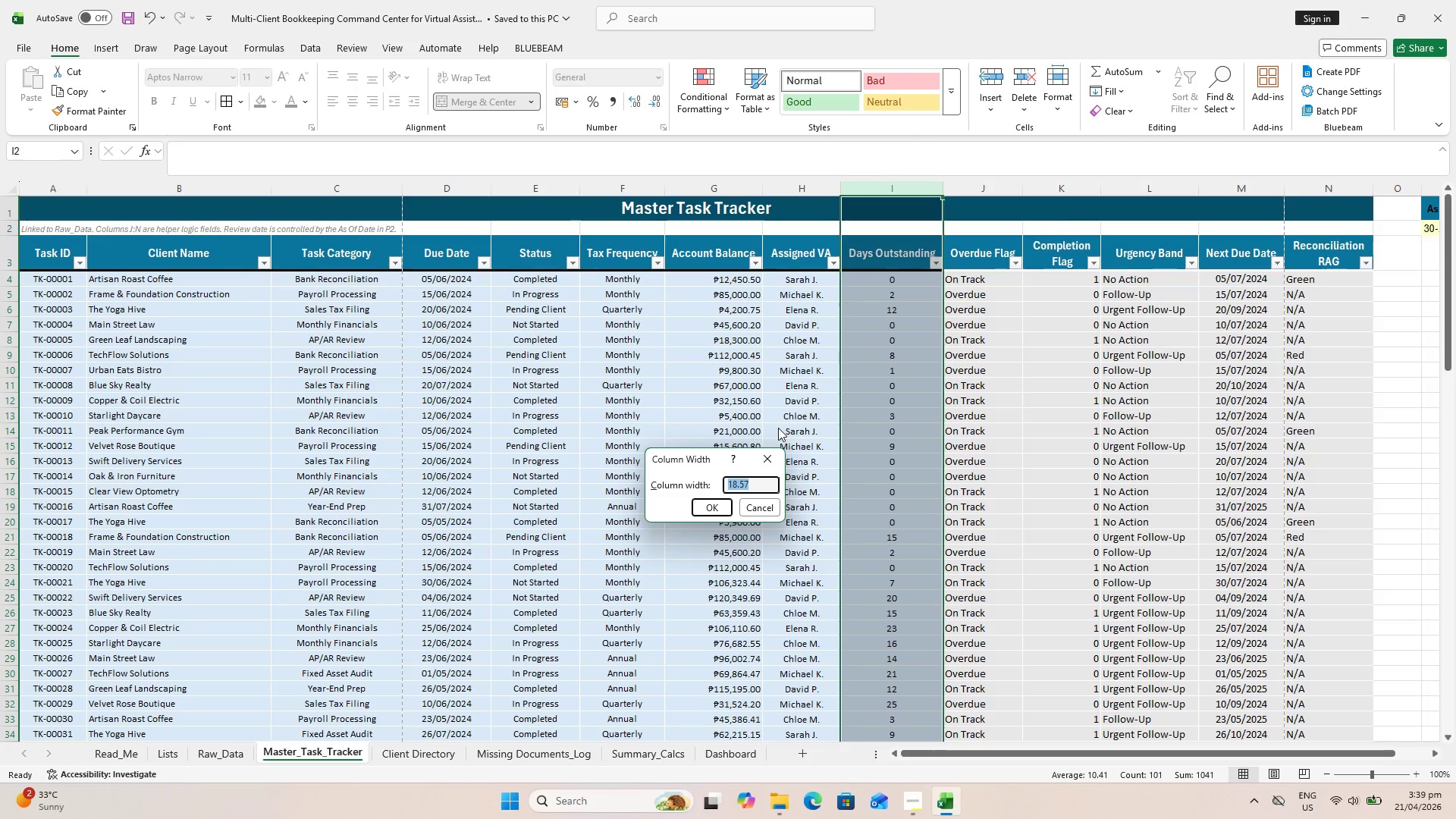 
type(16)
 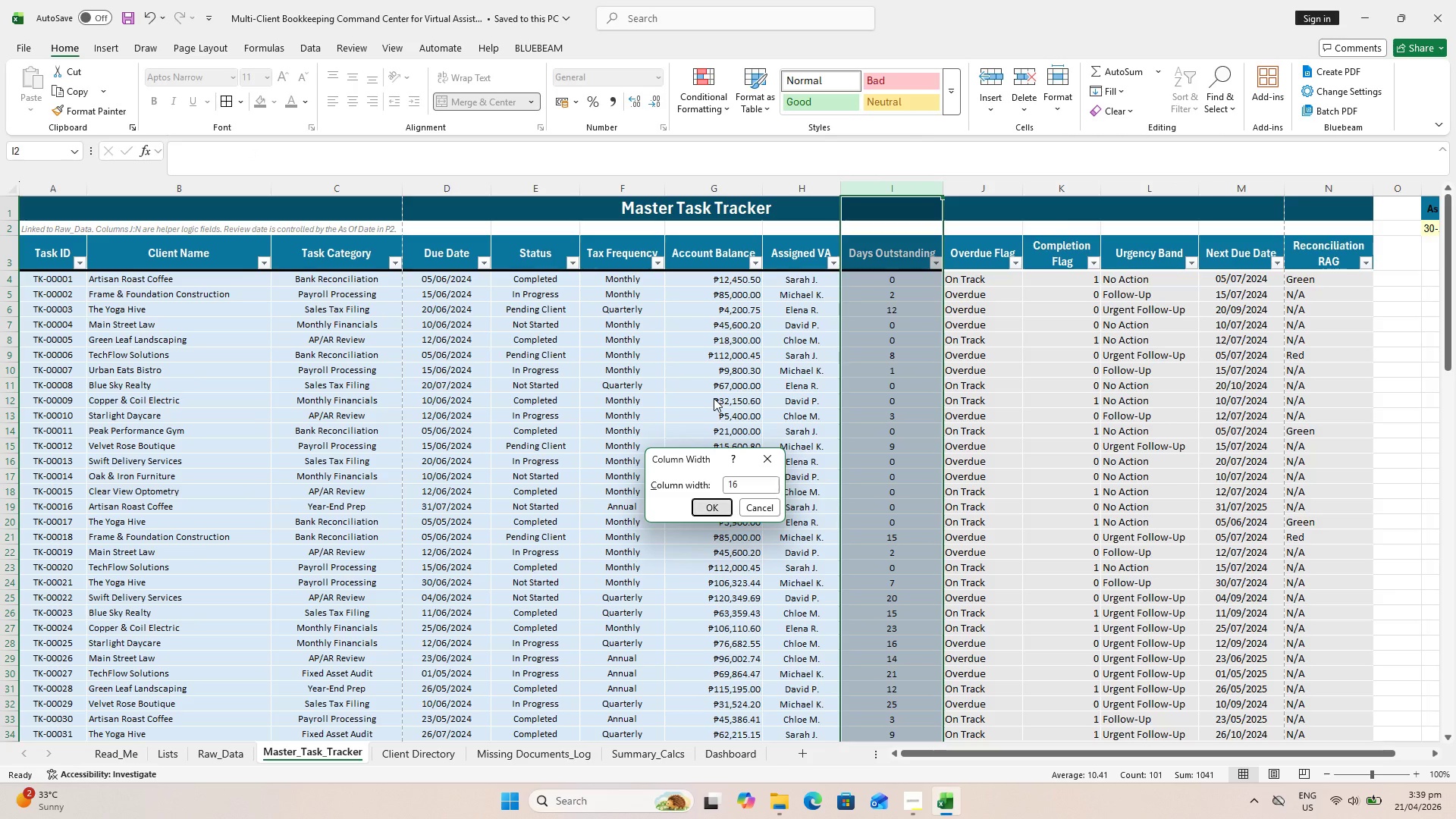 
key(Enter)
 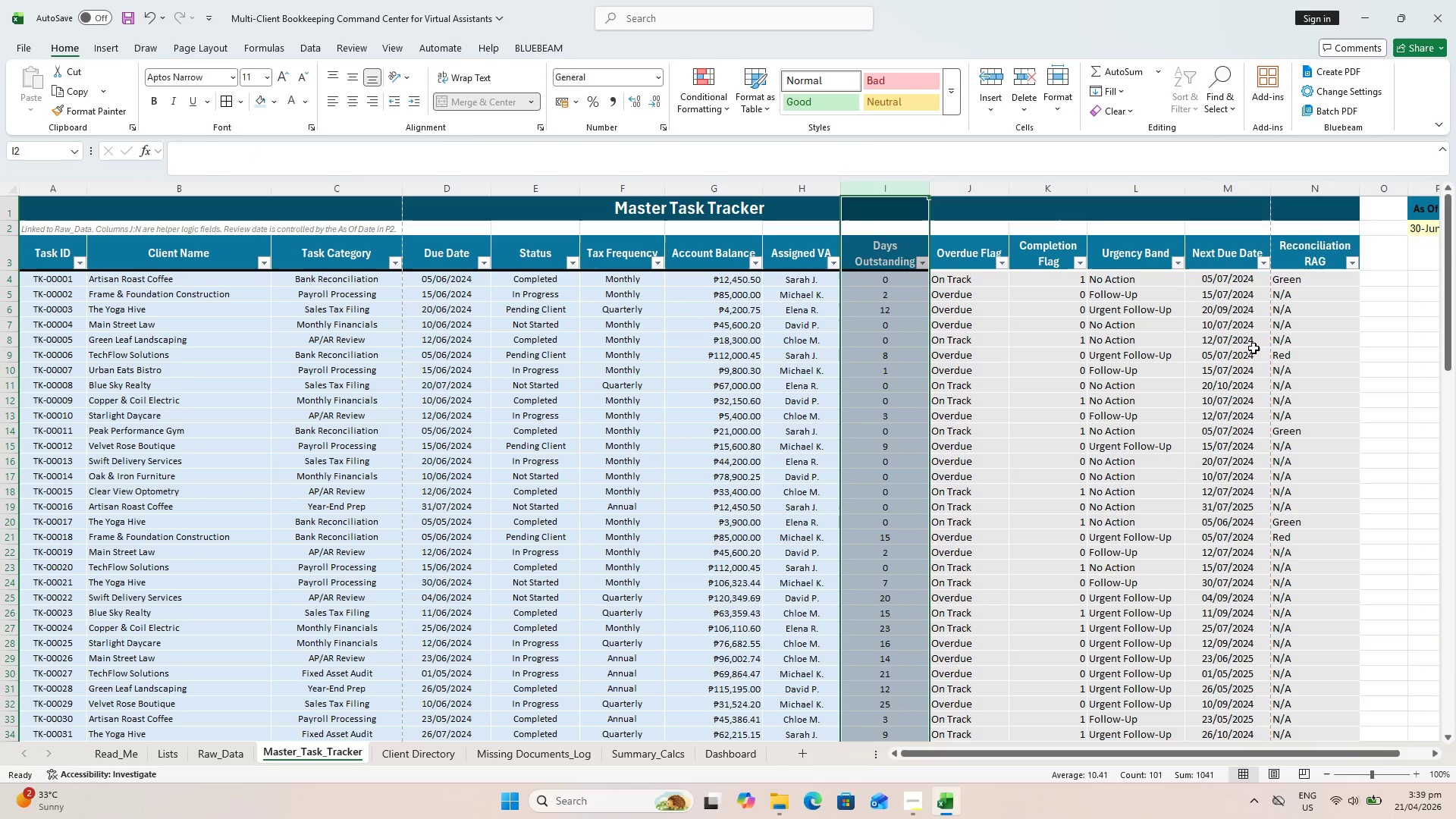 
wait(6.53)
 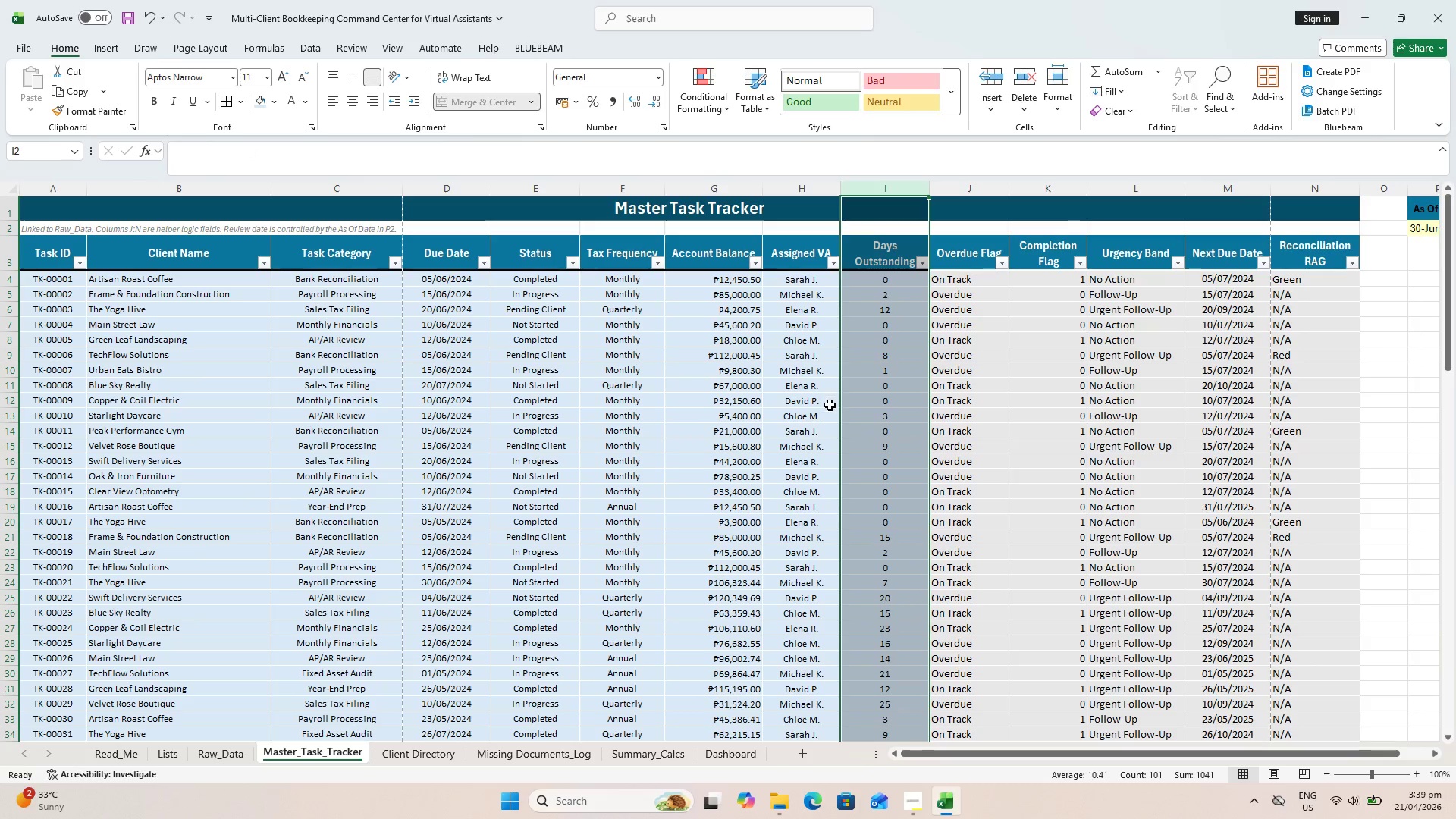 
key(Control+S)
 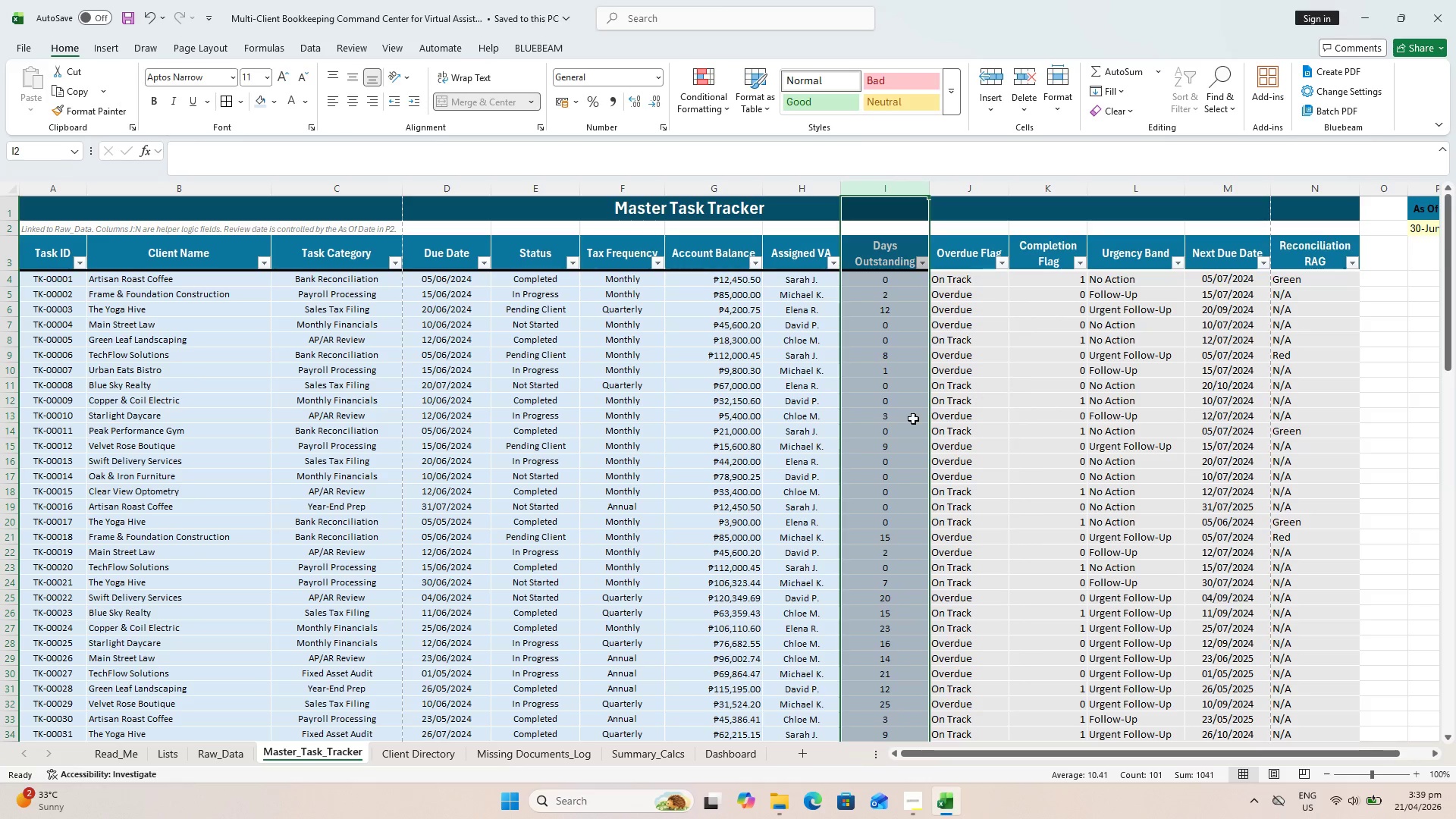 
key(Control+ControlLeft)
 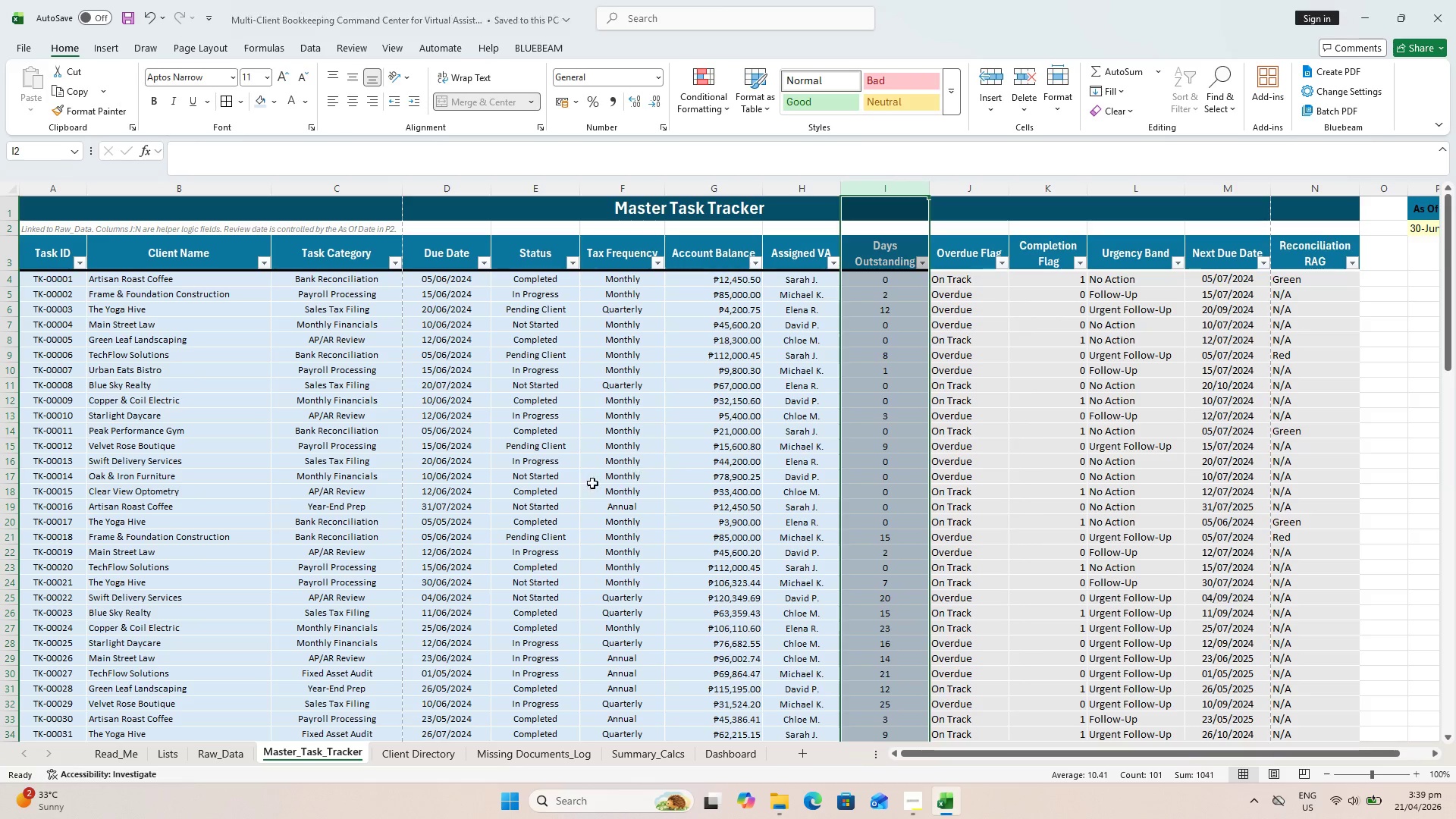 
key(Control+S)
 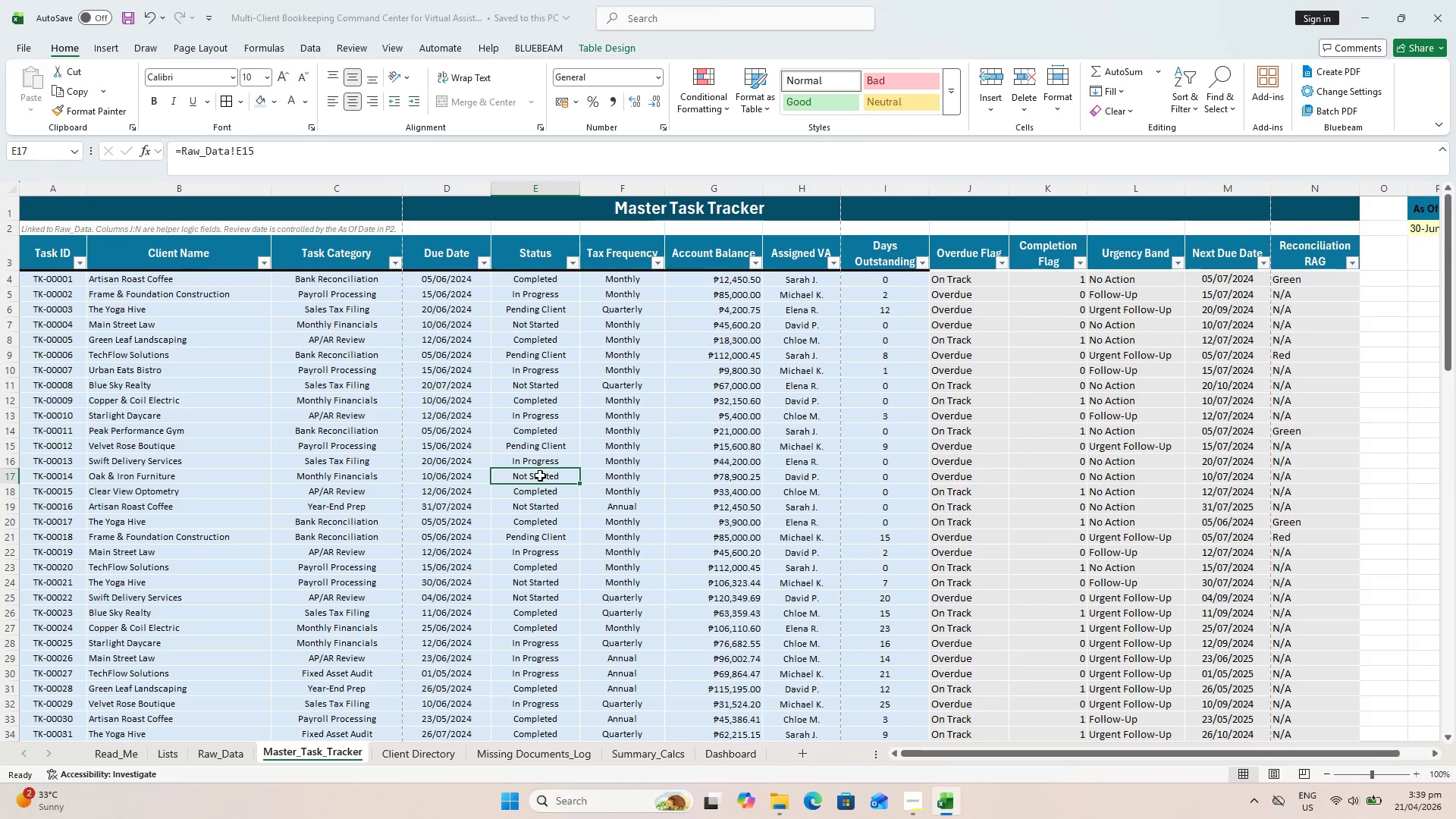 
scroll: coordinate [540, 475], scroll_direction: up, amount: 5.0
 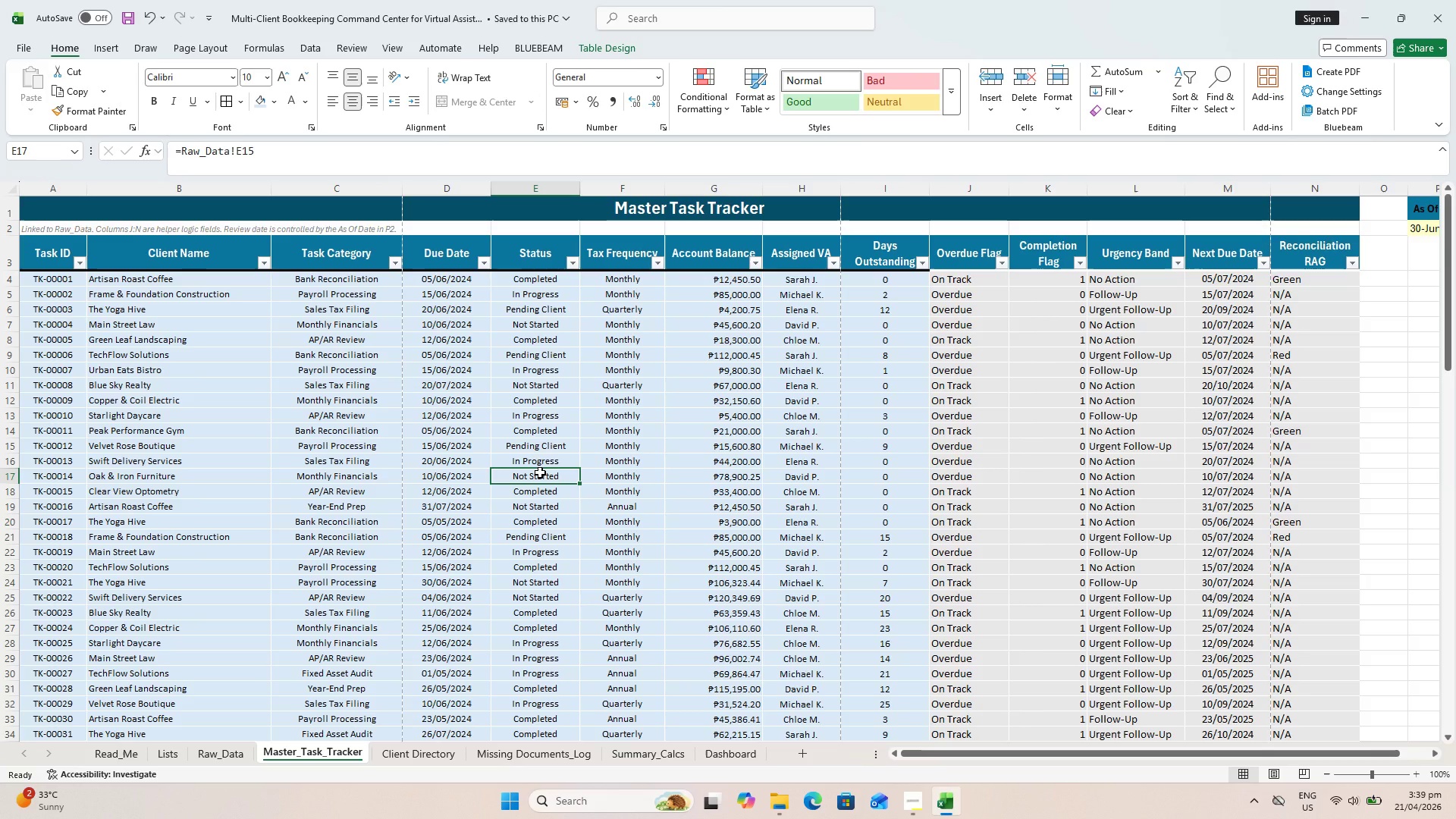 
key(Control+S)
 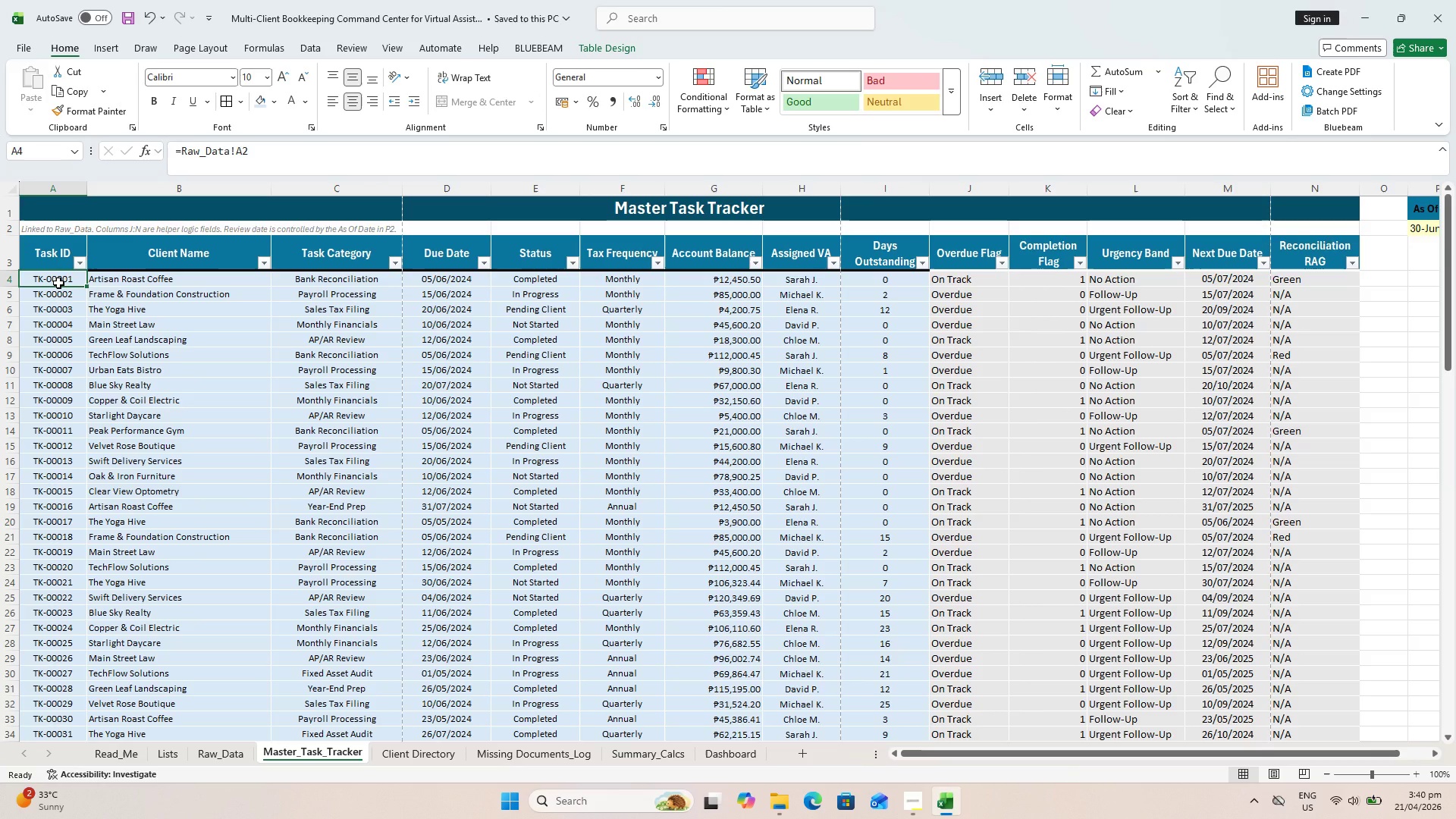 
wait(5.9)
 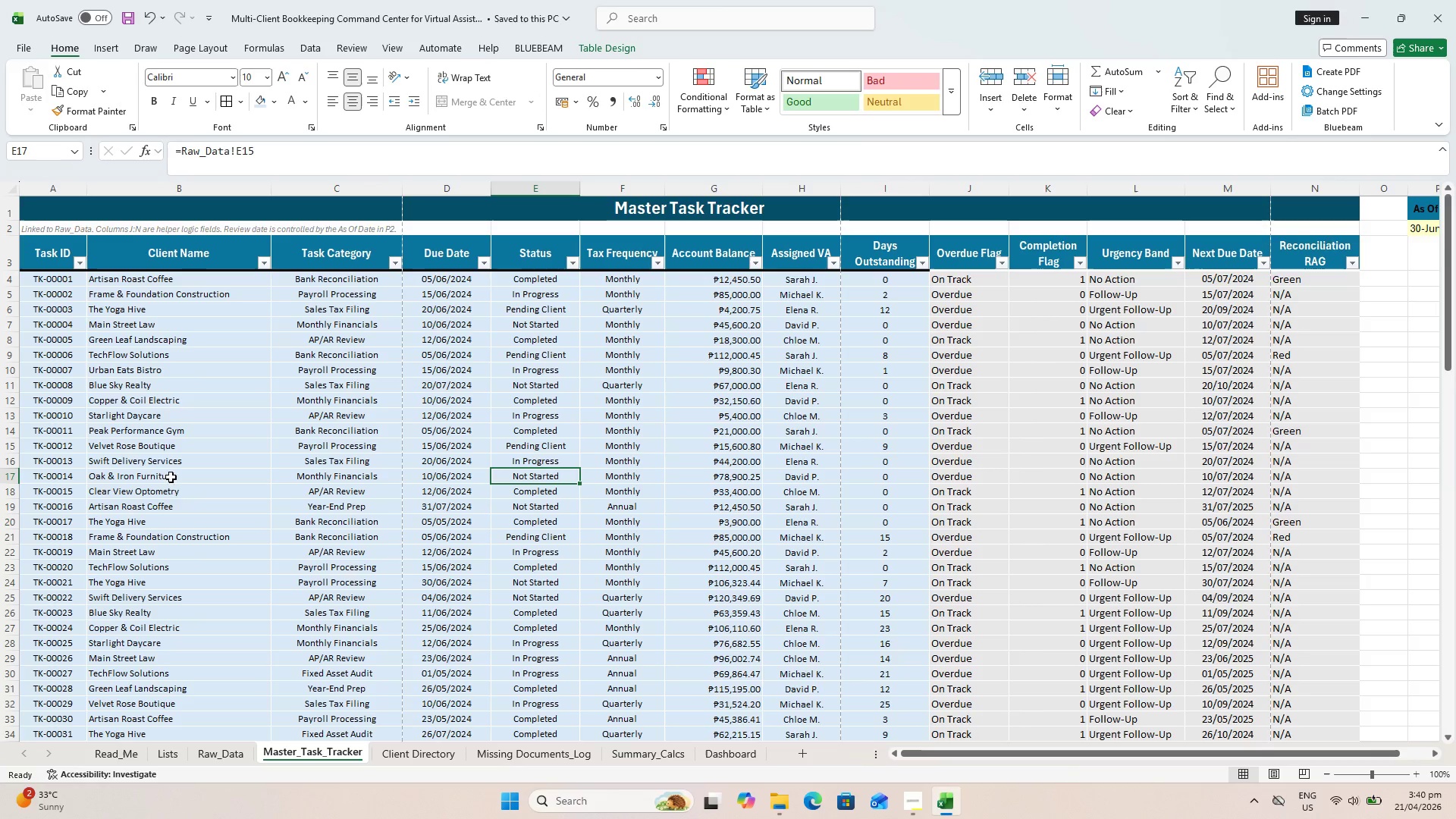 
mouse_move([74, 246])
 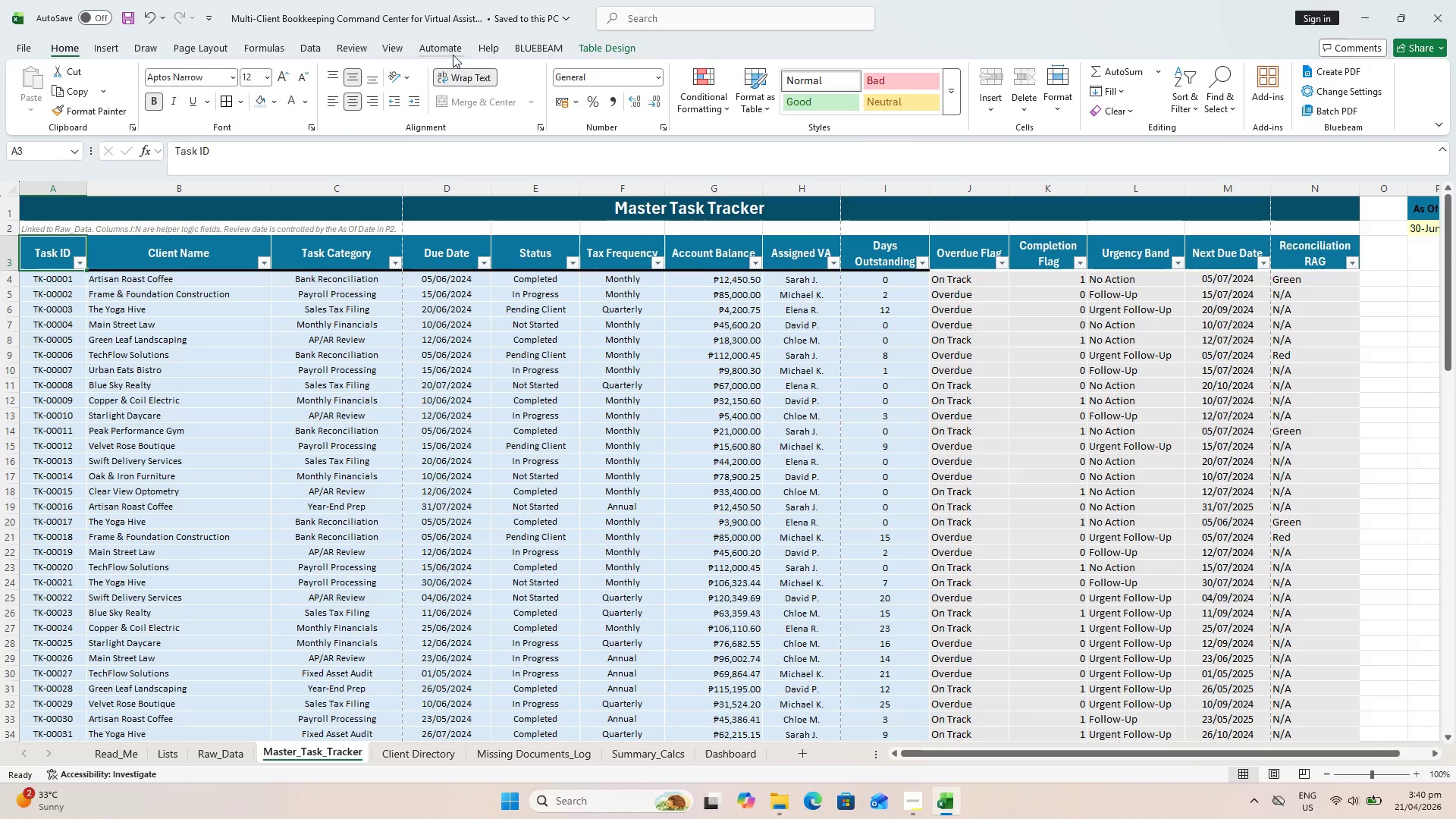 
left_click([391, 52])
 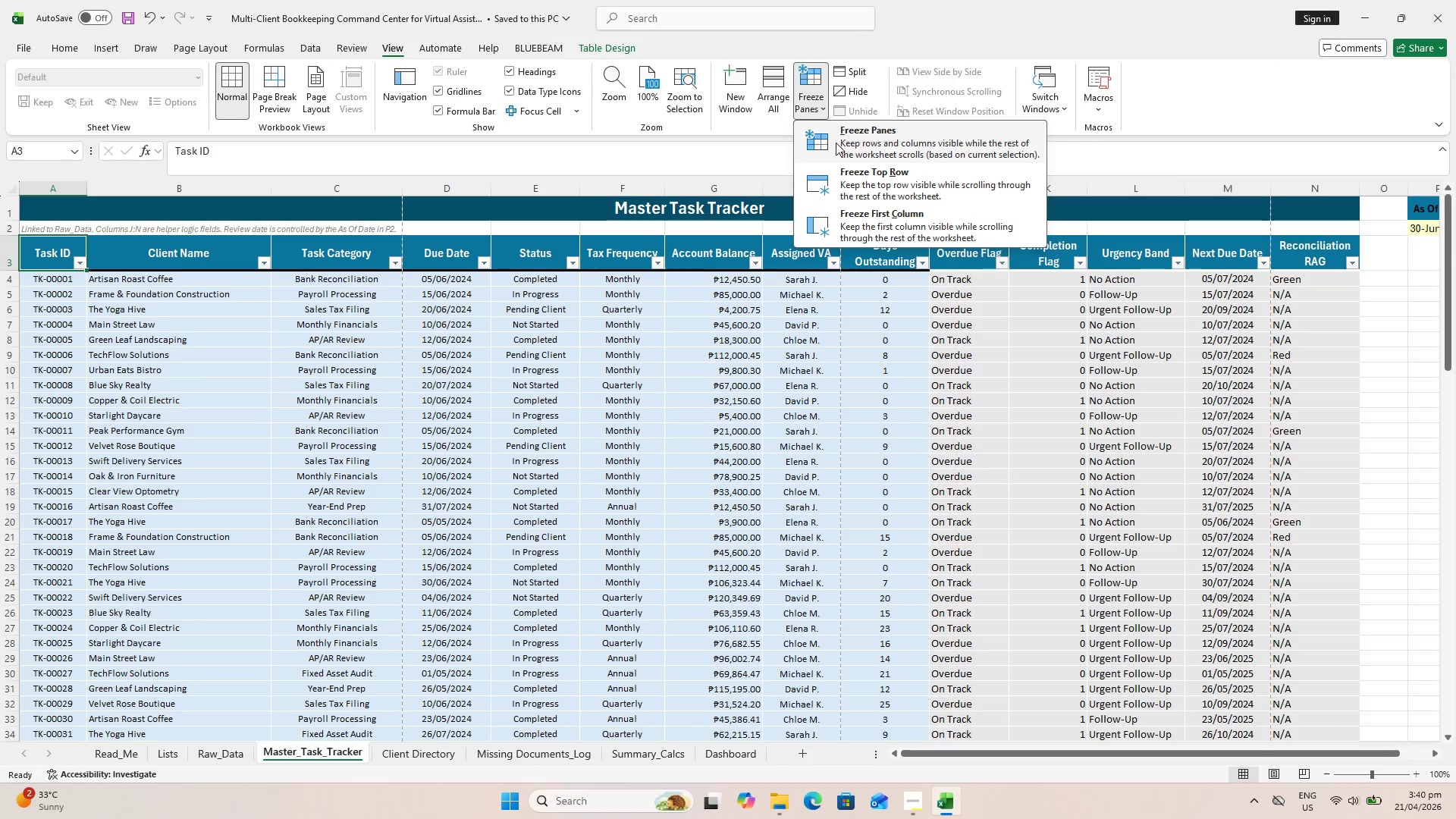 
scroll: coordinate [531, 436], scroll_direction: down, amount: 1.0
 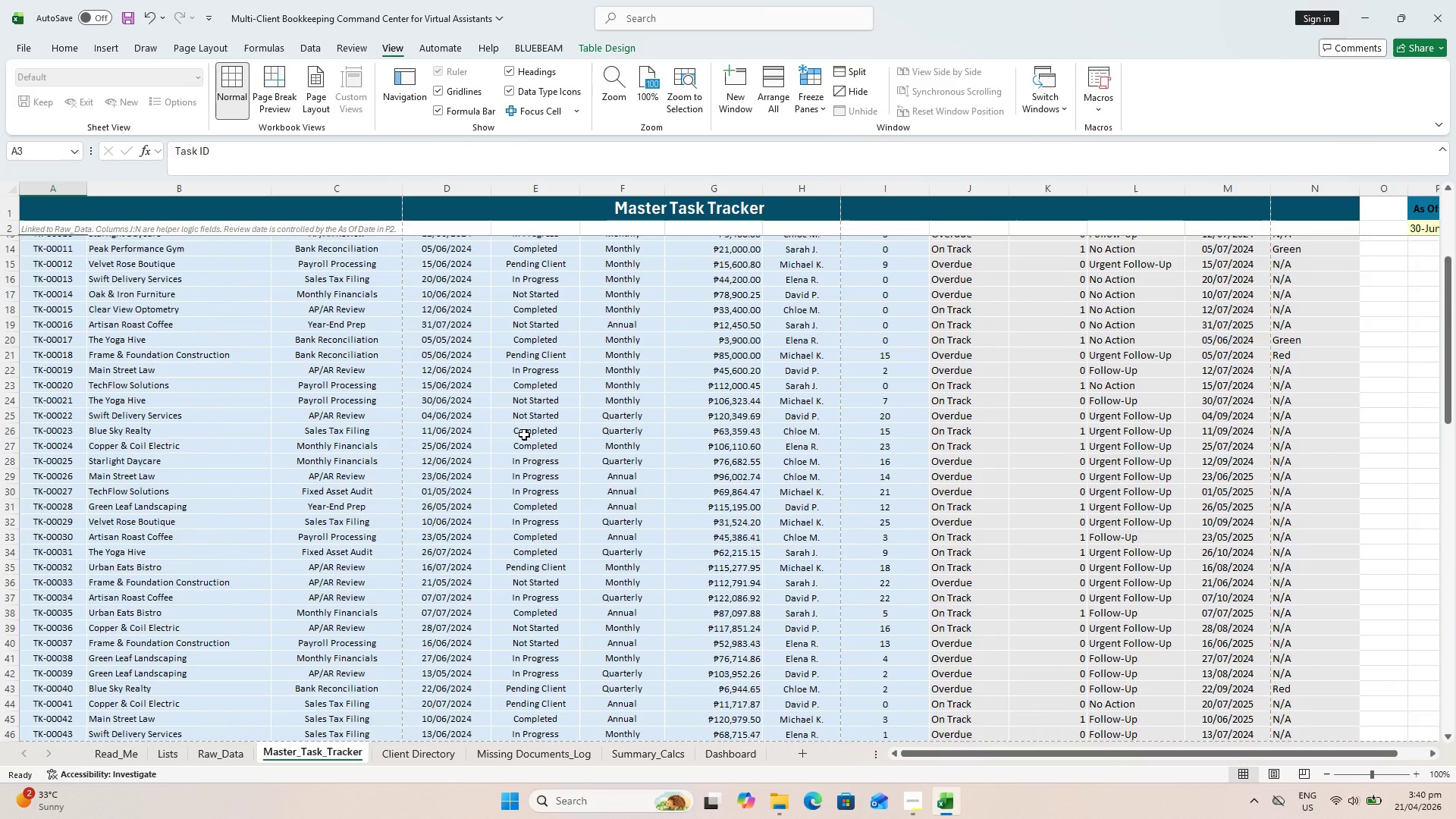 
scroll: coordinate [527, 435], scroll_direction: up, amount: 8.0
 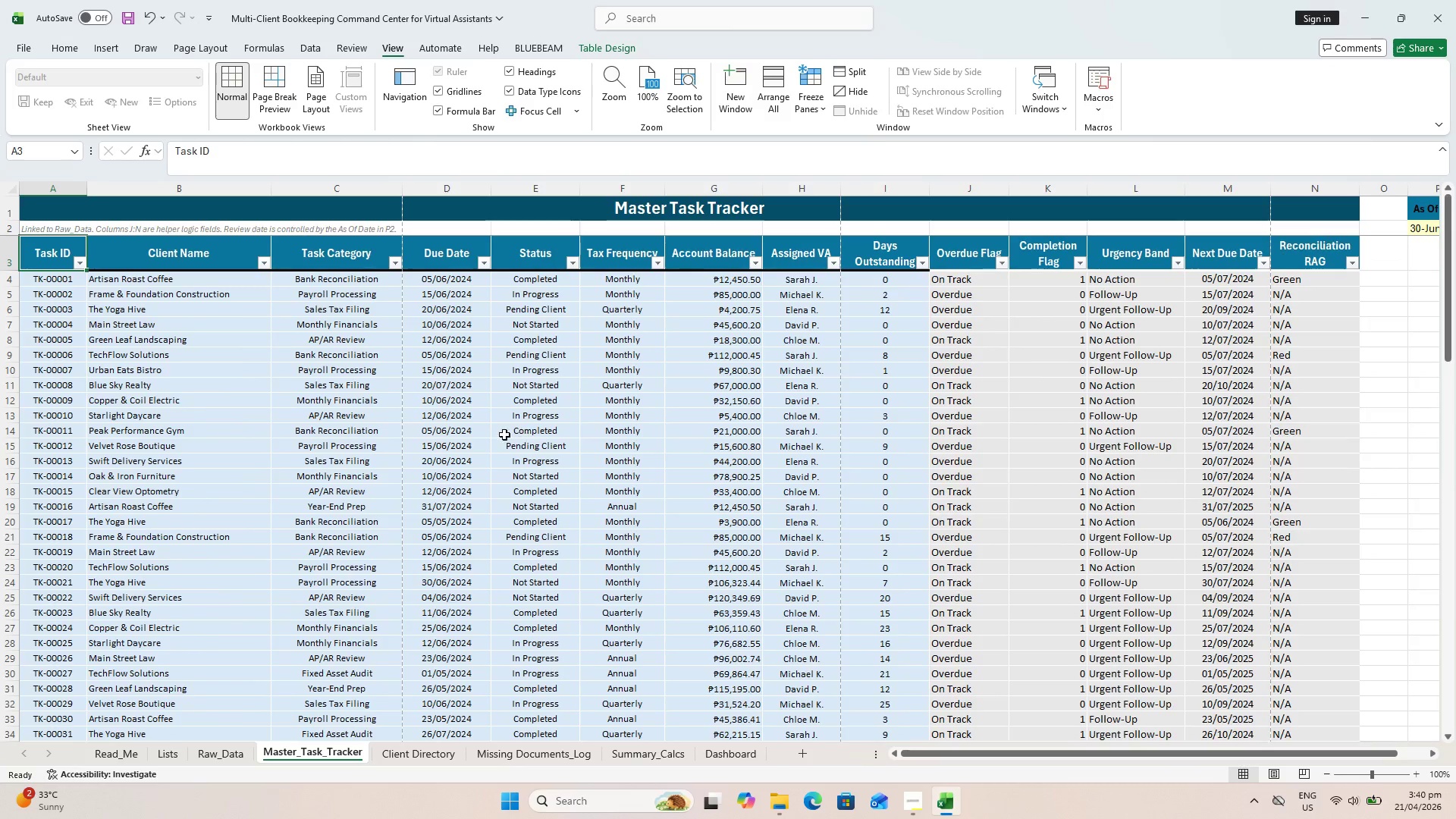 
key(Control+Z)
 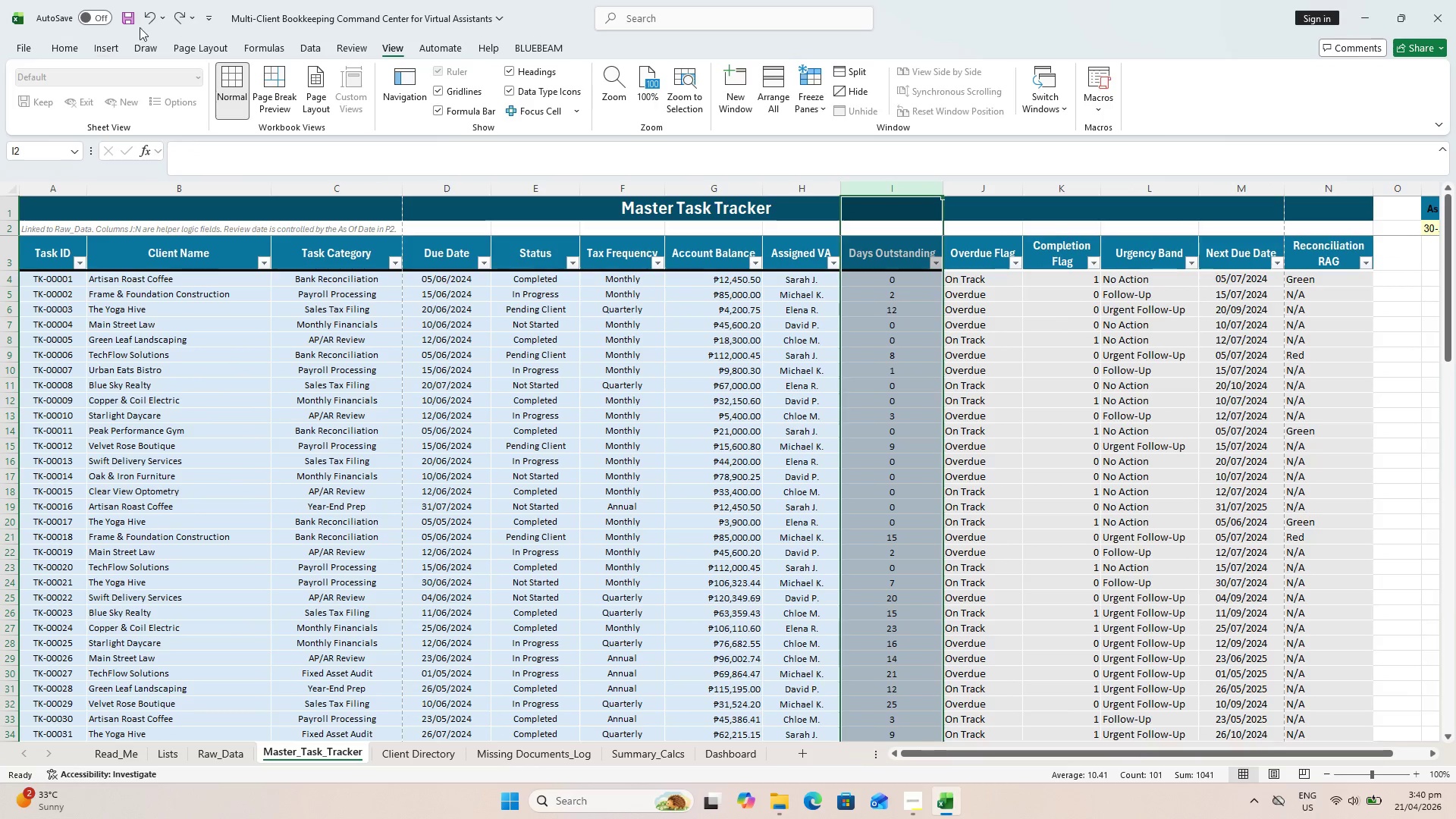 
left_click([184, 11])
 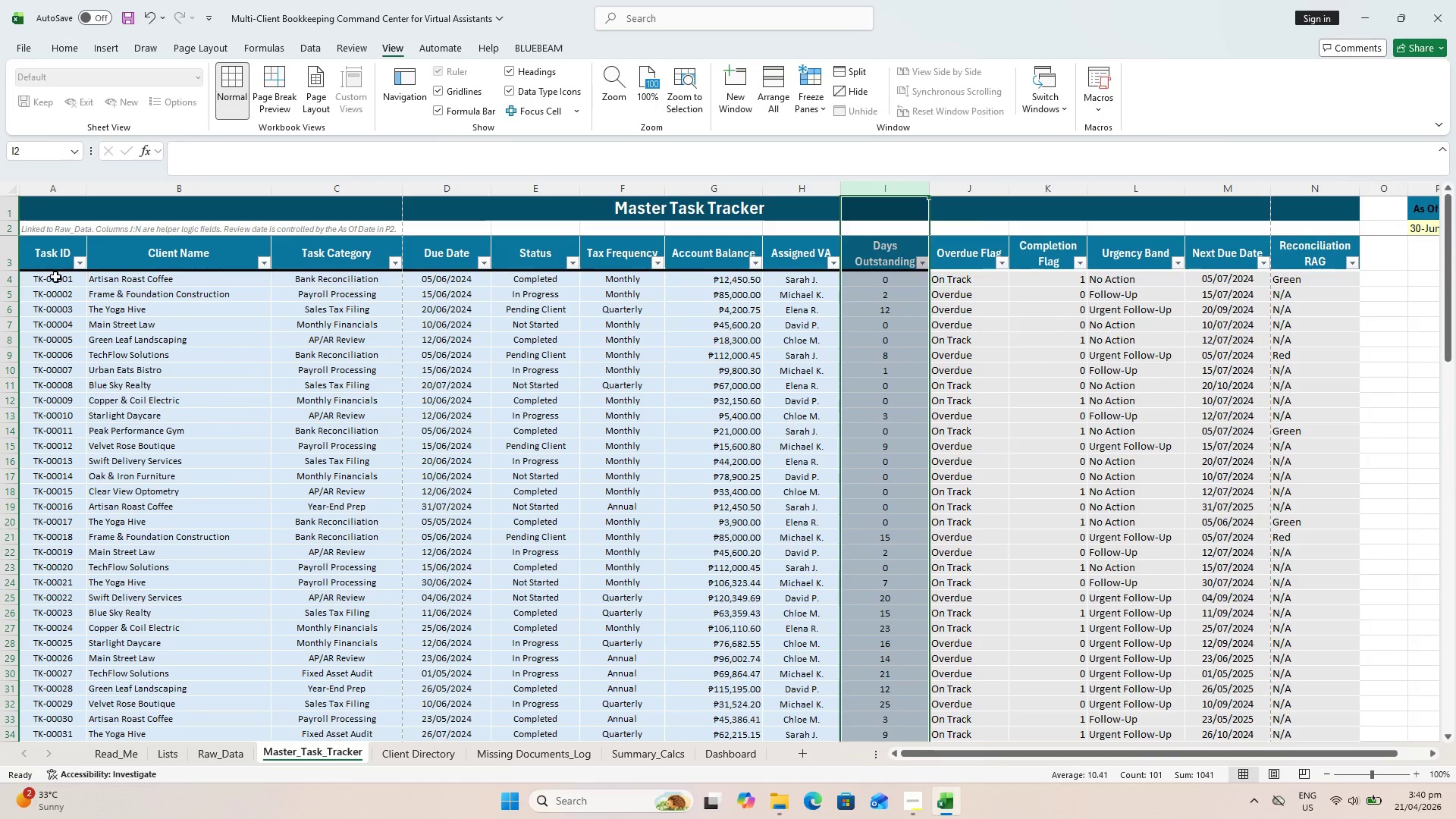 
left_click([64, 246])
 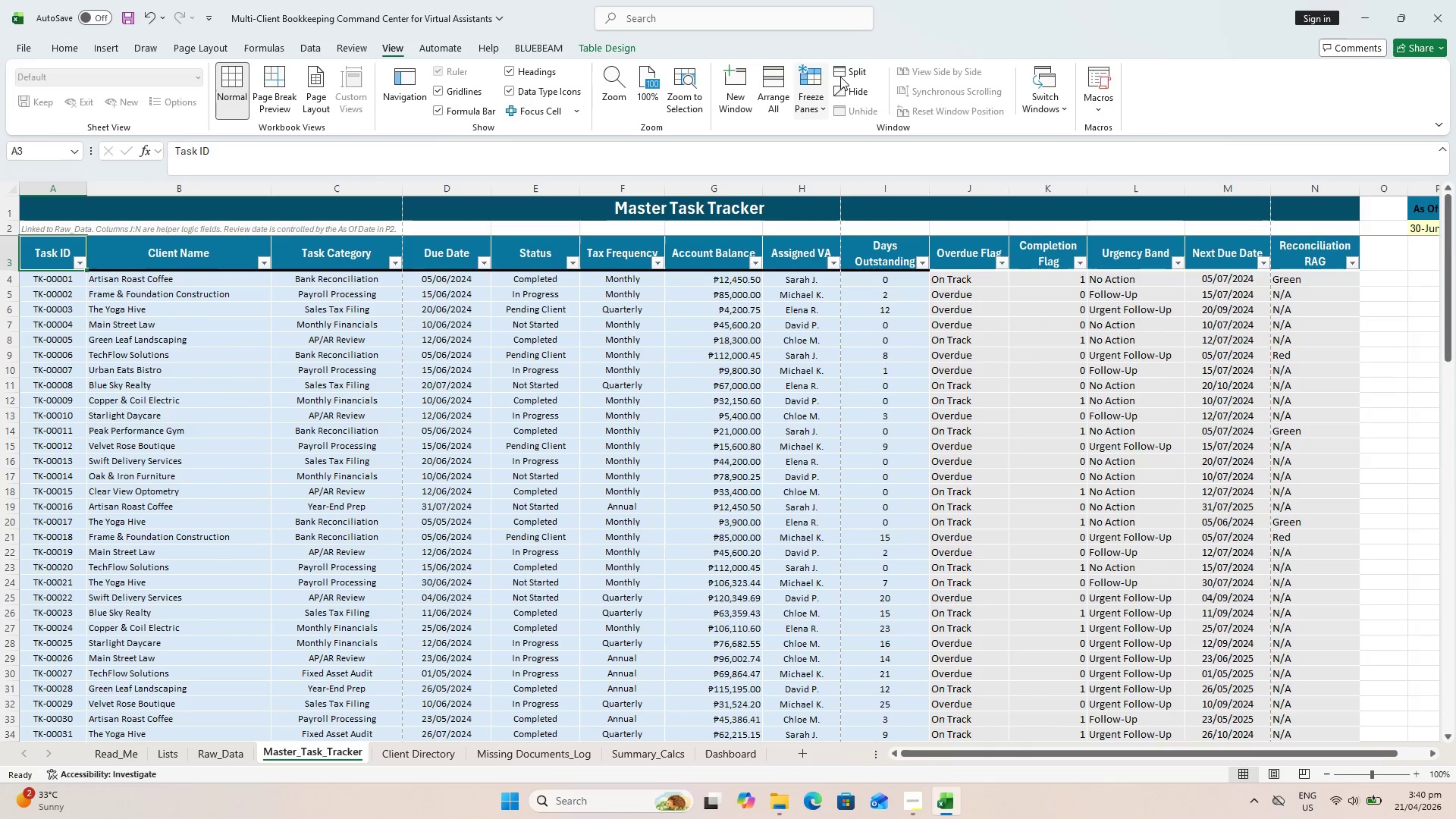 
left_click_drag(start_coordinate=[843, 77], to_coordinate=[812, 80])
 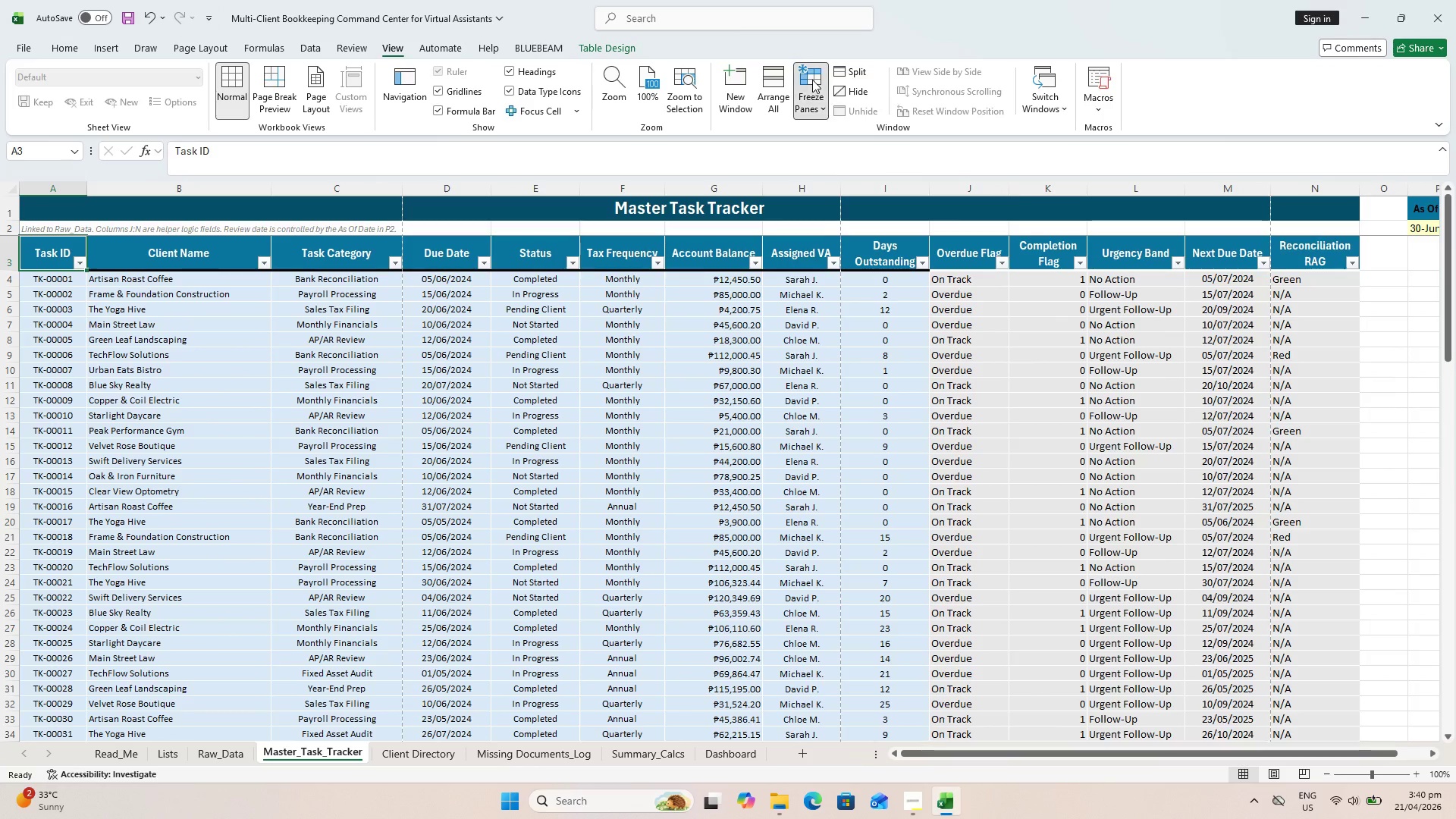 
left_click([812, 80])
 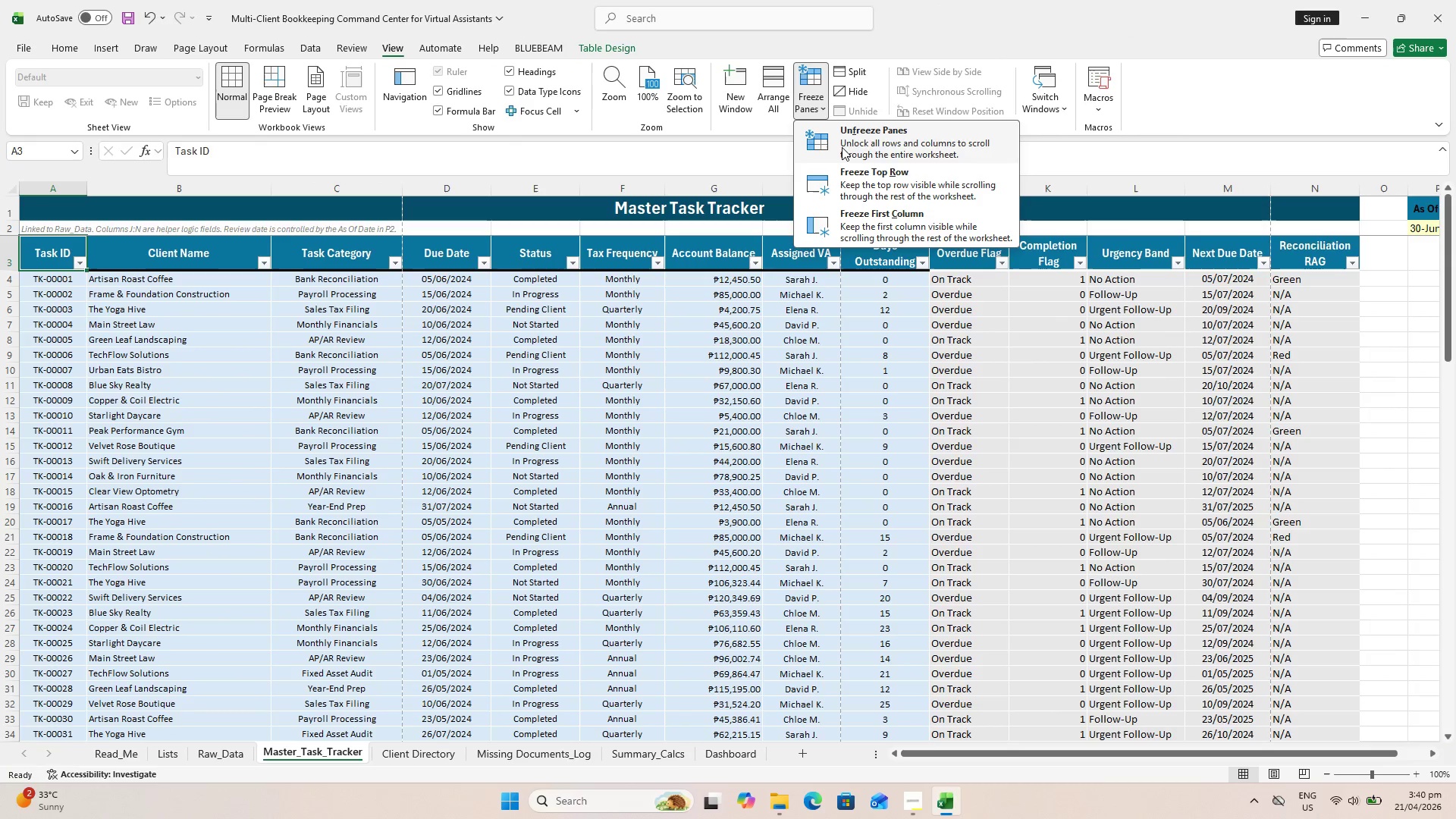 
left_click([842, 148])
 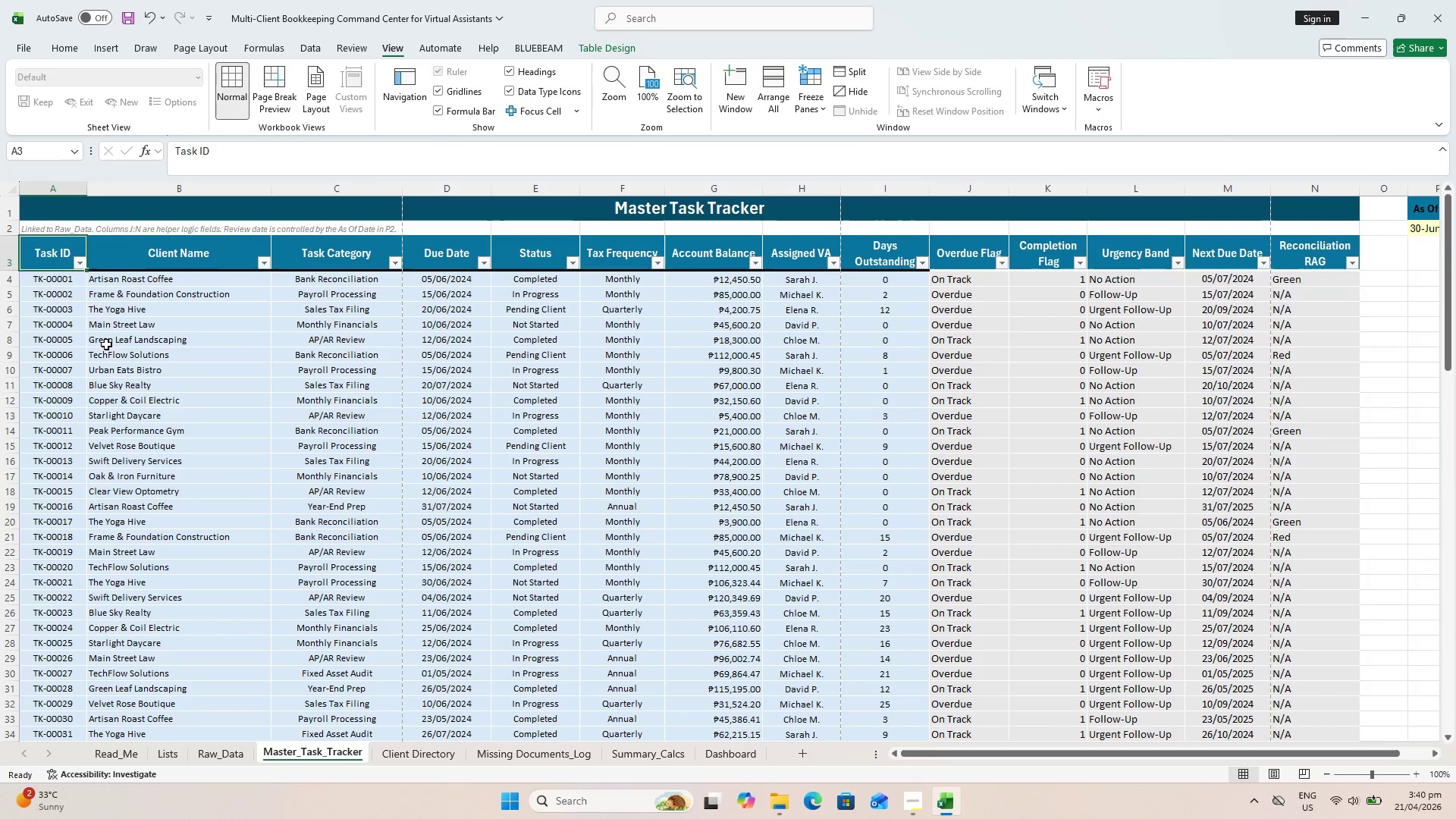 
left_click_drag(start_coordinate=[80, 317], to_coordinate=[83, 318])
 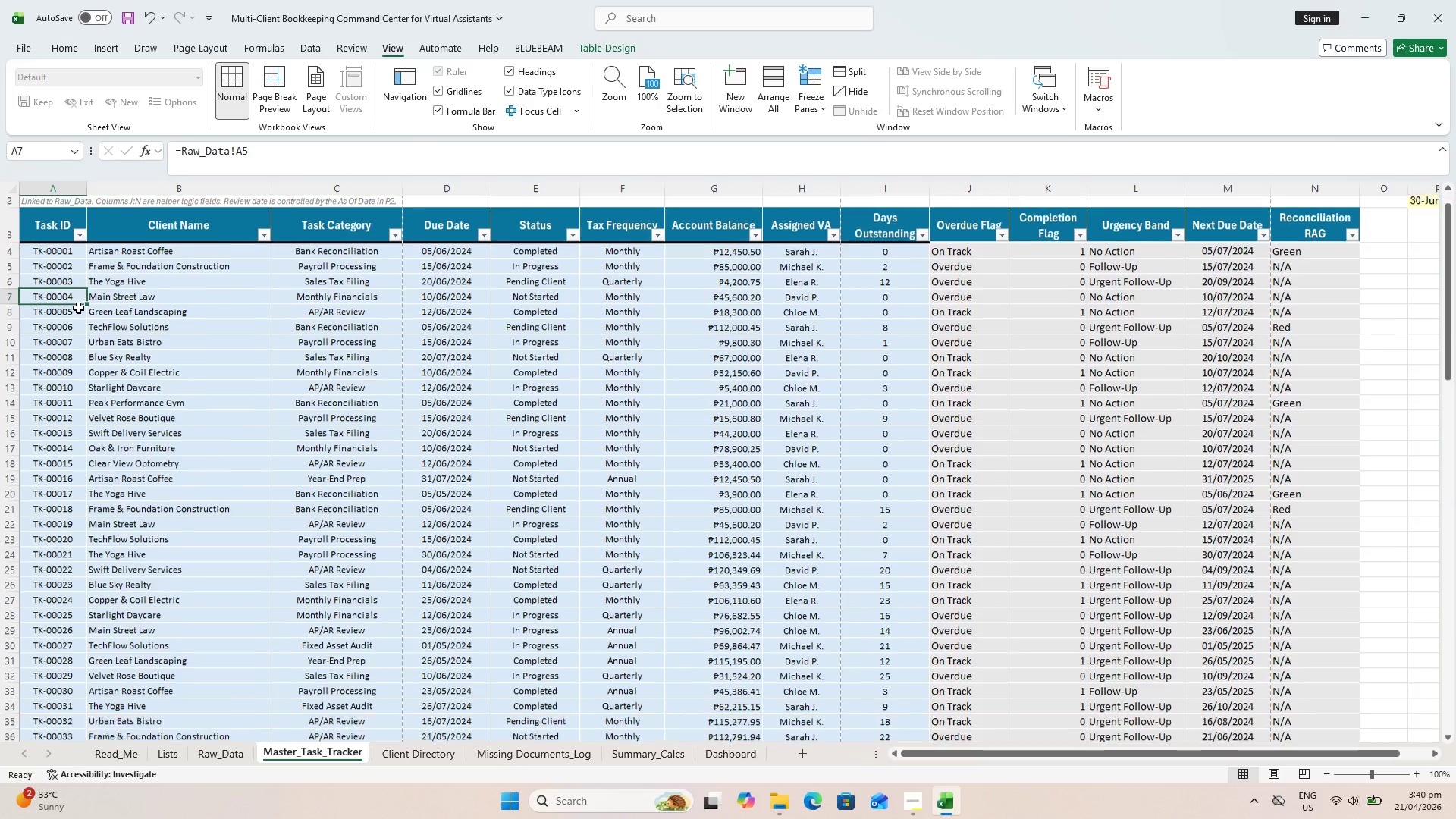 
scroll: coordinate [78, 307], scroll_direction: up, amount: 1.0
 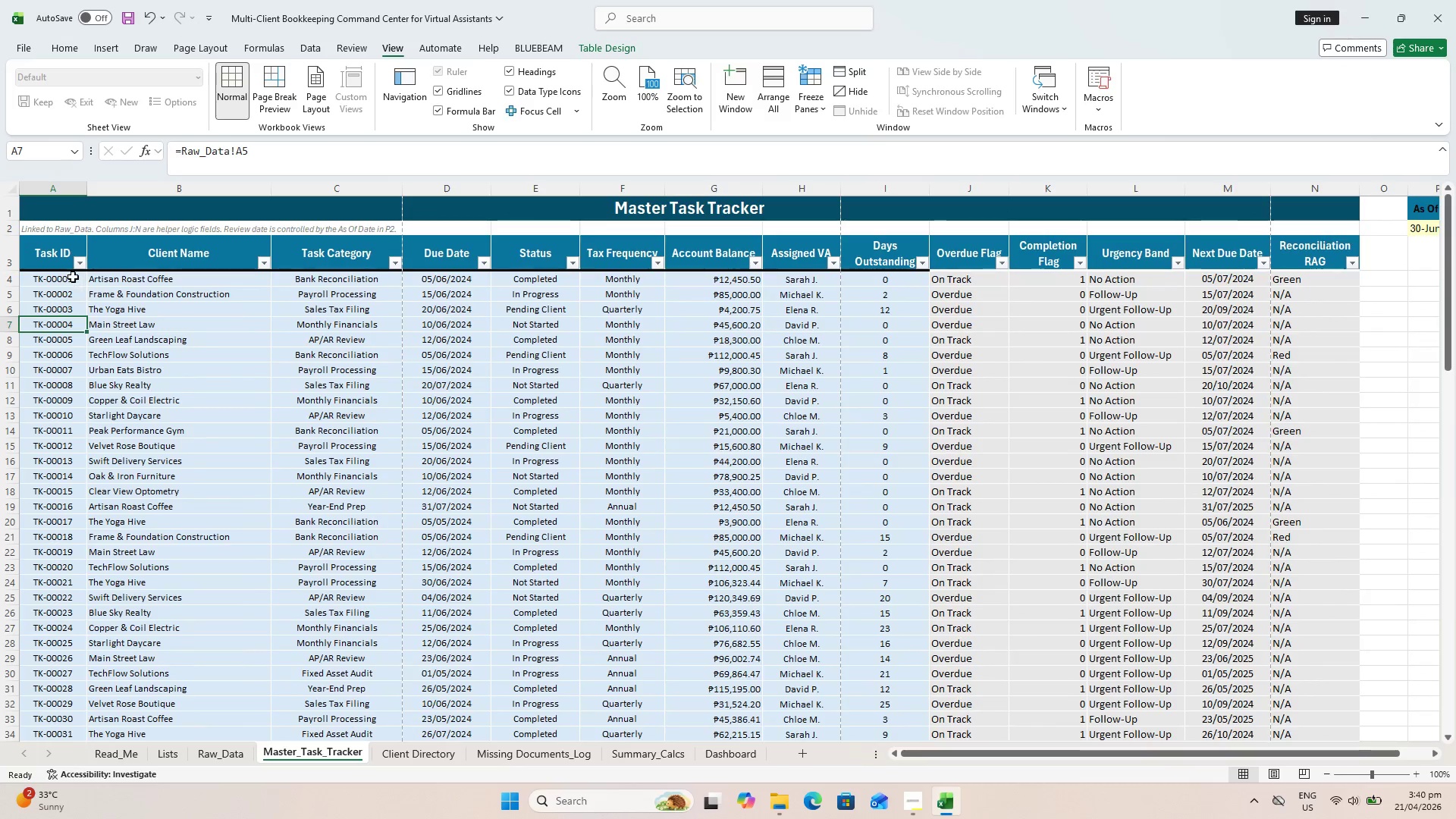 
left_click([72, 277])
 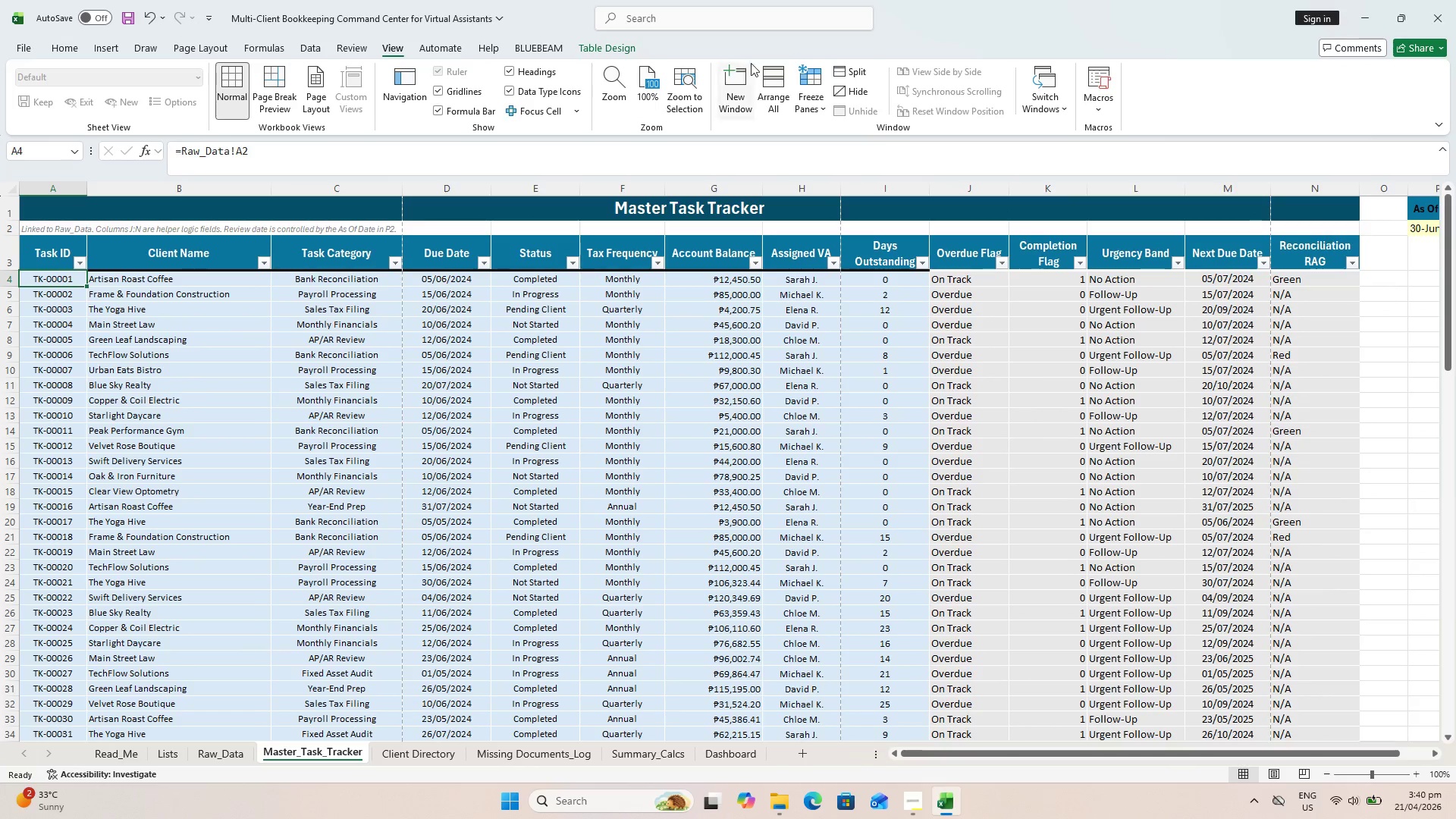 
scroll: coordinate [793, 83], scroll_direction: up, amount: 2.0
 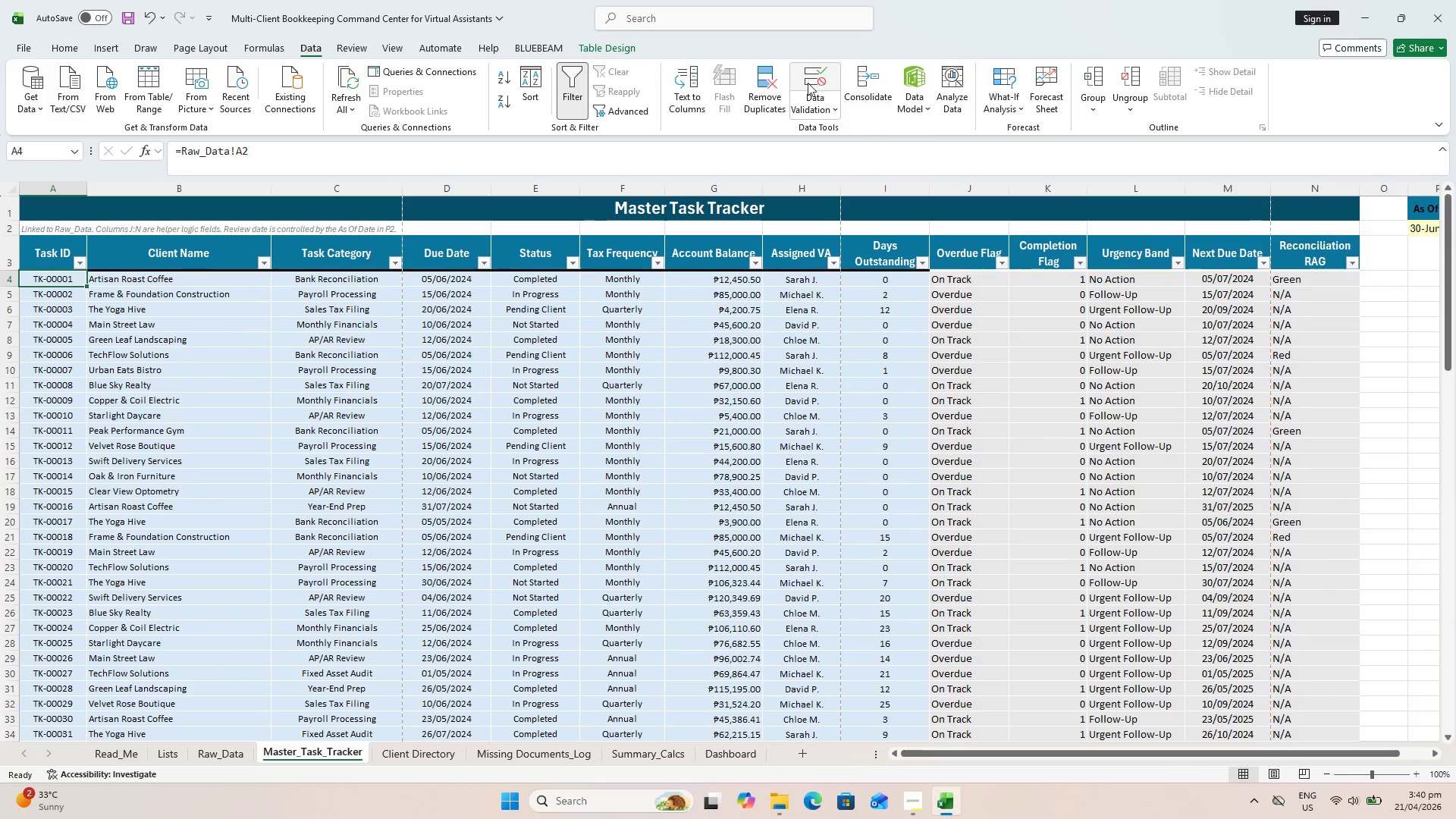 
scroll: coordinate [792, 87], scroll_direction: down, amount: 1.0
 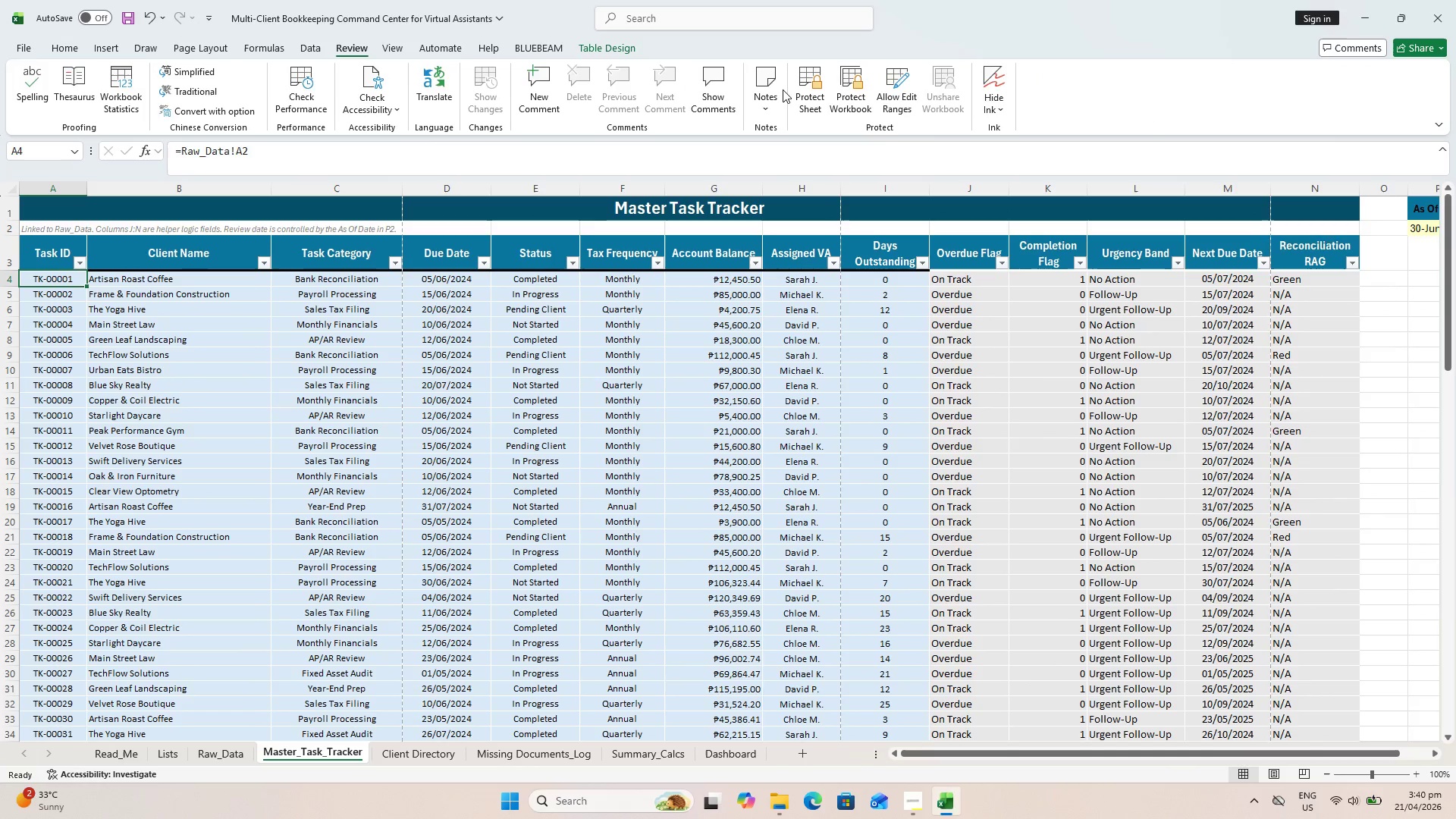 
scroll: coordinate [782, 89], scroll_direction: up, amount: 1.0
 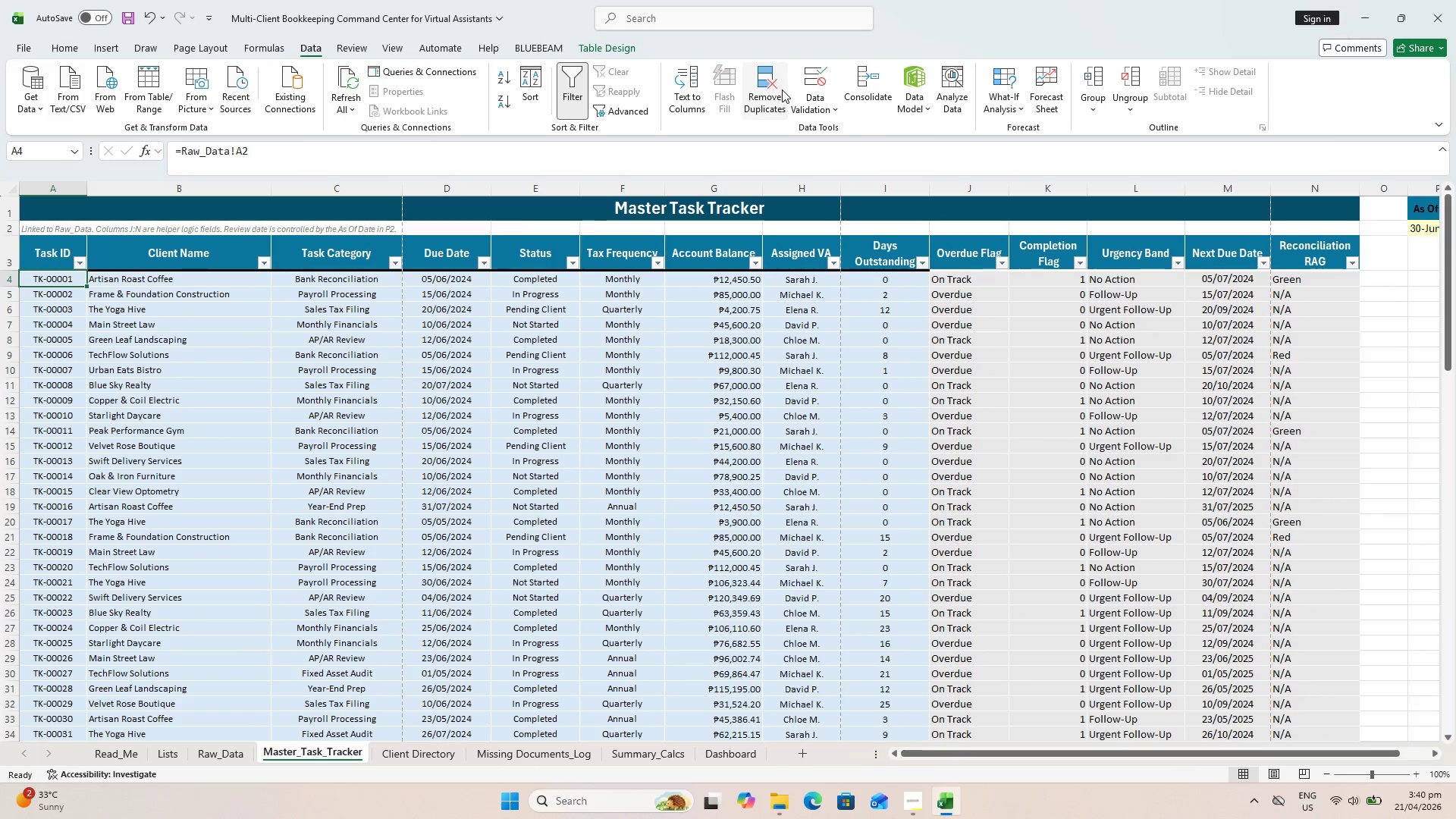 
scroll: coordinate [782, 90], scroll_direction: down, amount: 2.0
 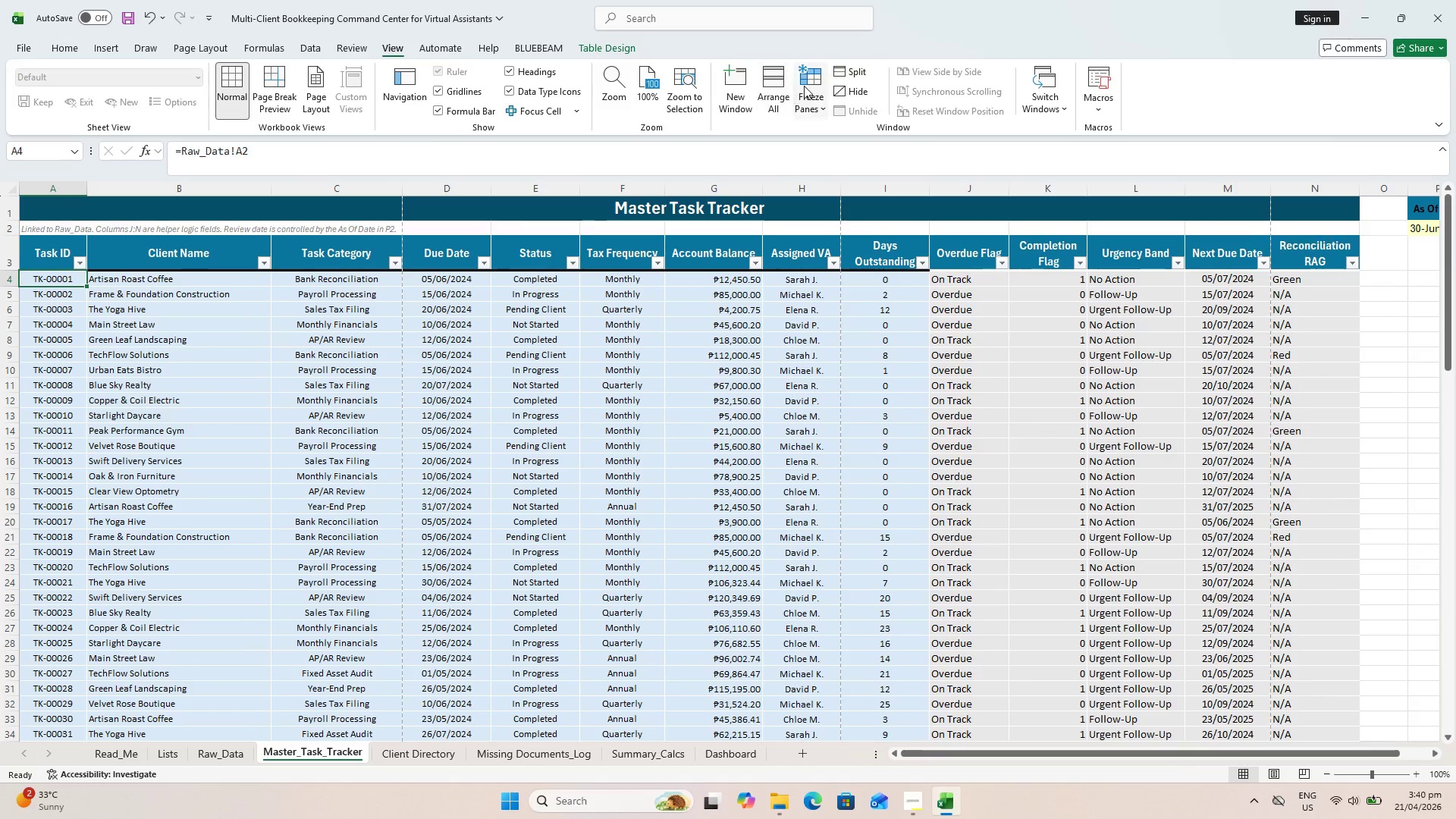 
left_click([805, 85])
 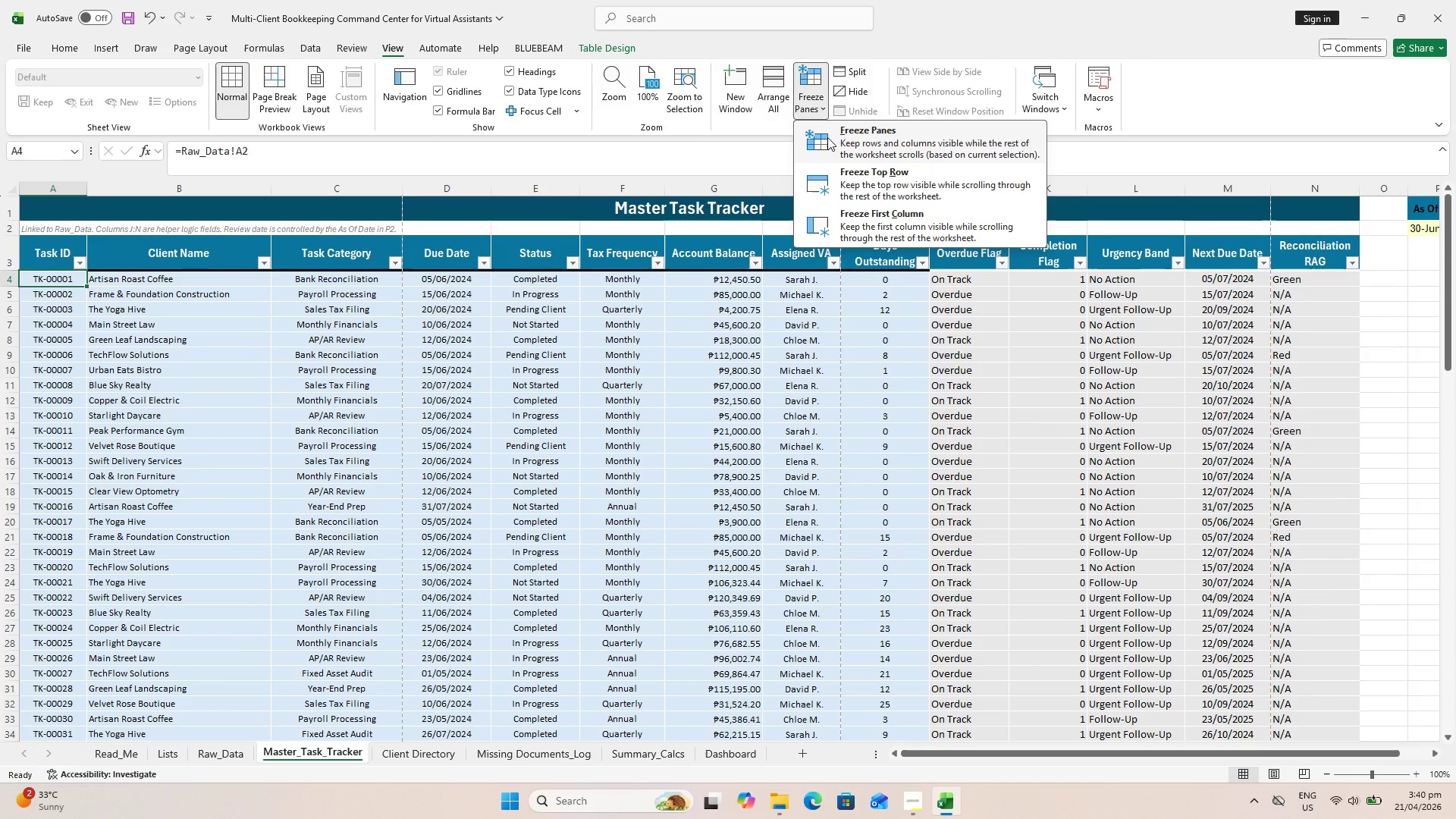 
left_click([827, 138])
 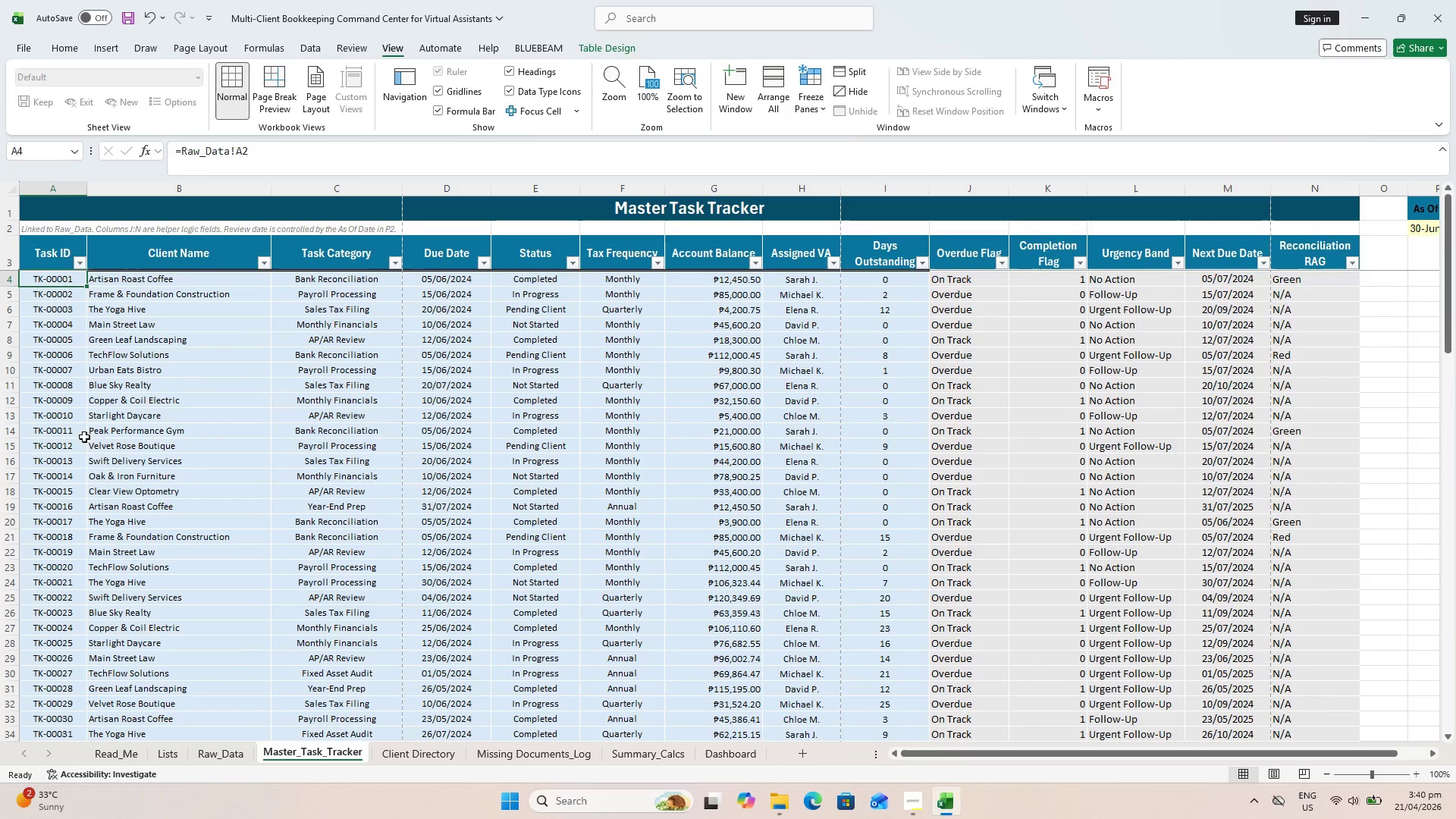 
scroll: coordinate [173, 429], scroll_direction: up, amount: 8.0
 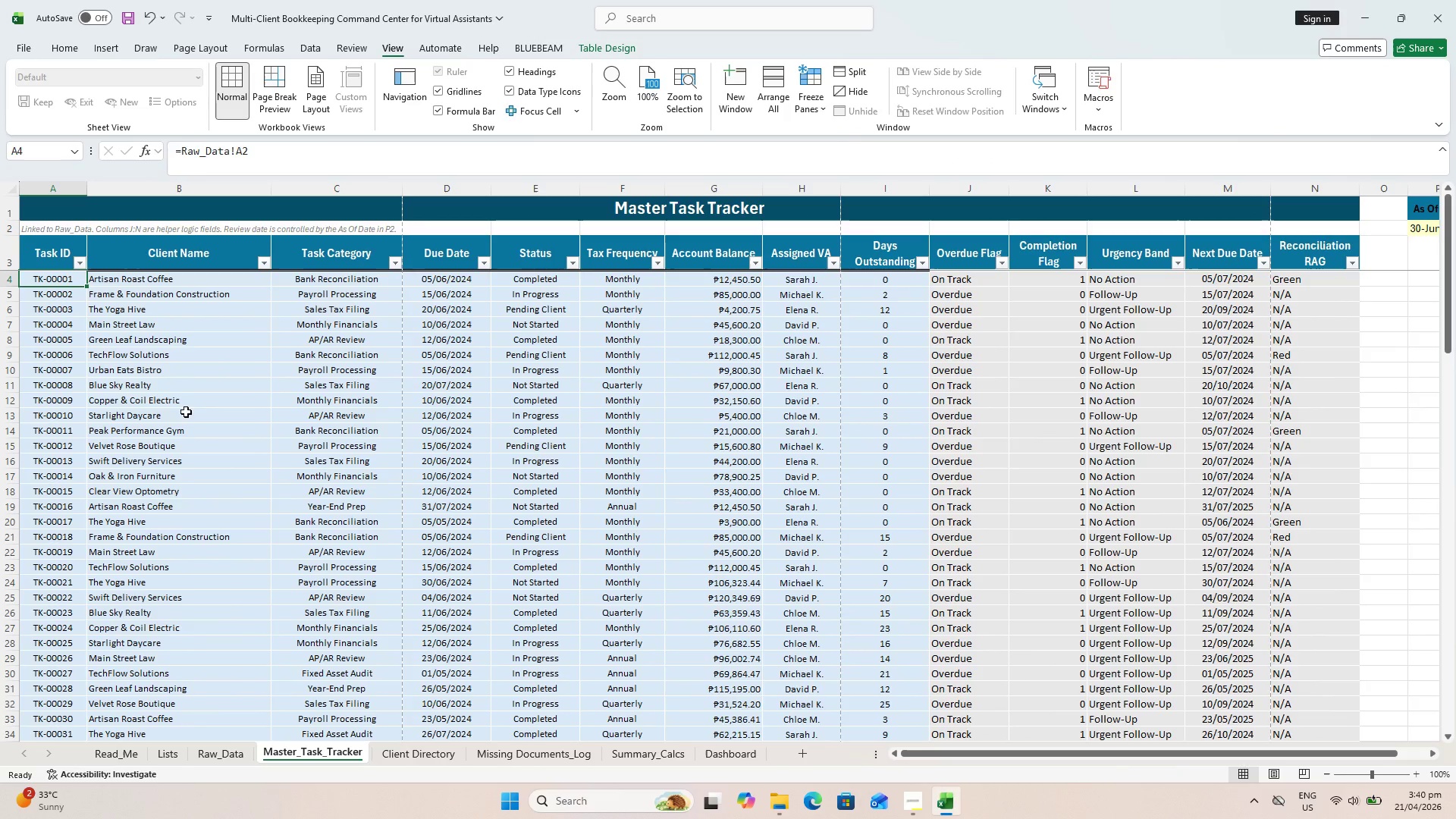 
key(Shift+ShiftLeft)
 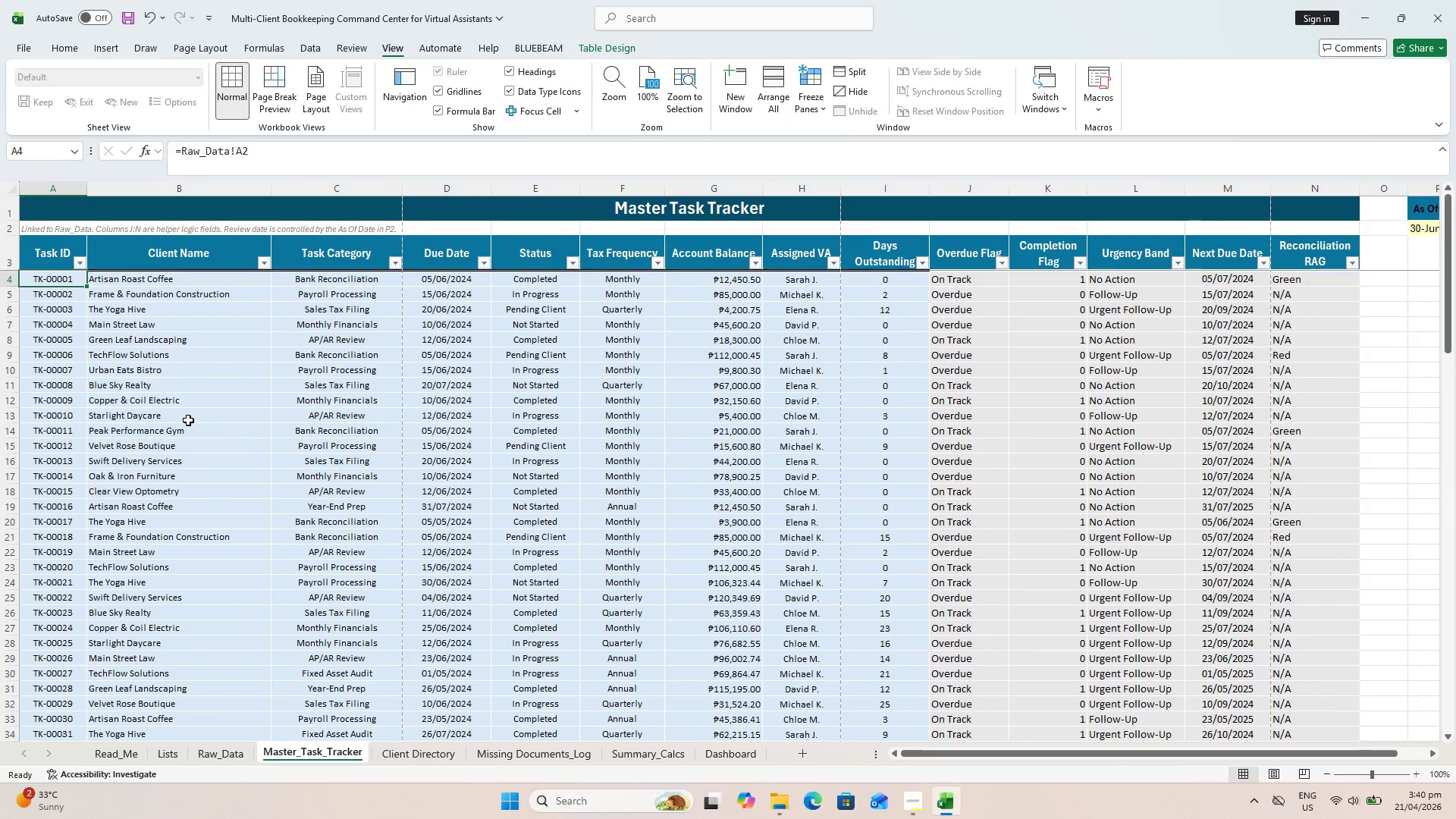 
key(Control+S)
 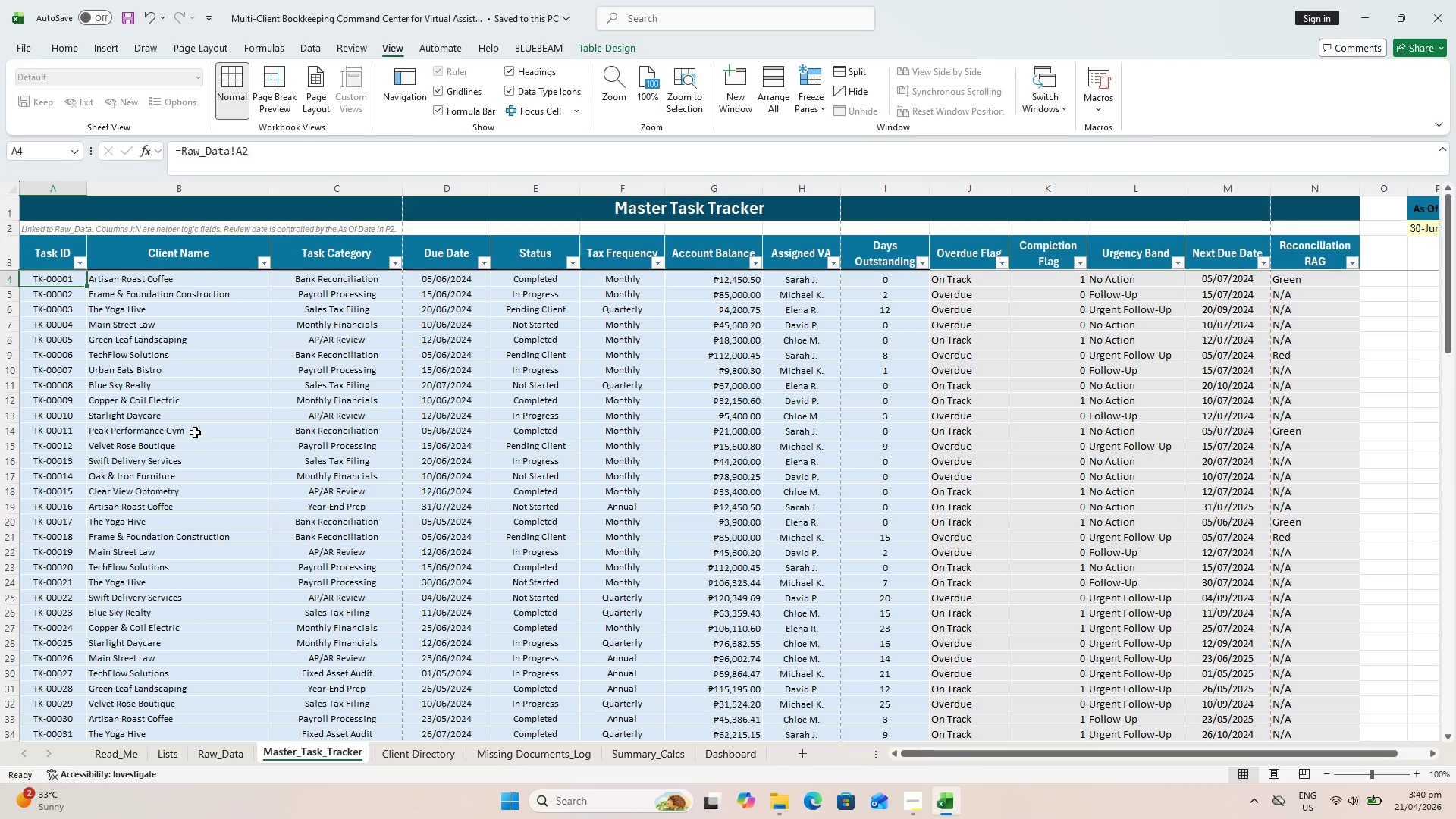 
key(Control+S)
 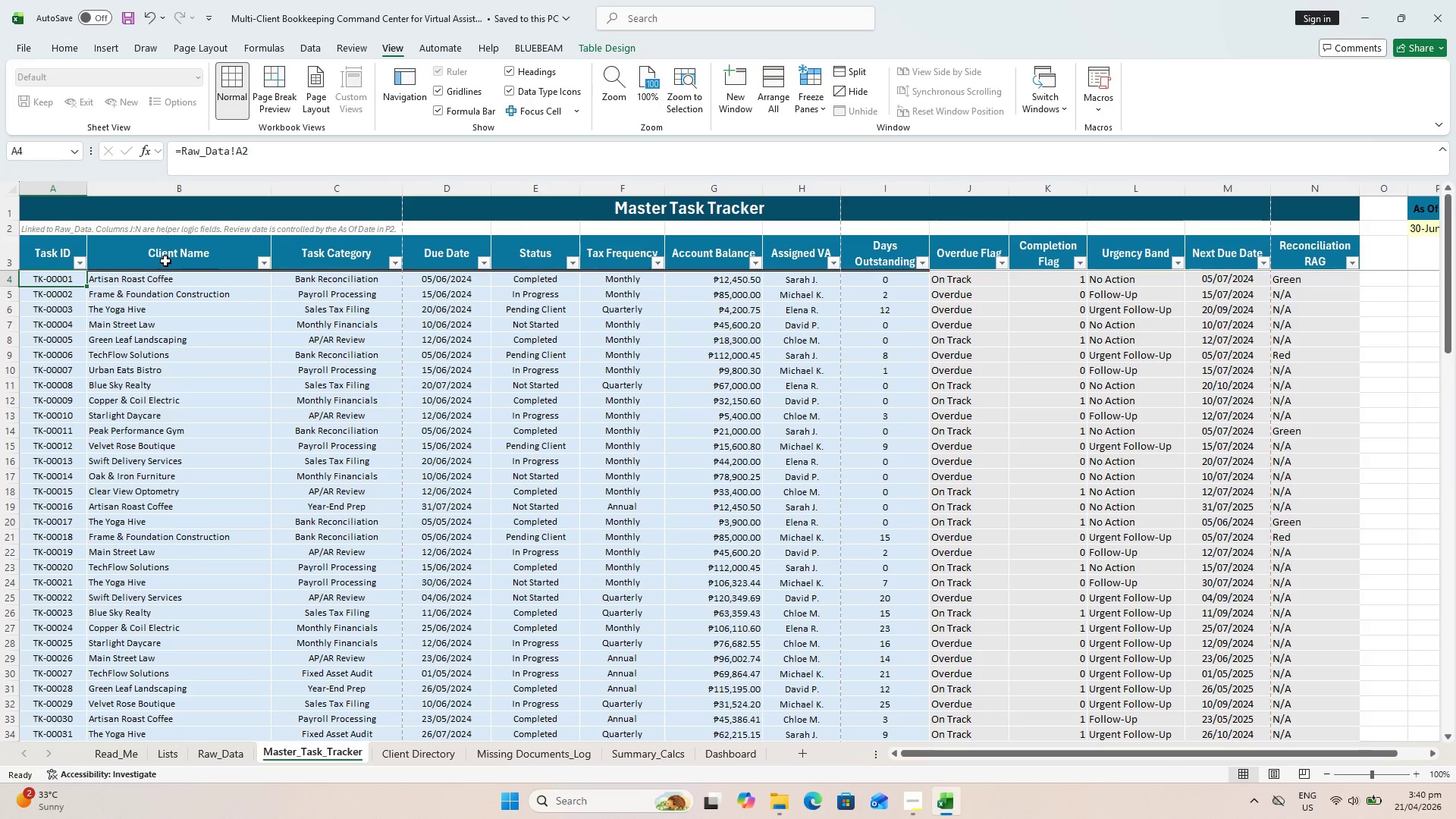 
key(Control+S)
 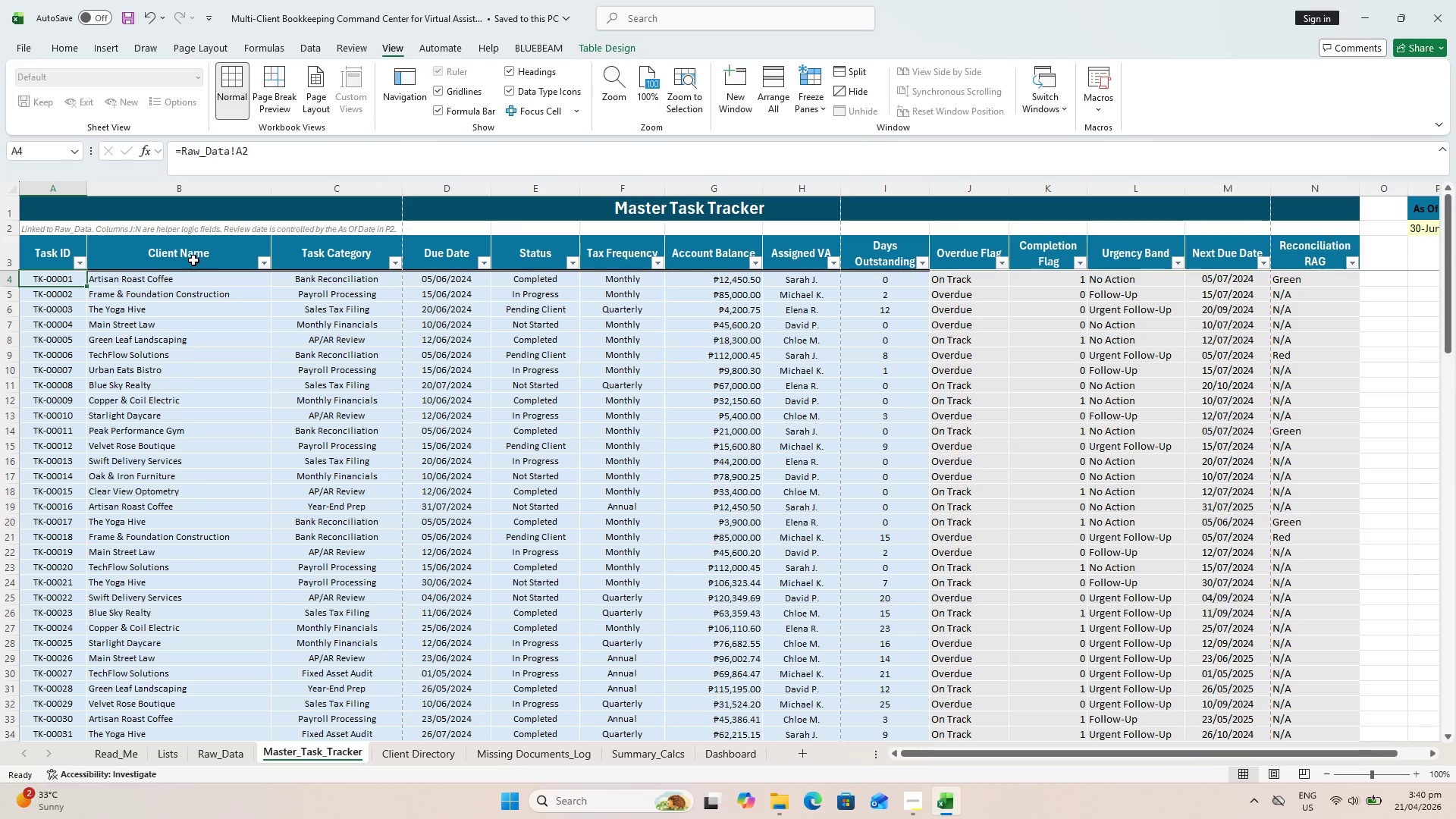 
wait(14.89)
 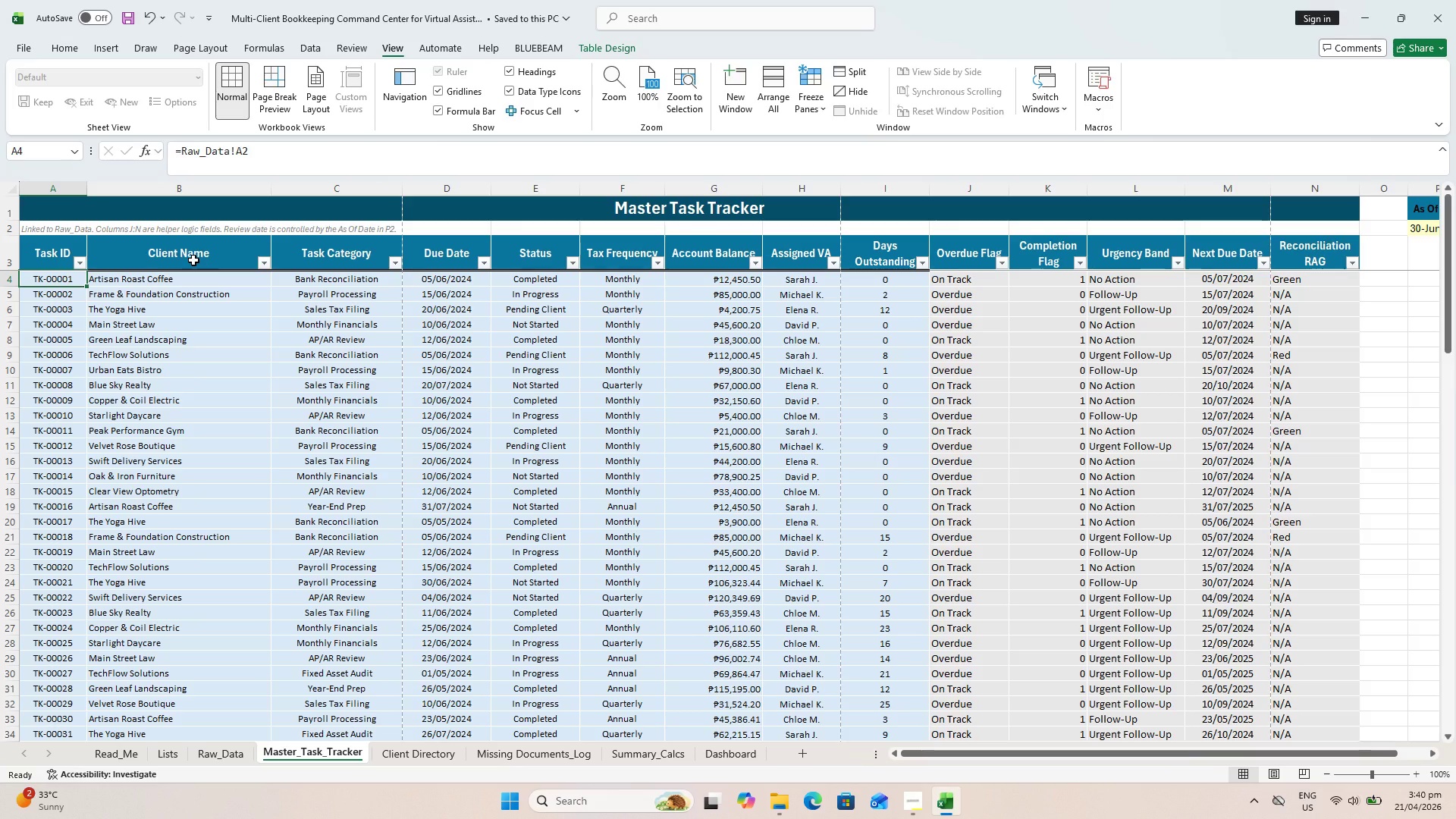 
hold_key(key=ControlLeft, duration=0.41)
 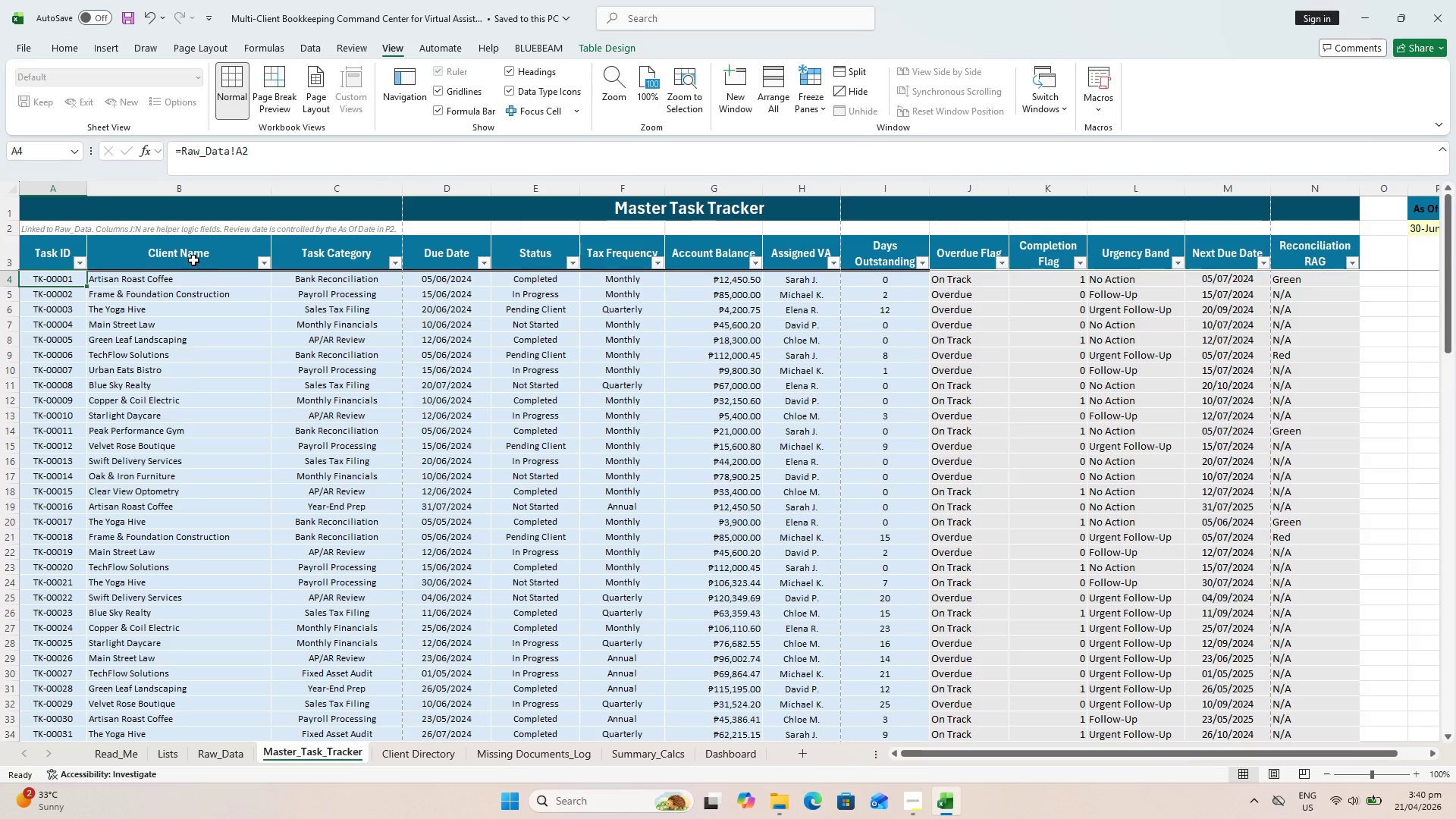 
key(Control+S)
 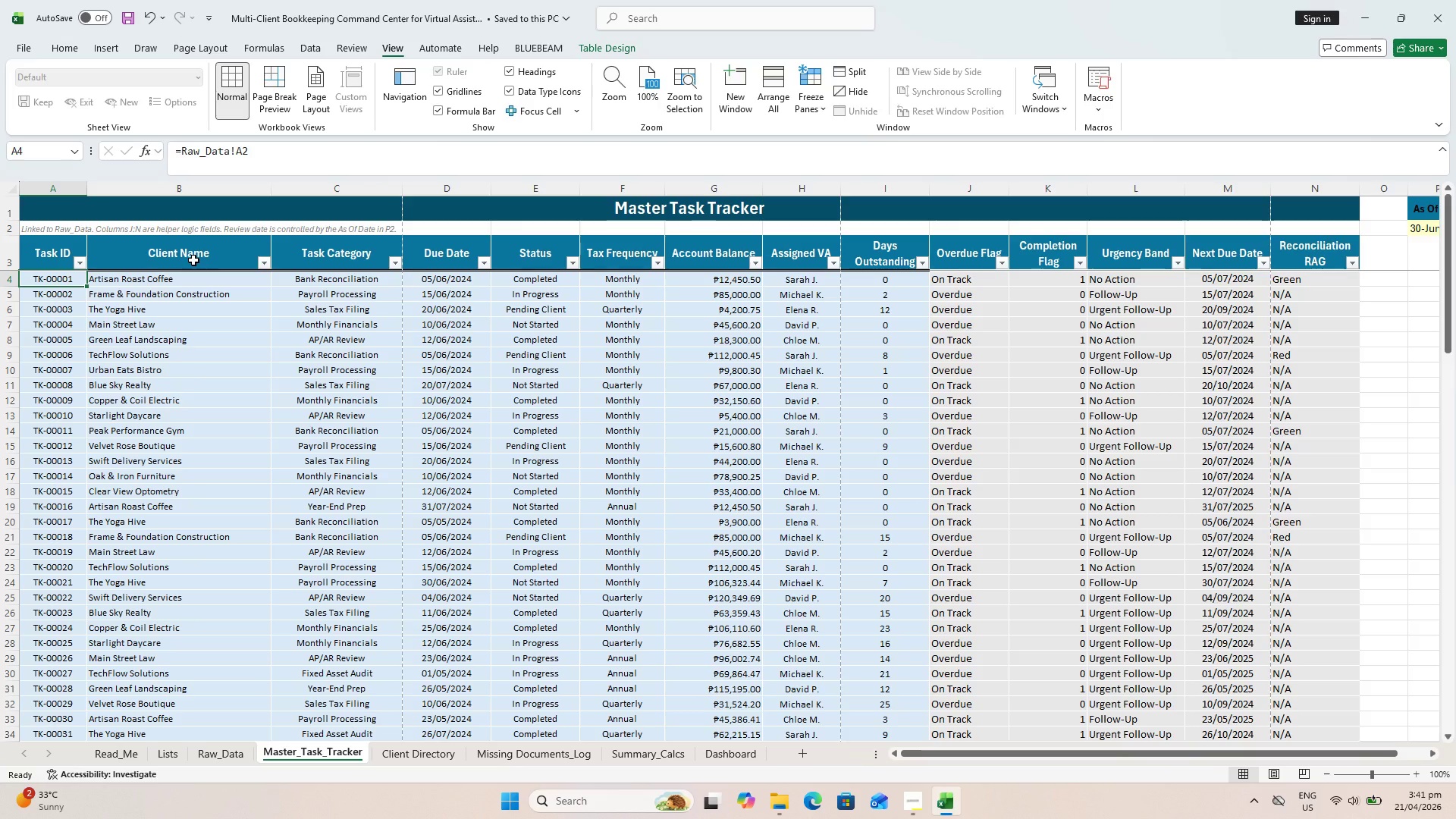 
wait(9.61)
 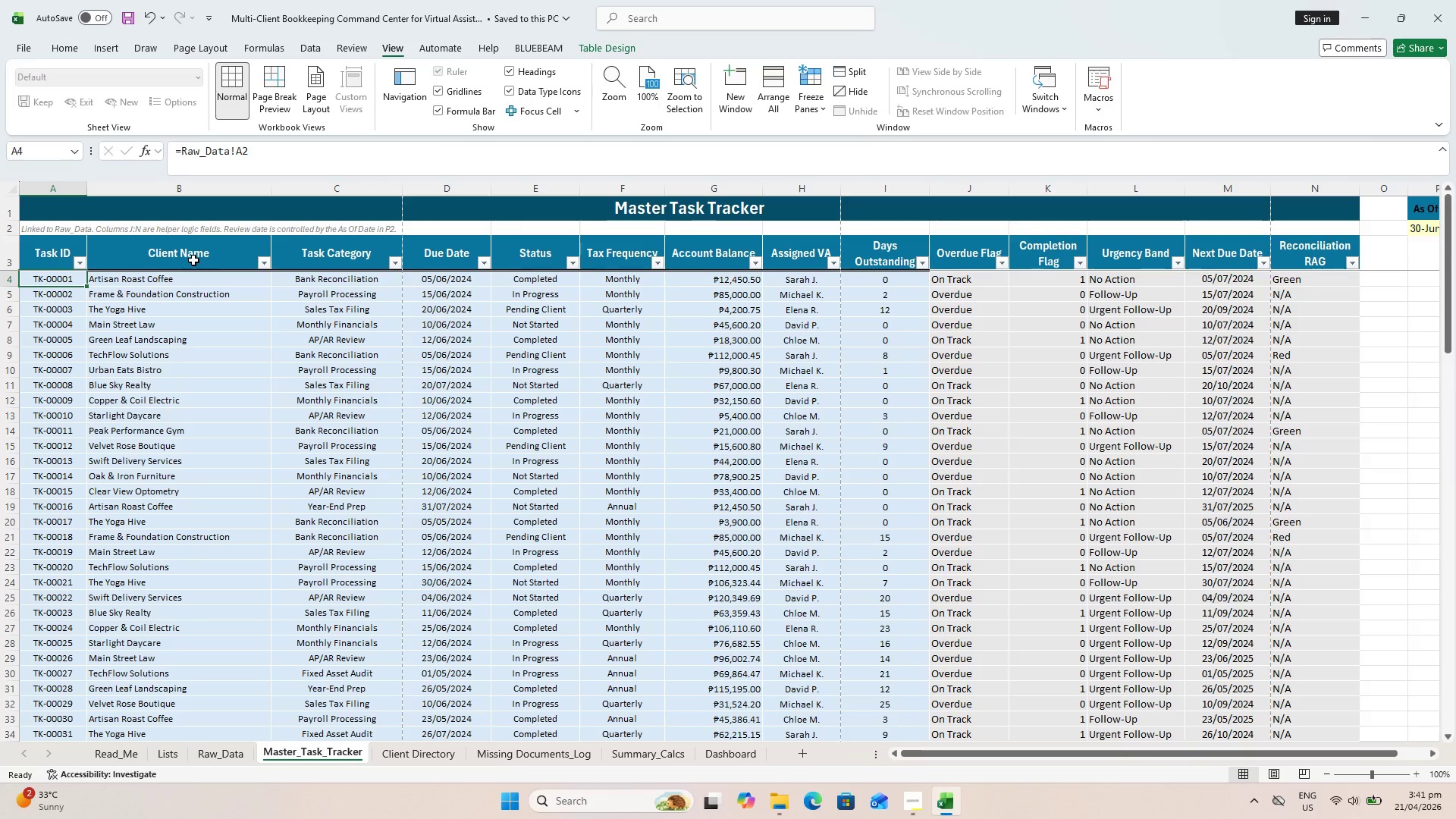 
left_click([223, 759])
 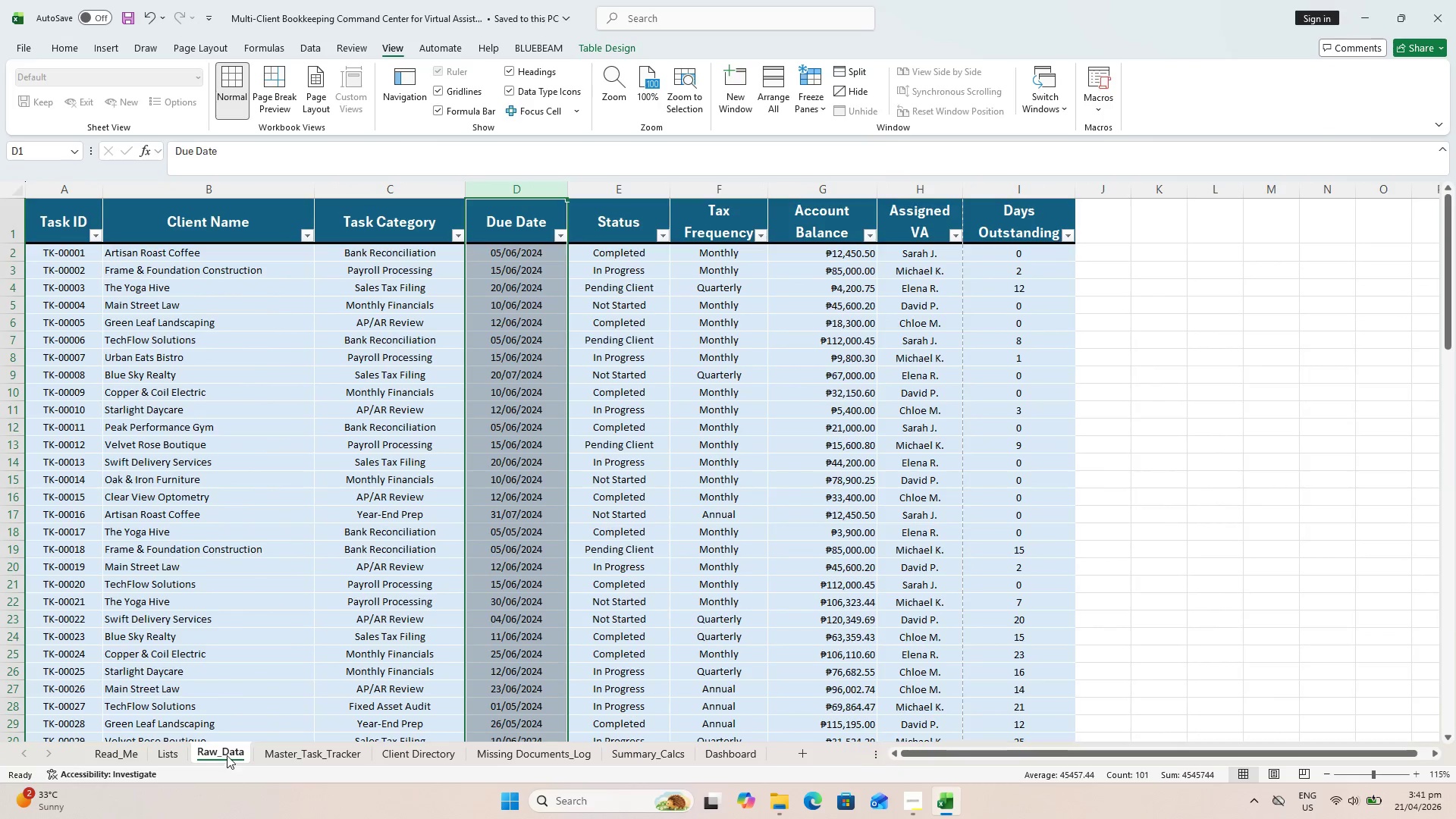 
scroll: coordinate [231, 749], scroll_direction: up, amount: 3.0
 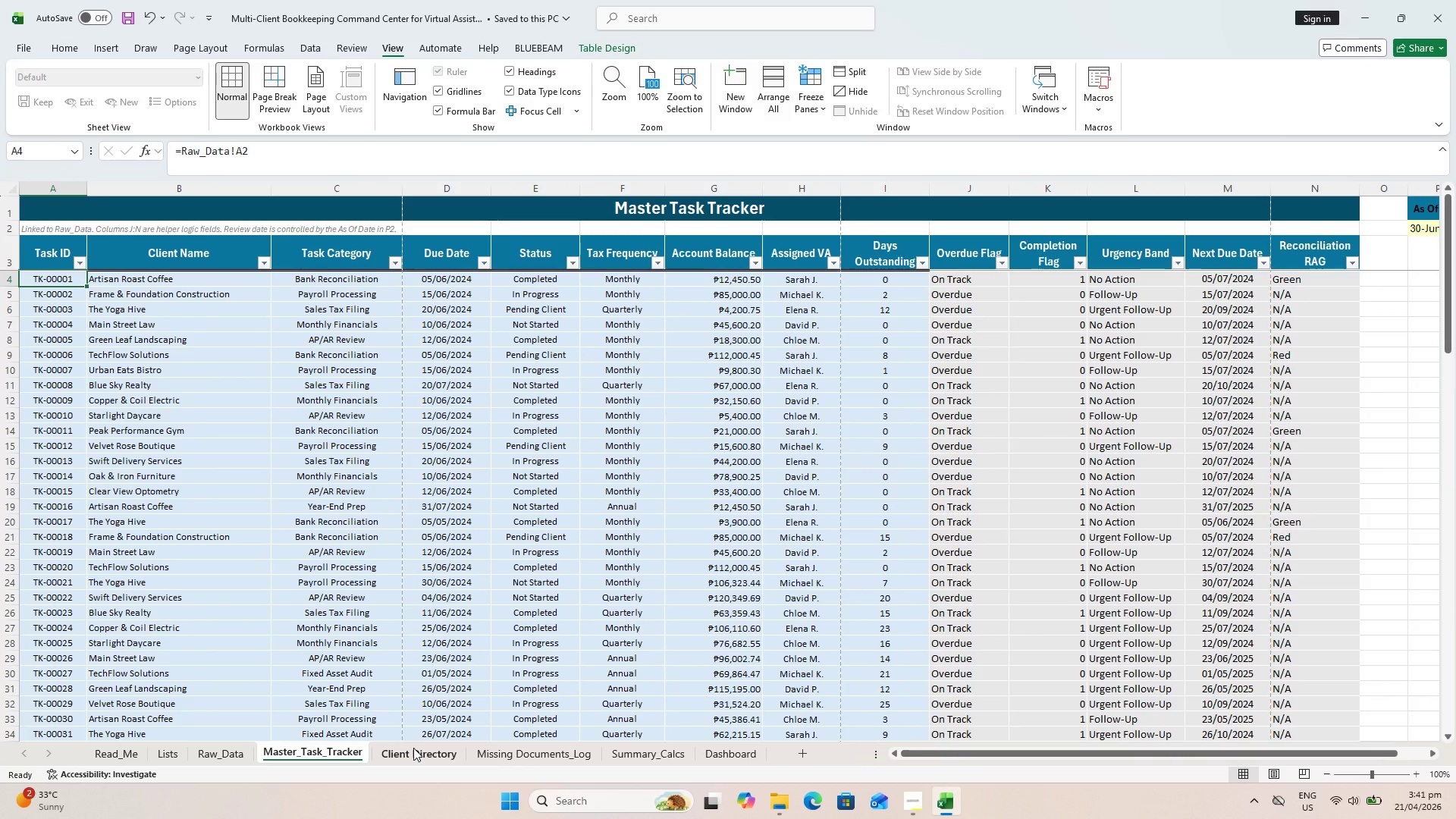 
key(Control+S)
 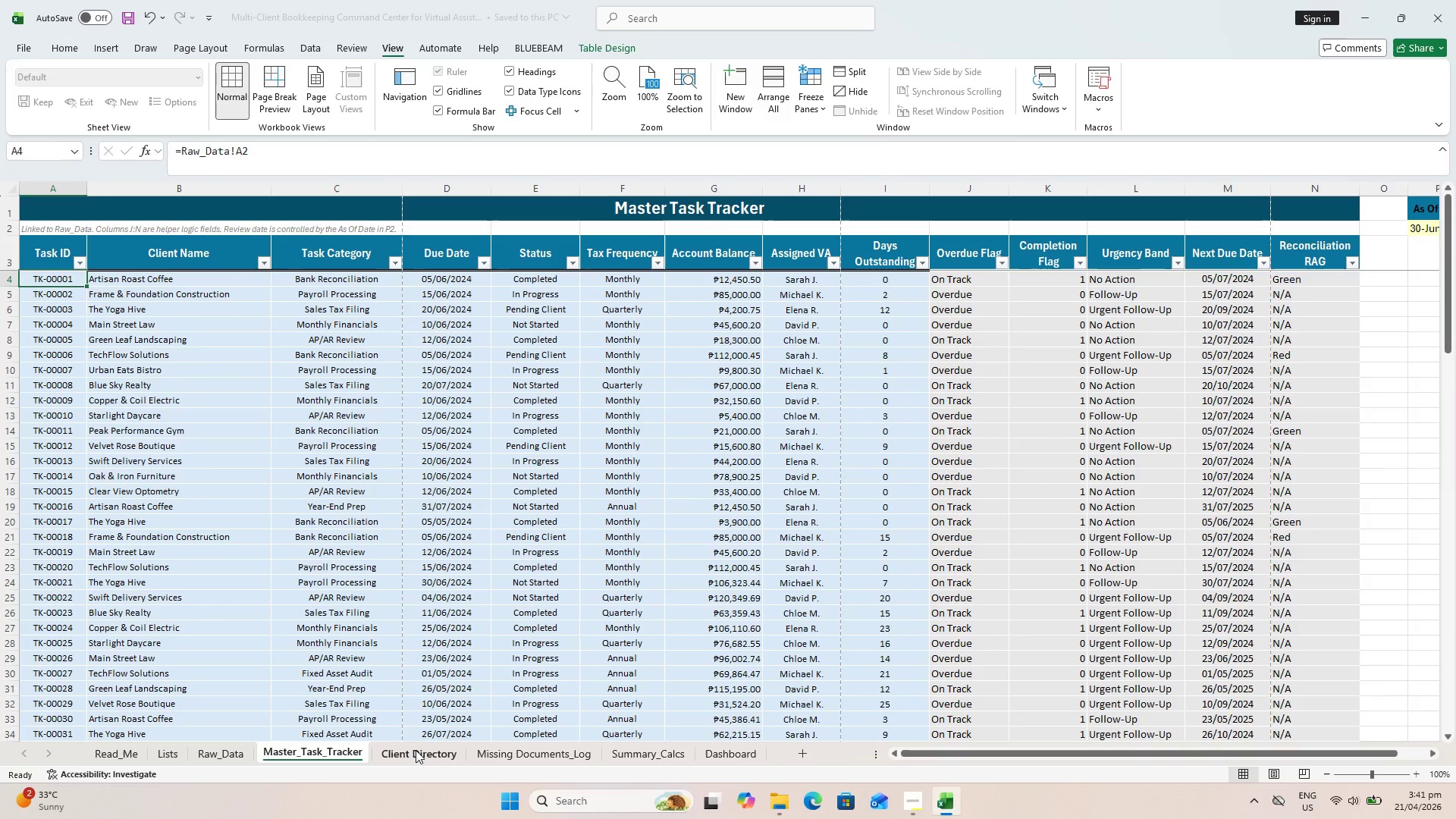 
key(Alt+AltLeft)
 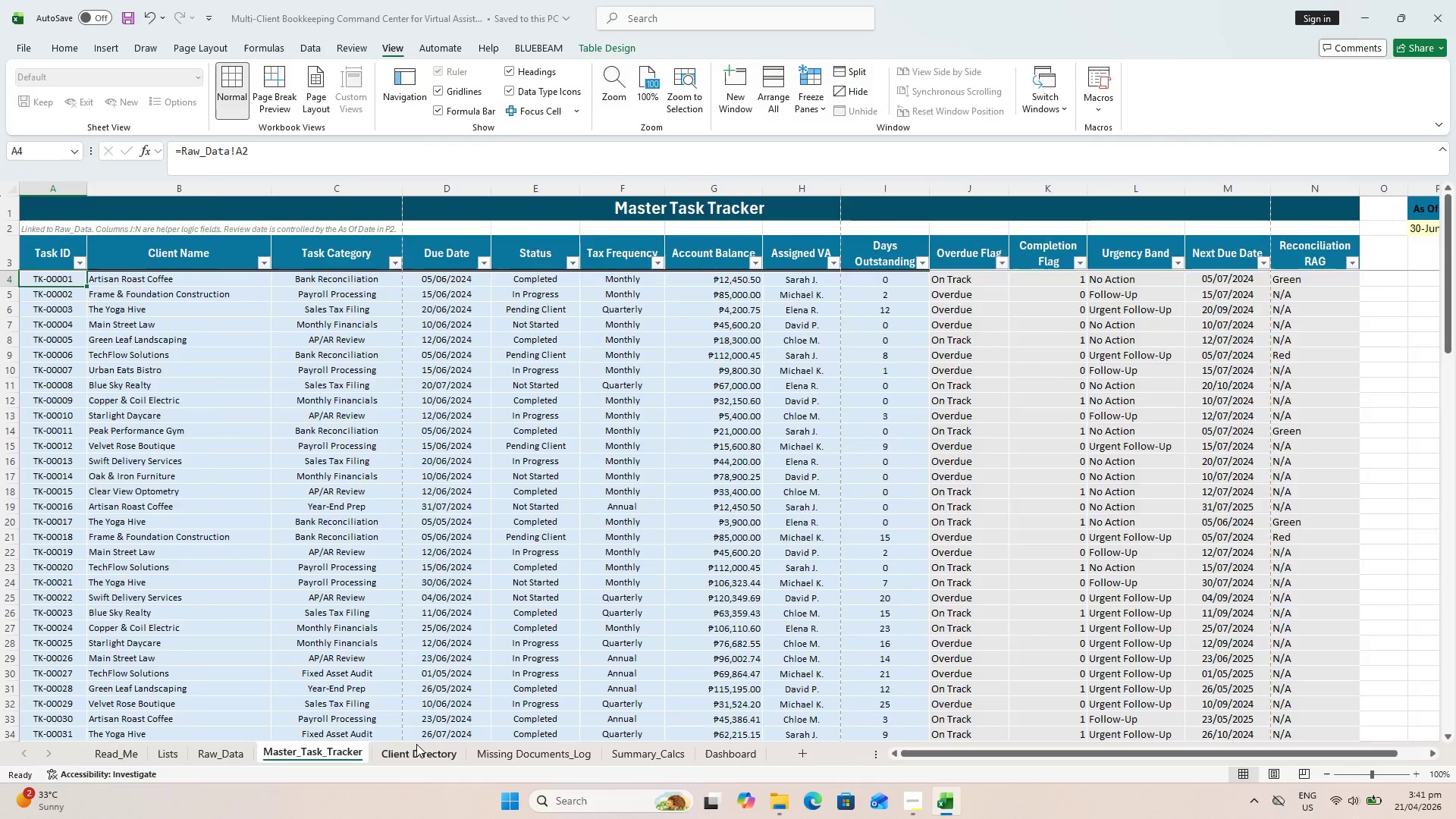 
key(Alt+Tab)